 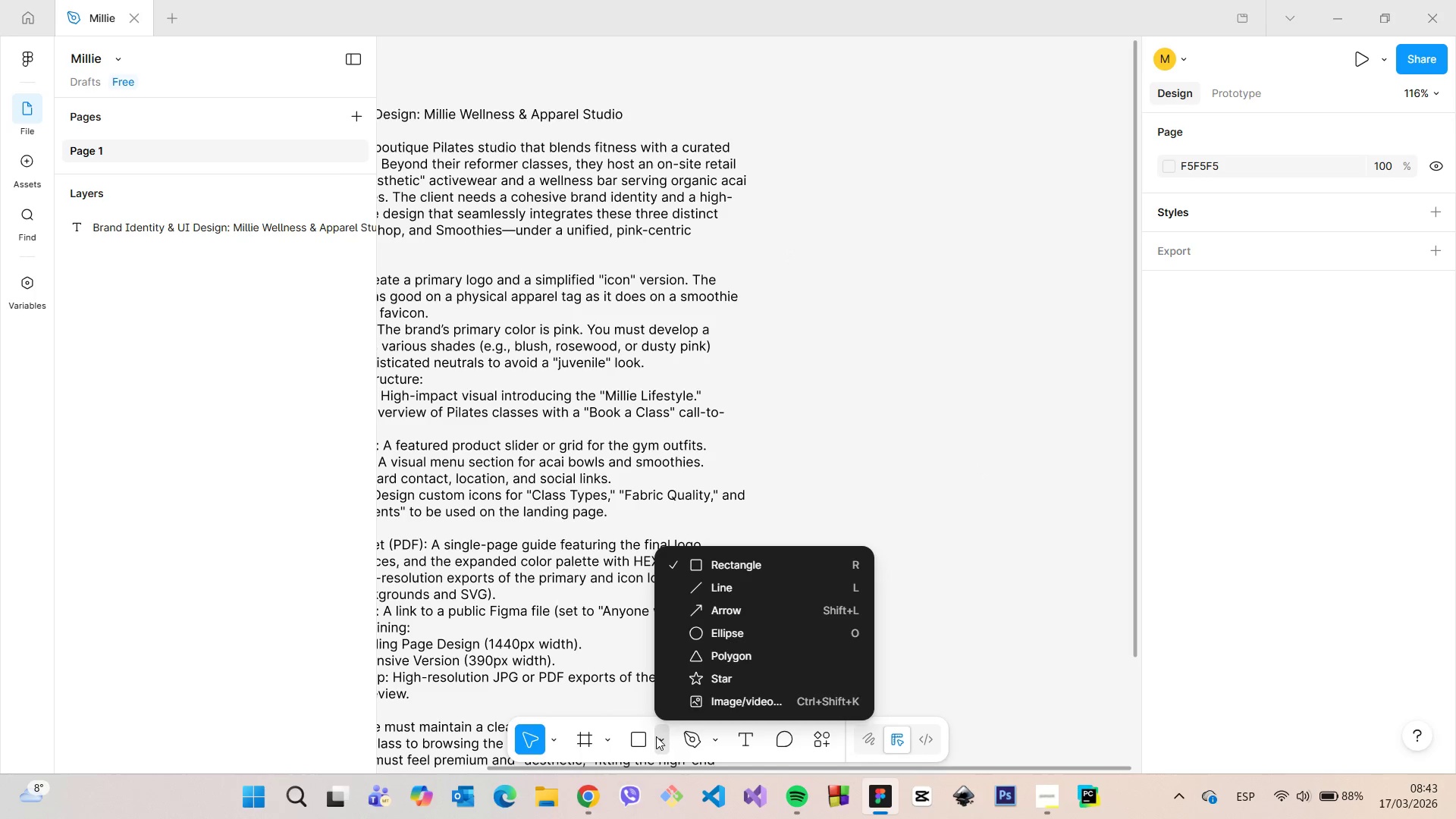 
left_click([730, 565])
 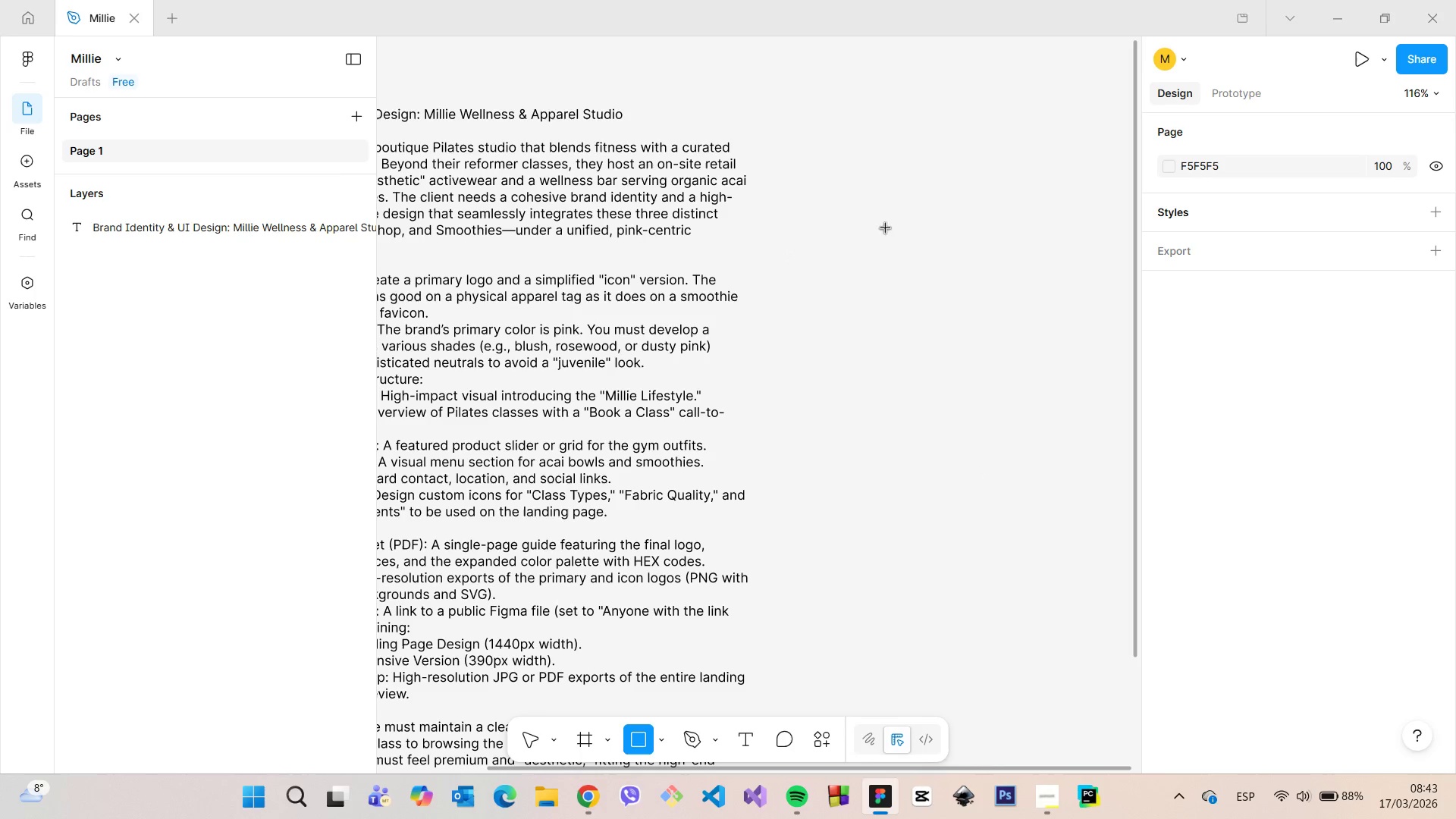 
left_click_drag(start_coordinate=[875, 219], to_coordinate=[968, 312])
 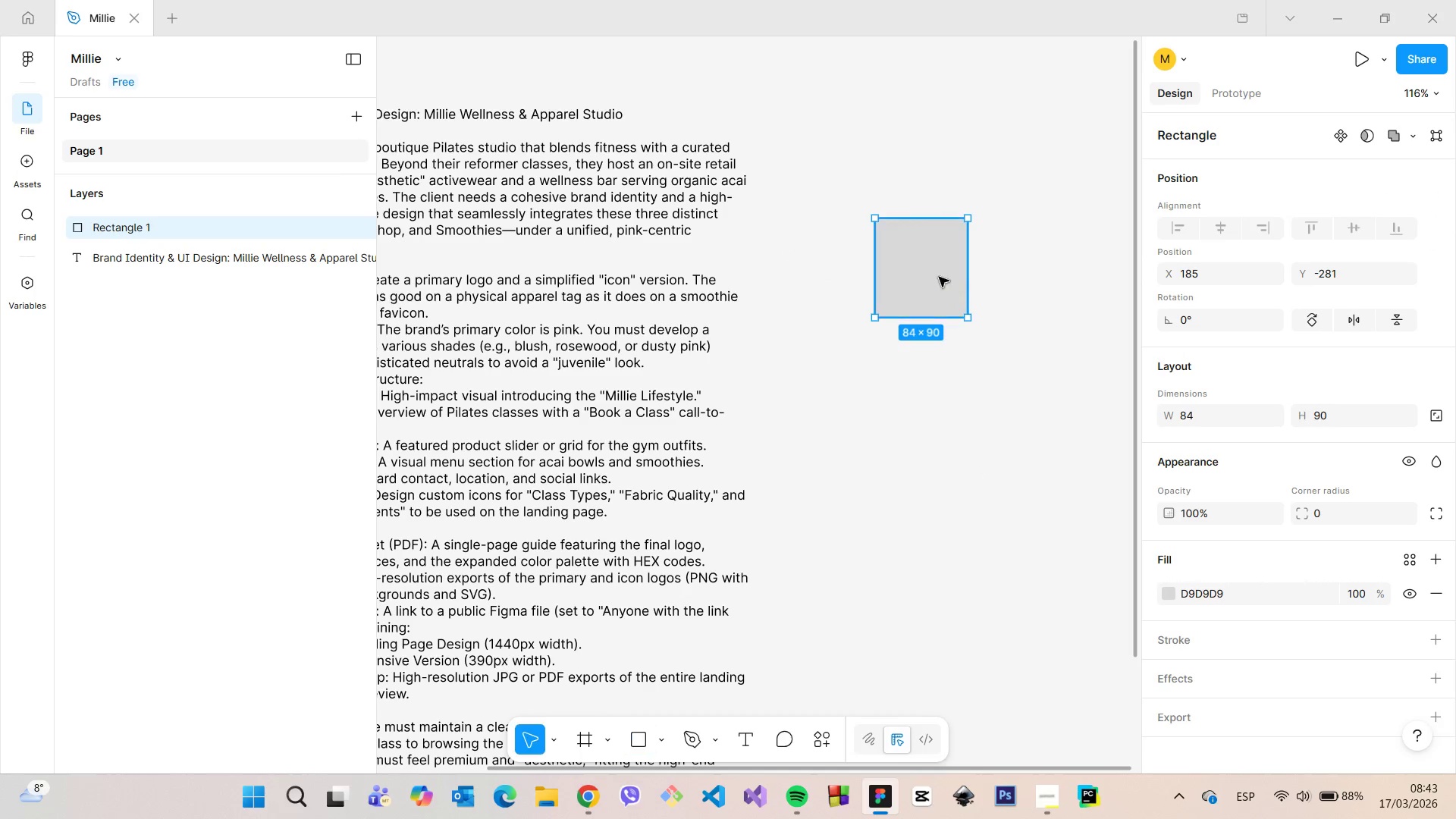 
hold_key(key=AltLeft, duration=1.22)
left_click_drag(start_coordinate=[939, 277], to_coordinate=[1050, 274])
 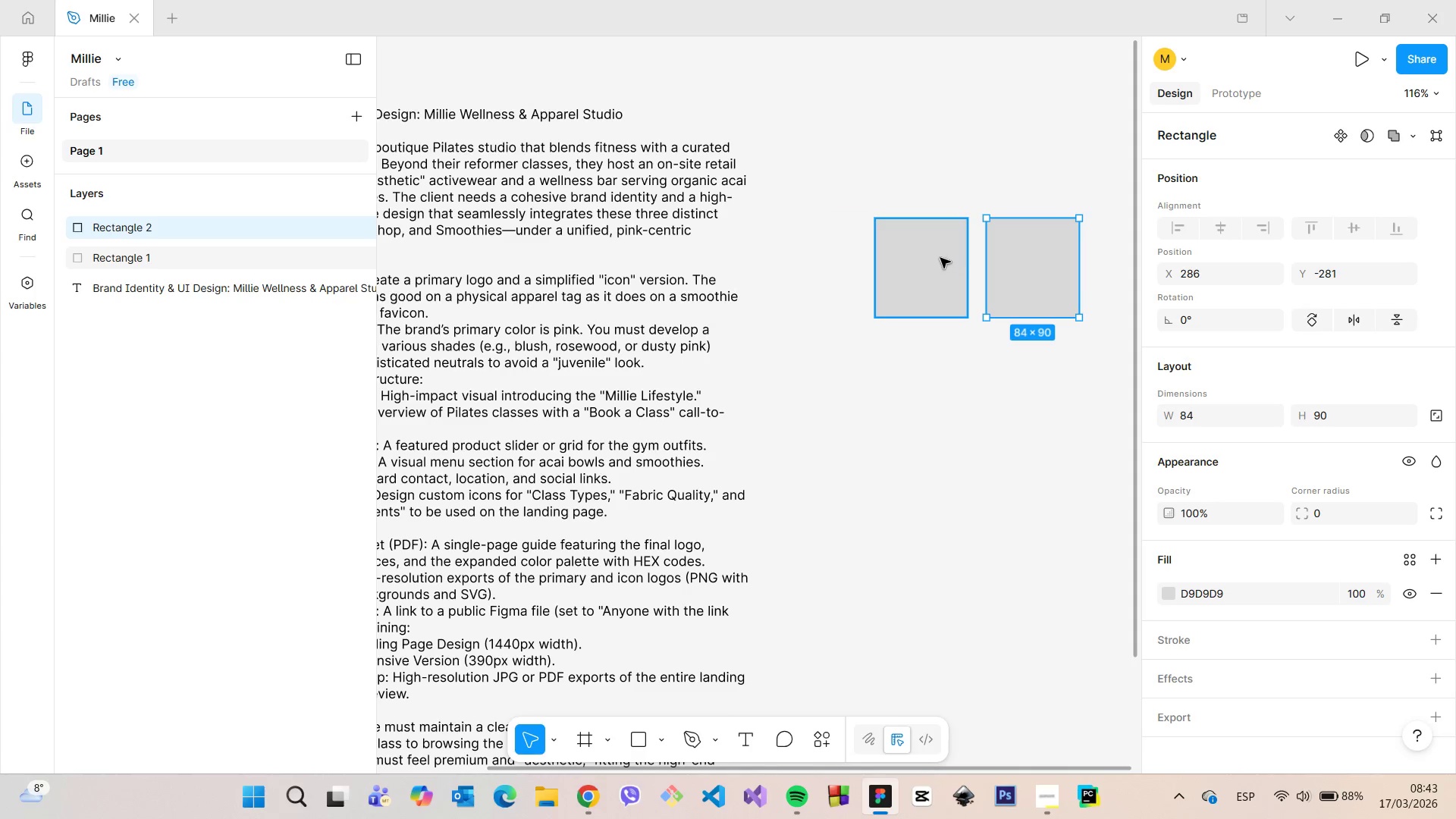 
key(Alt+AltLeft)
 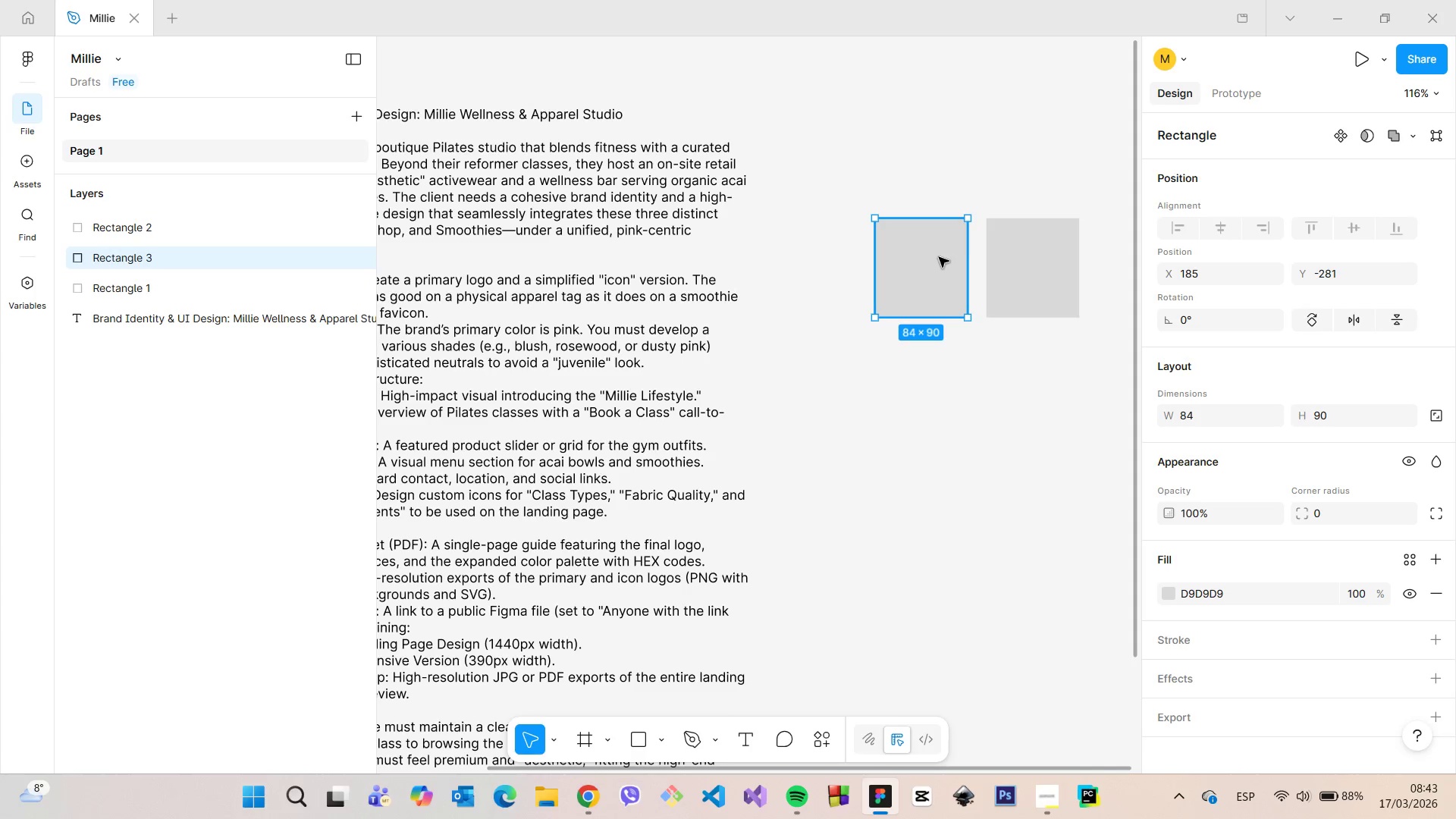 
left_click([940, 258])
 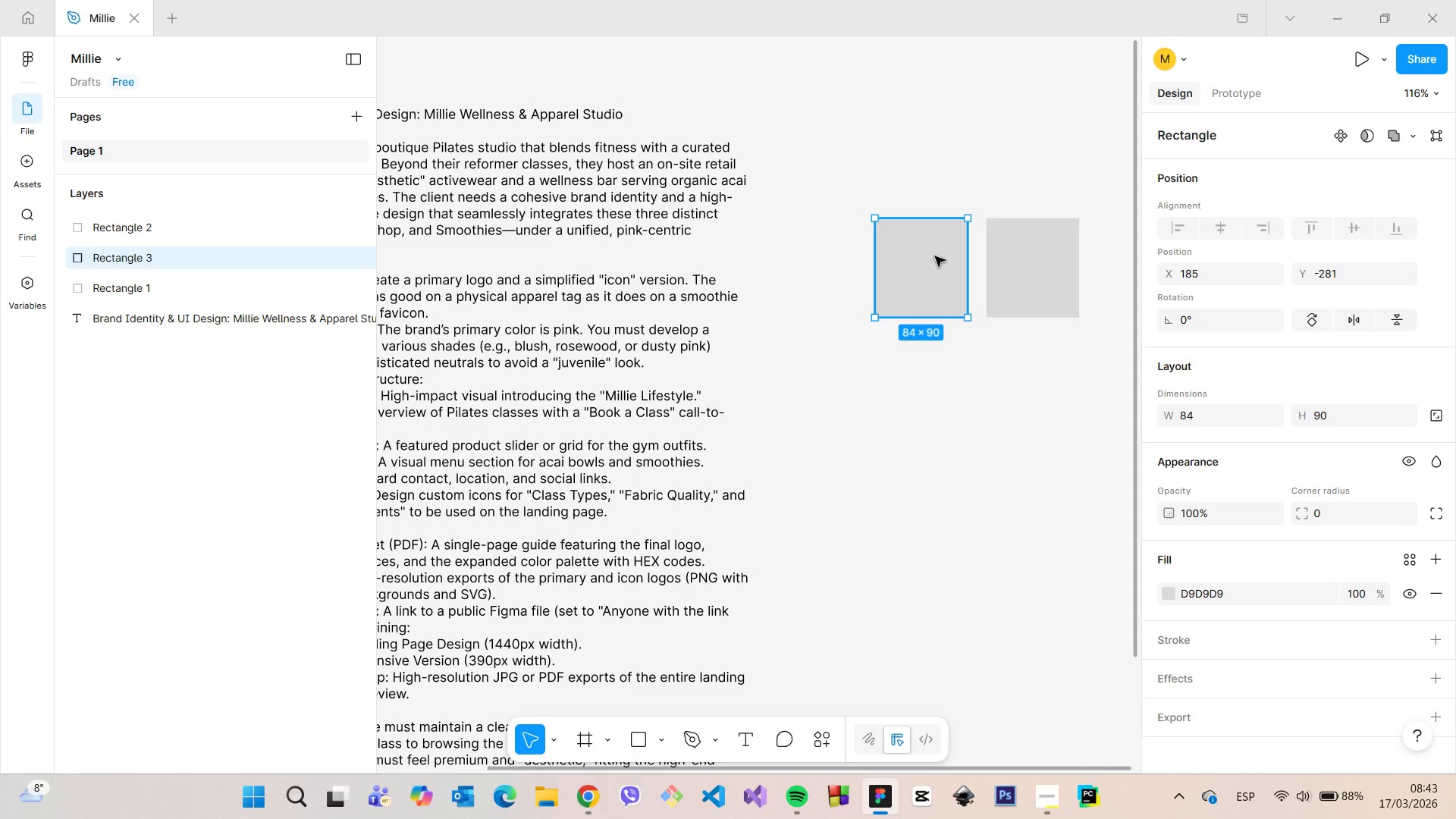 
hold_key(key=AltLeft, duration=1.52)
left_click_drag(start_coordinate=[935, 256], to_coordinate=[930, 378])
 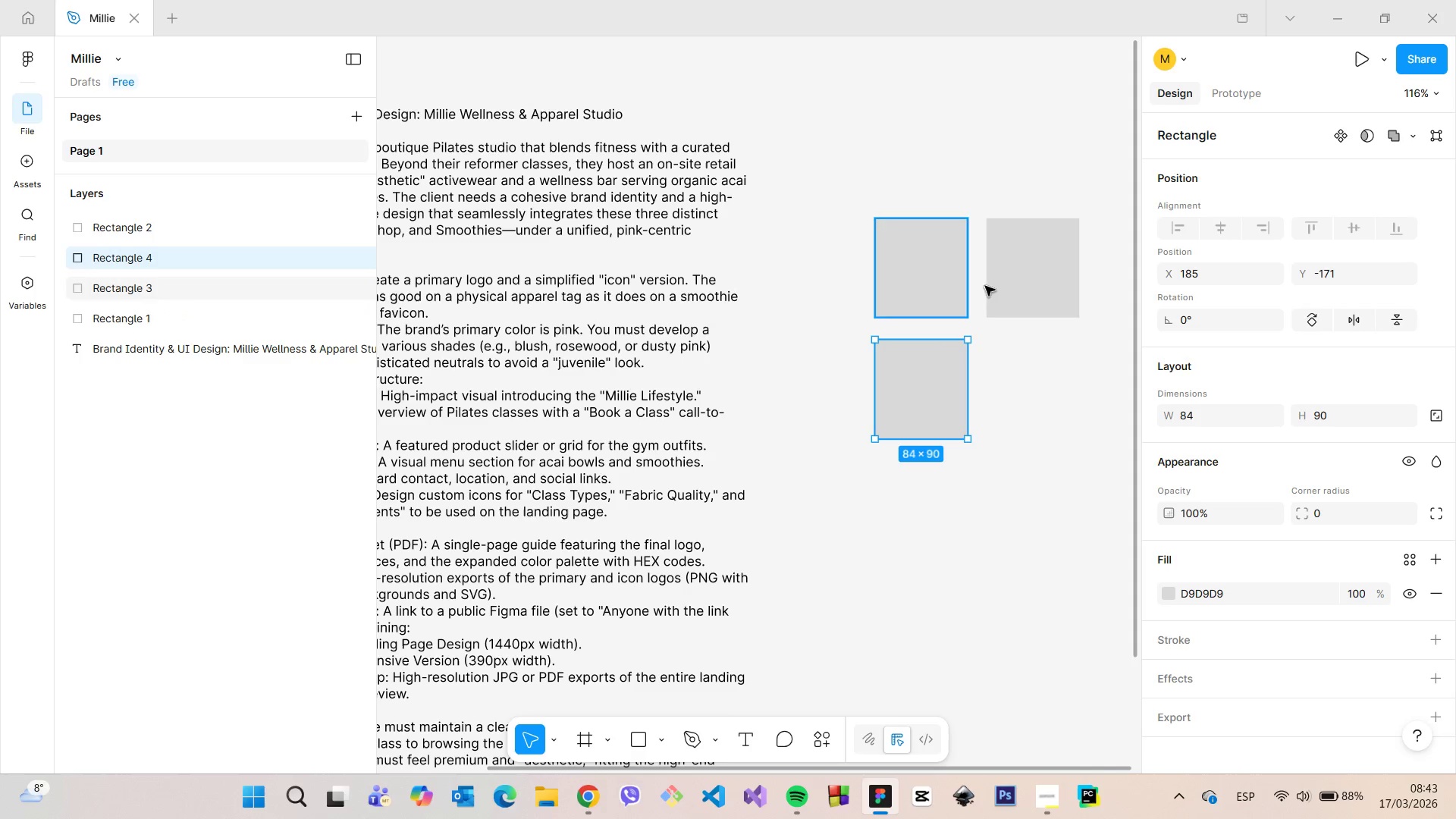 
key(Alt+AltLeft)
 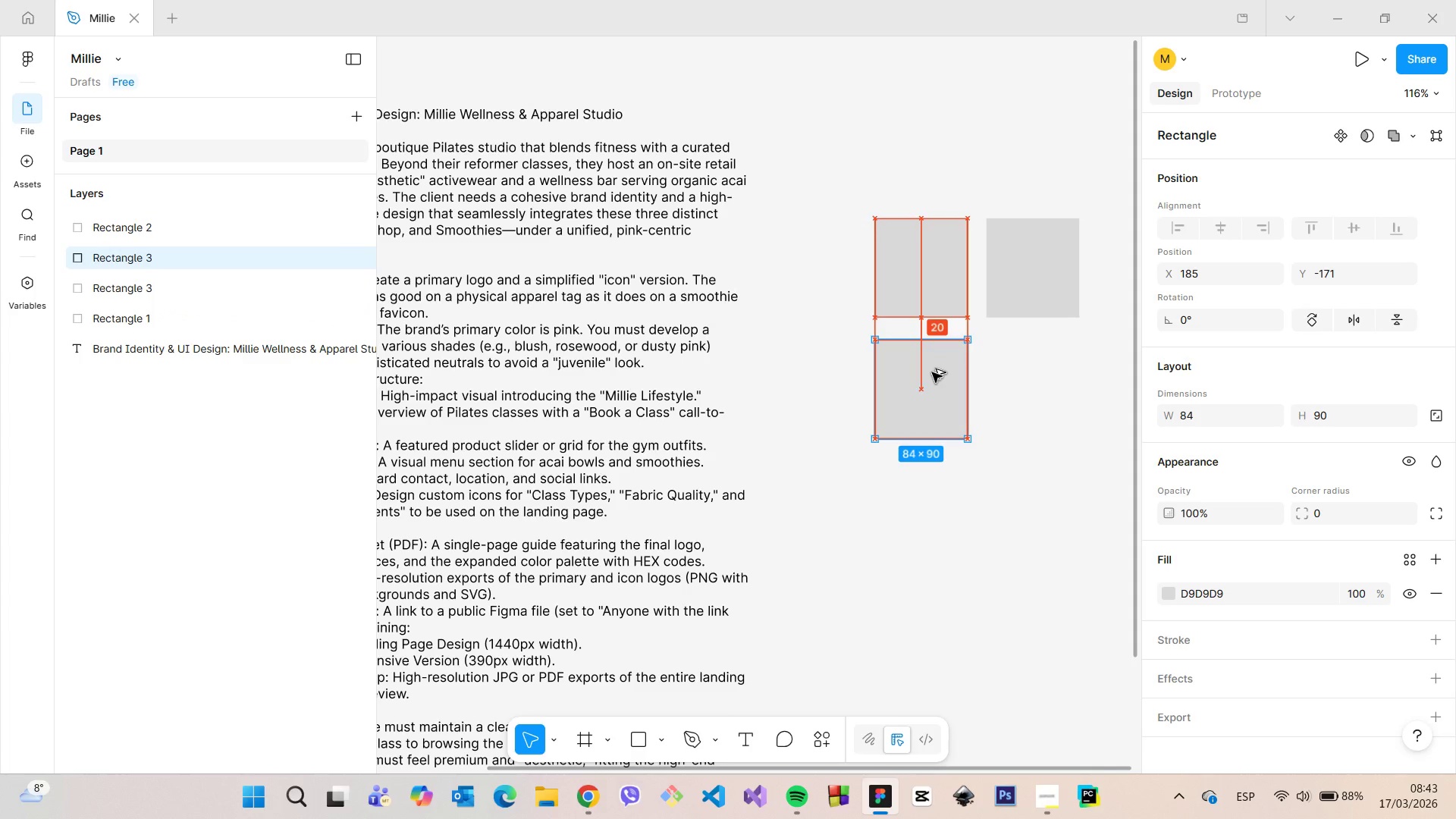 
key(Alt+AltLeft)
 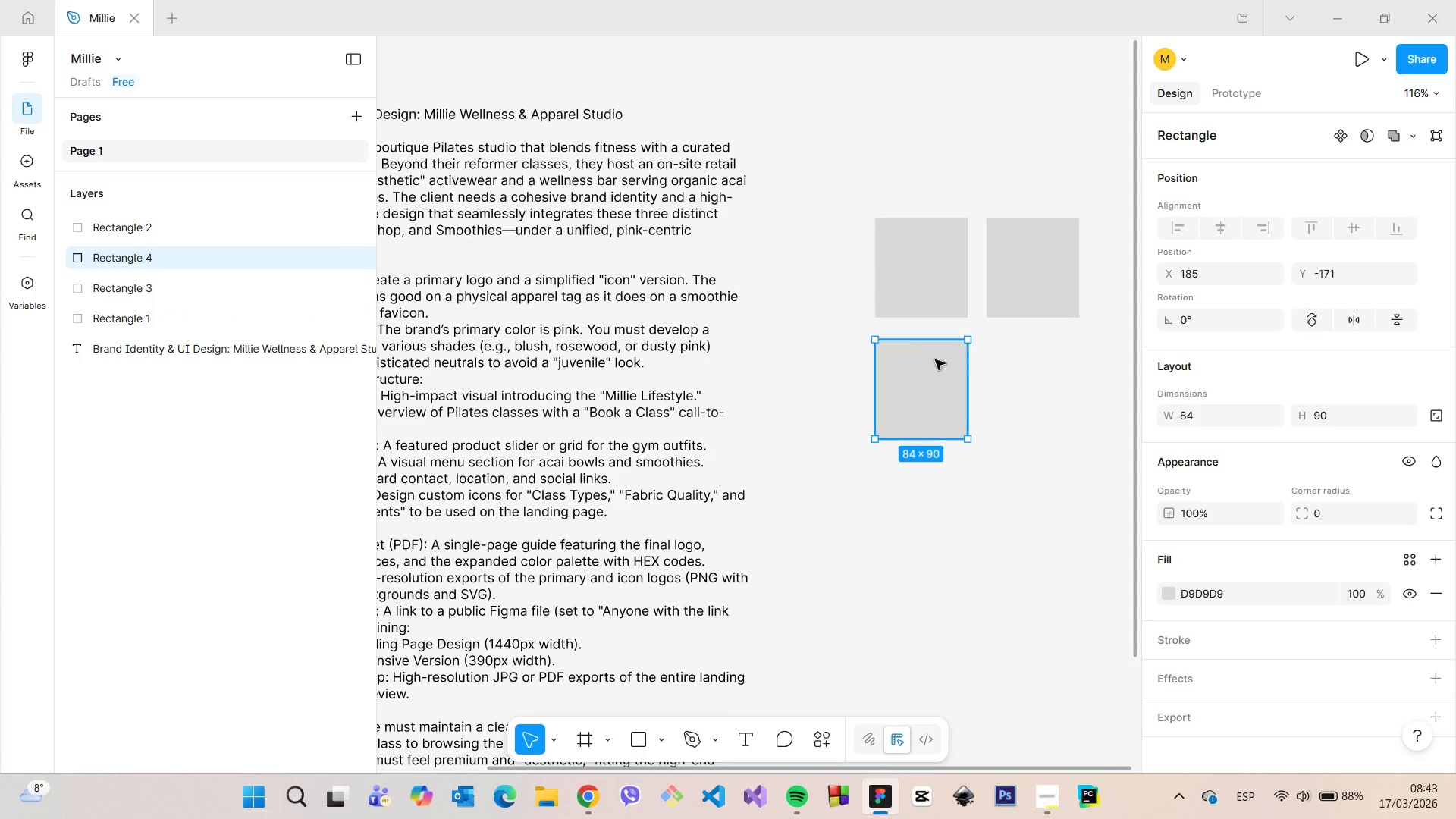 
key(Alt+AltLeft)
 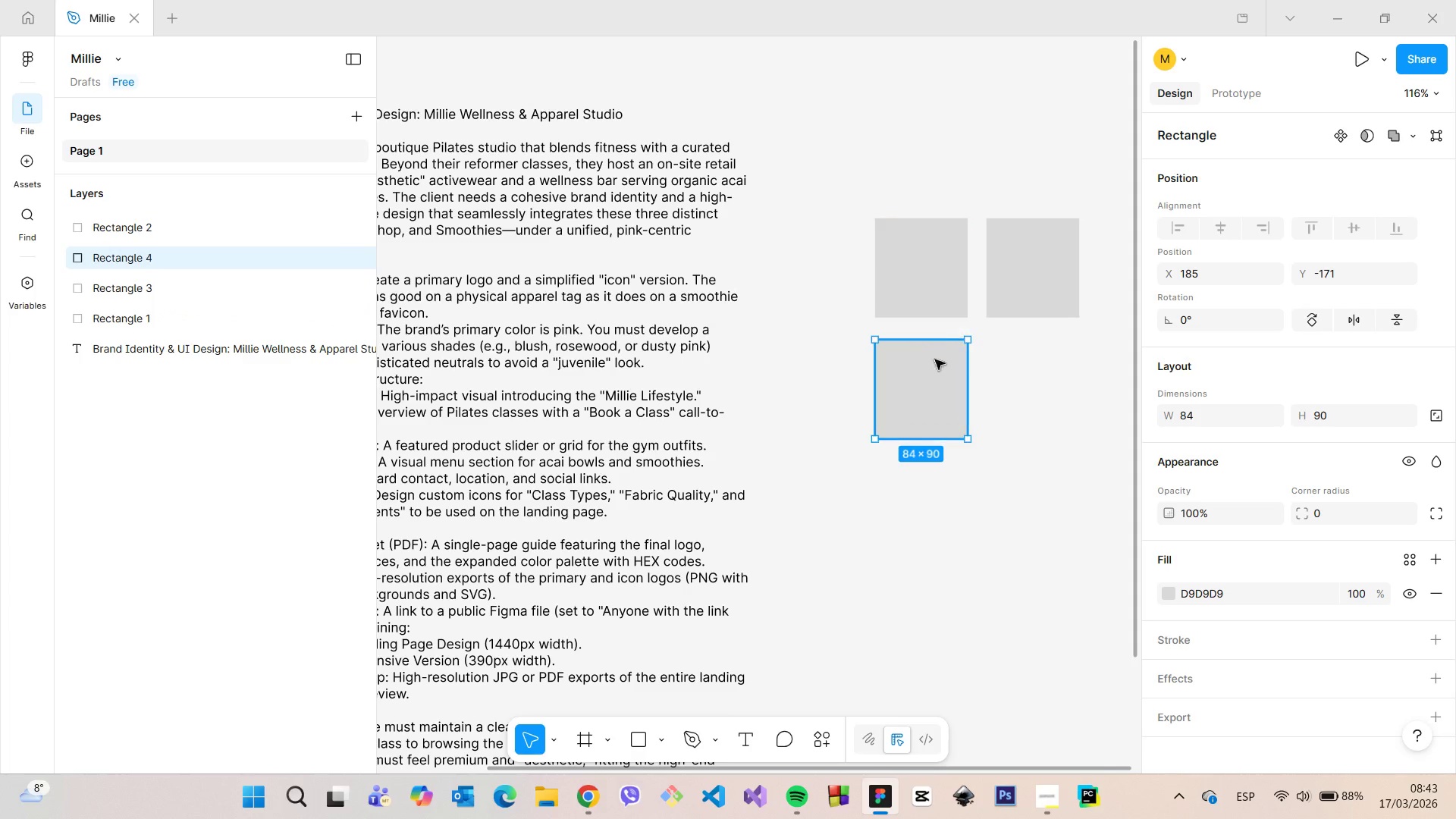 
key(Alt+AltLeft)
 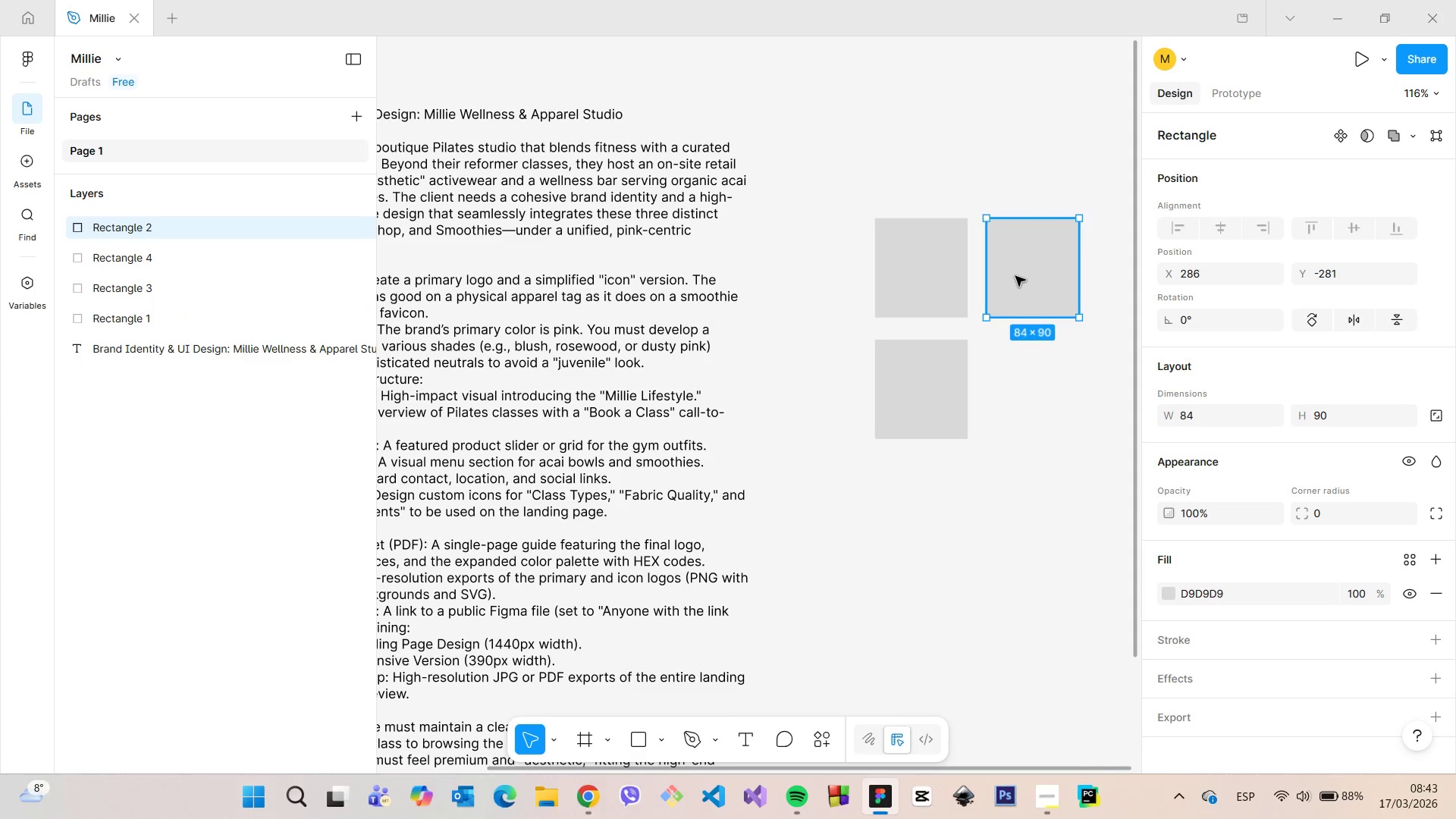 
hold_key(key=AltLeft, duration=1.5)
left_click_drag(start_coordinate=[1015, 276], to_coordinate=[1014, 397])
 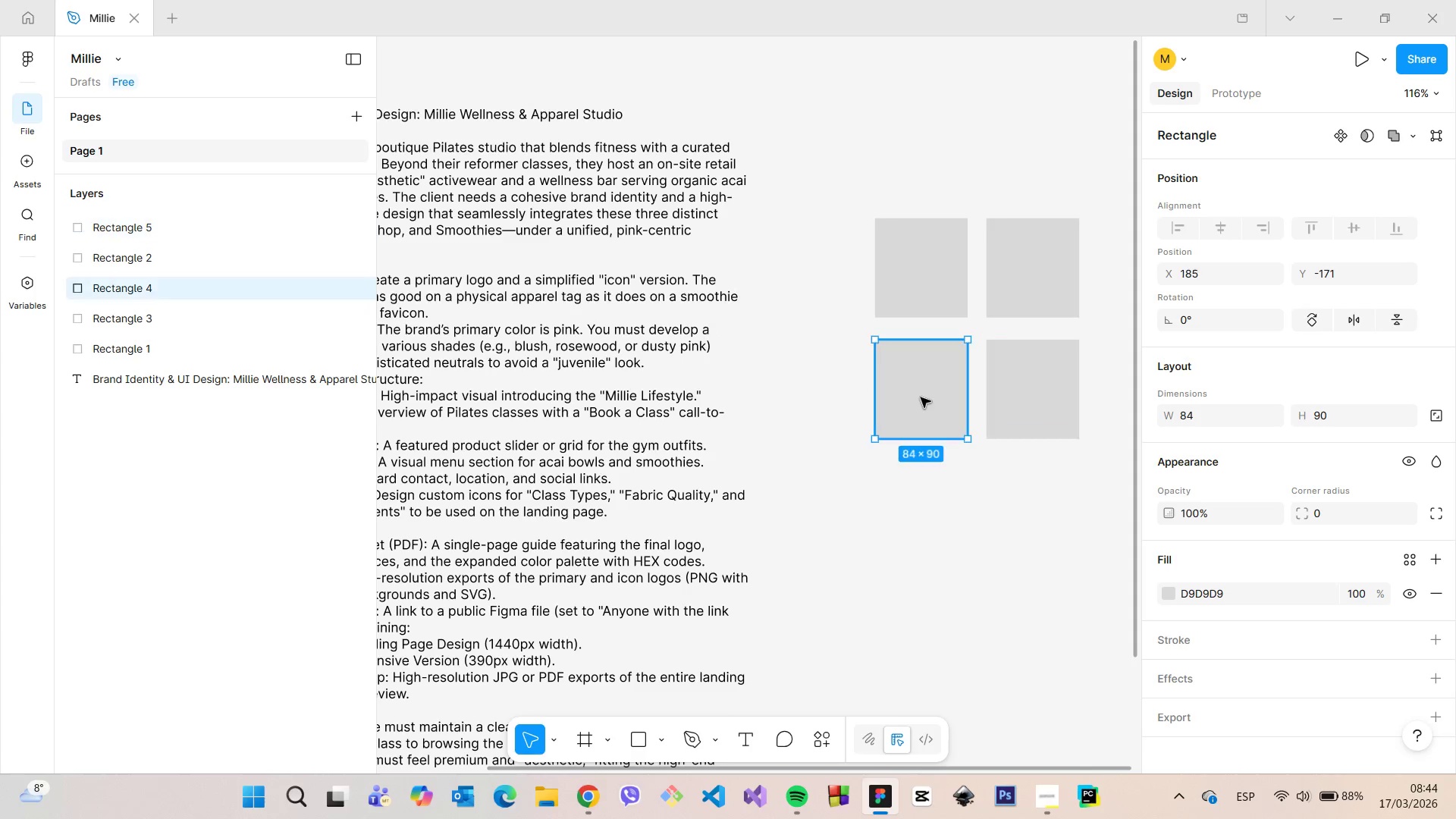 
hold_key(key=AltLeft, duration=1.05)
 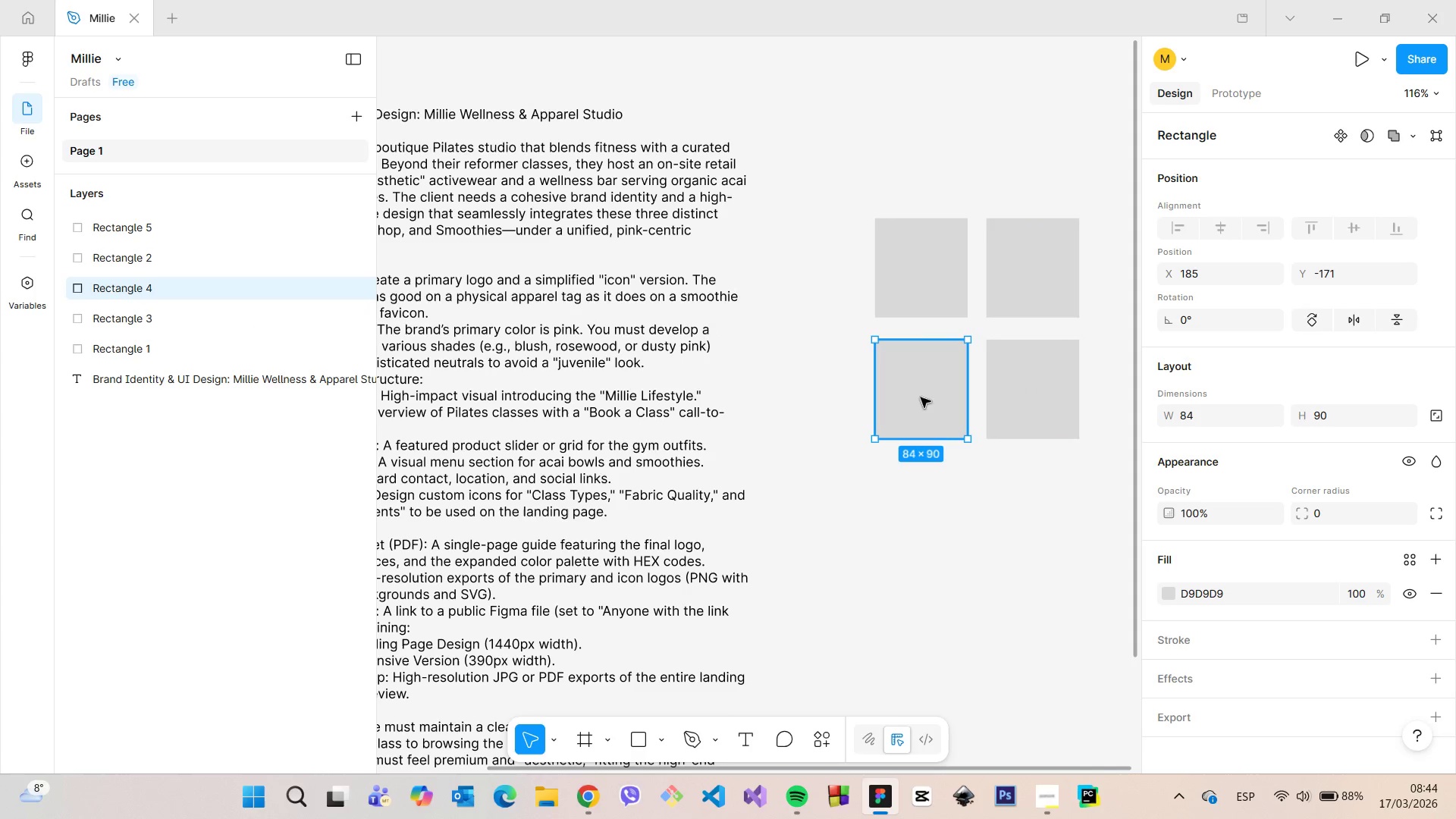 
hold_key(key=AltLeft, duration=1.52)
left_click([921, 397])
 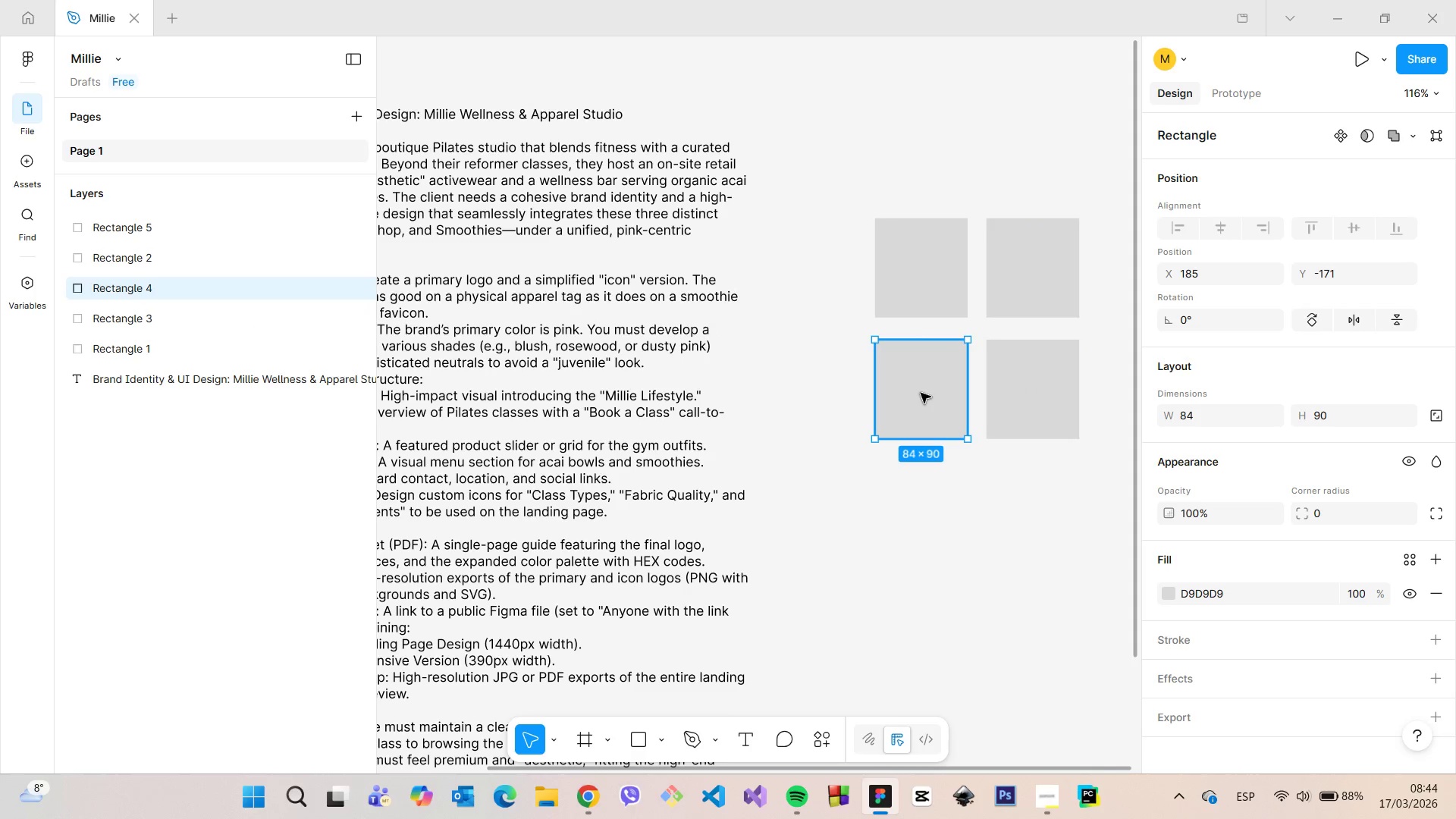 
left_click_drag(start_coordinate=[921, 393], to_coordinate=[921, 516])
 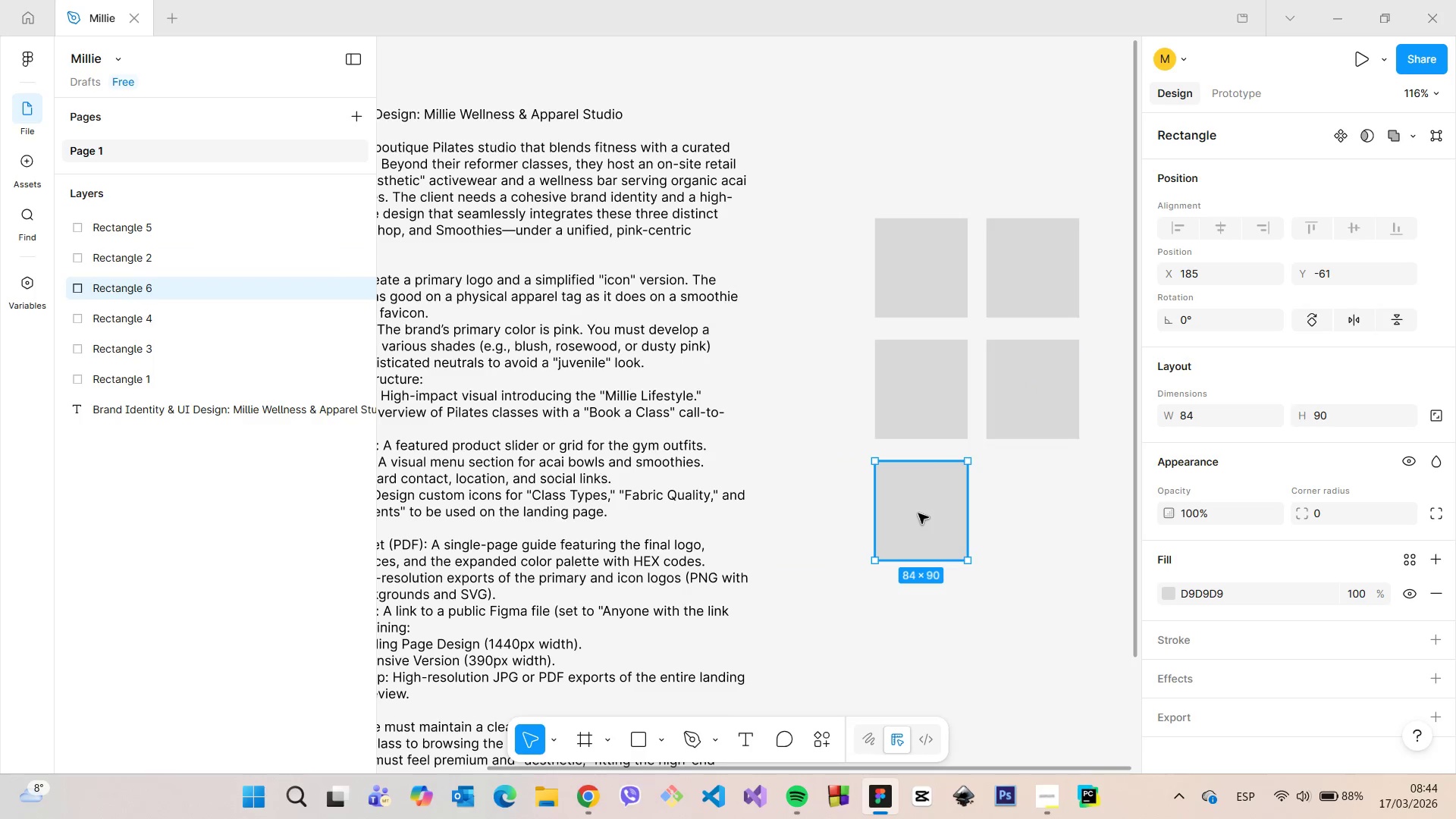 
hold_key(key=AltLeft, duration=1.52)
 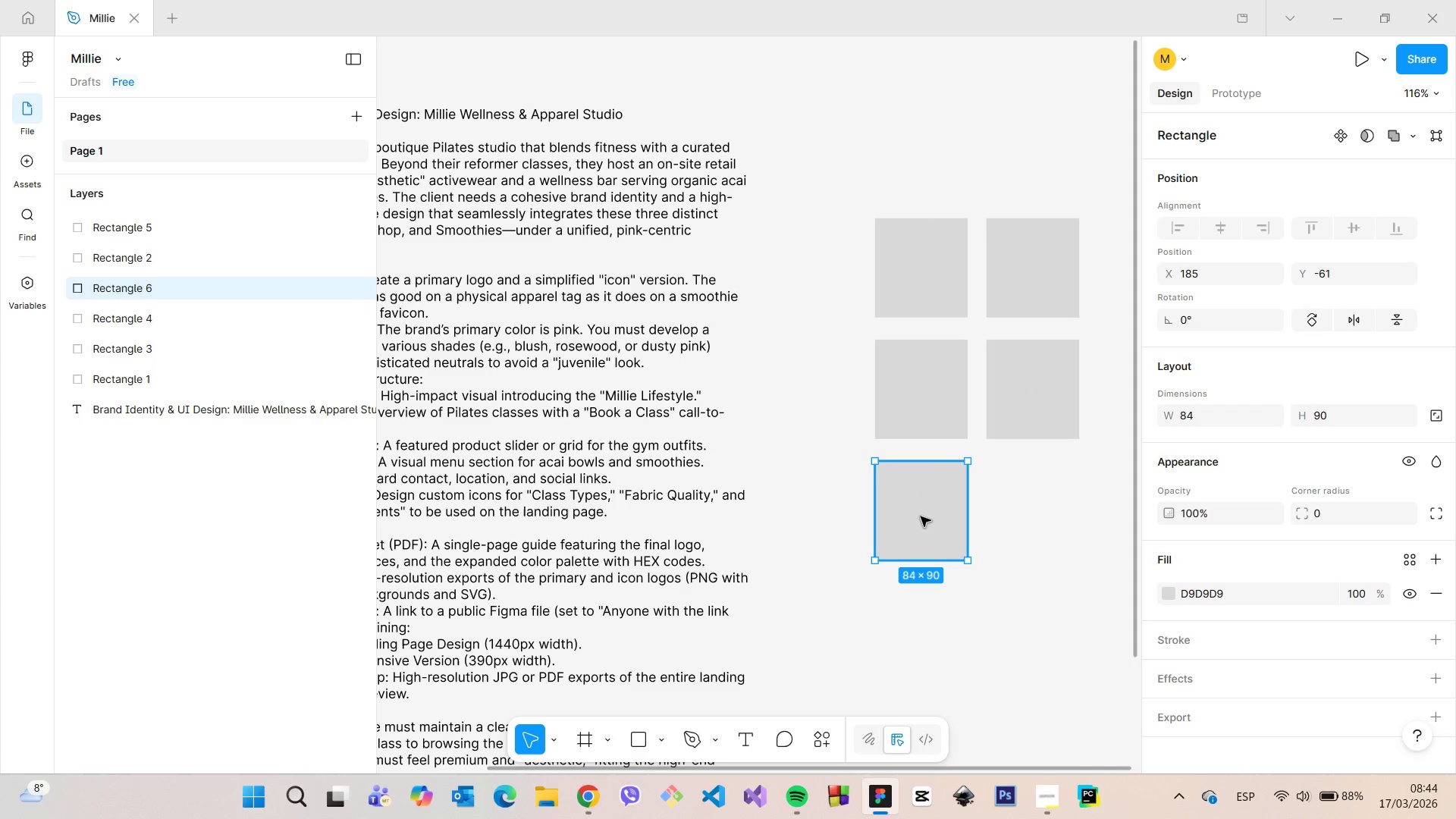 
hold_key(key=AltLeft, duration=0.58)
 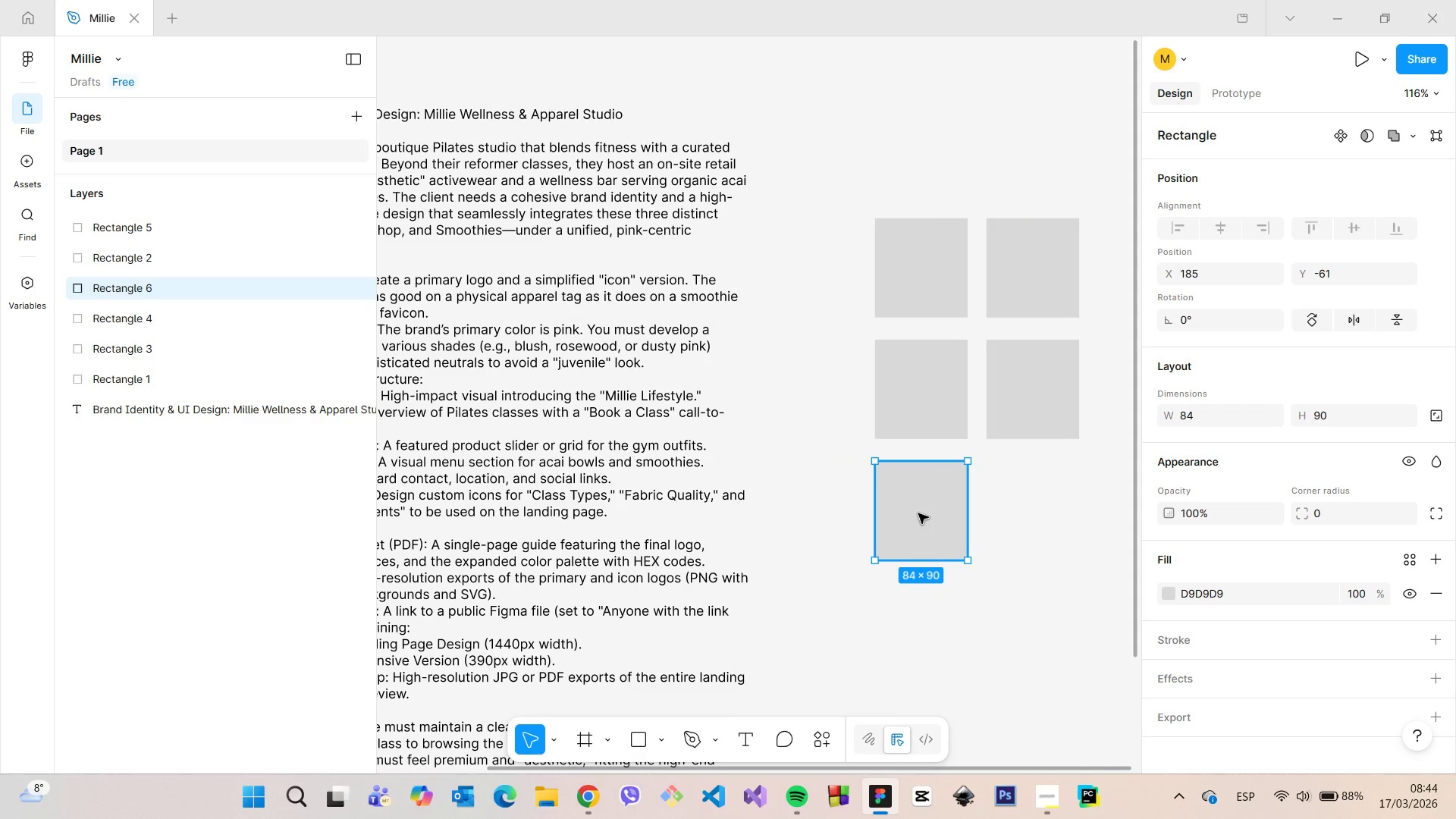 
left_click([918, 513])
 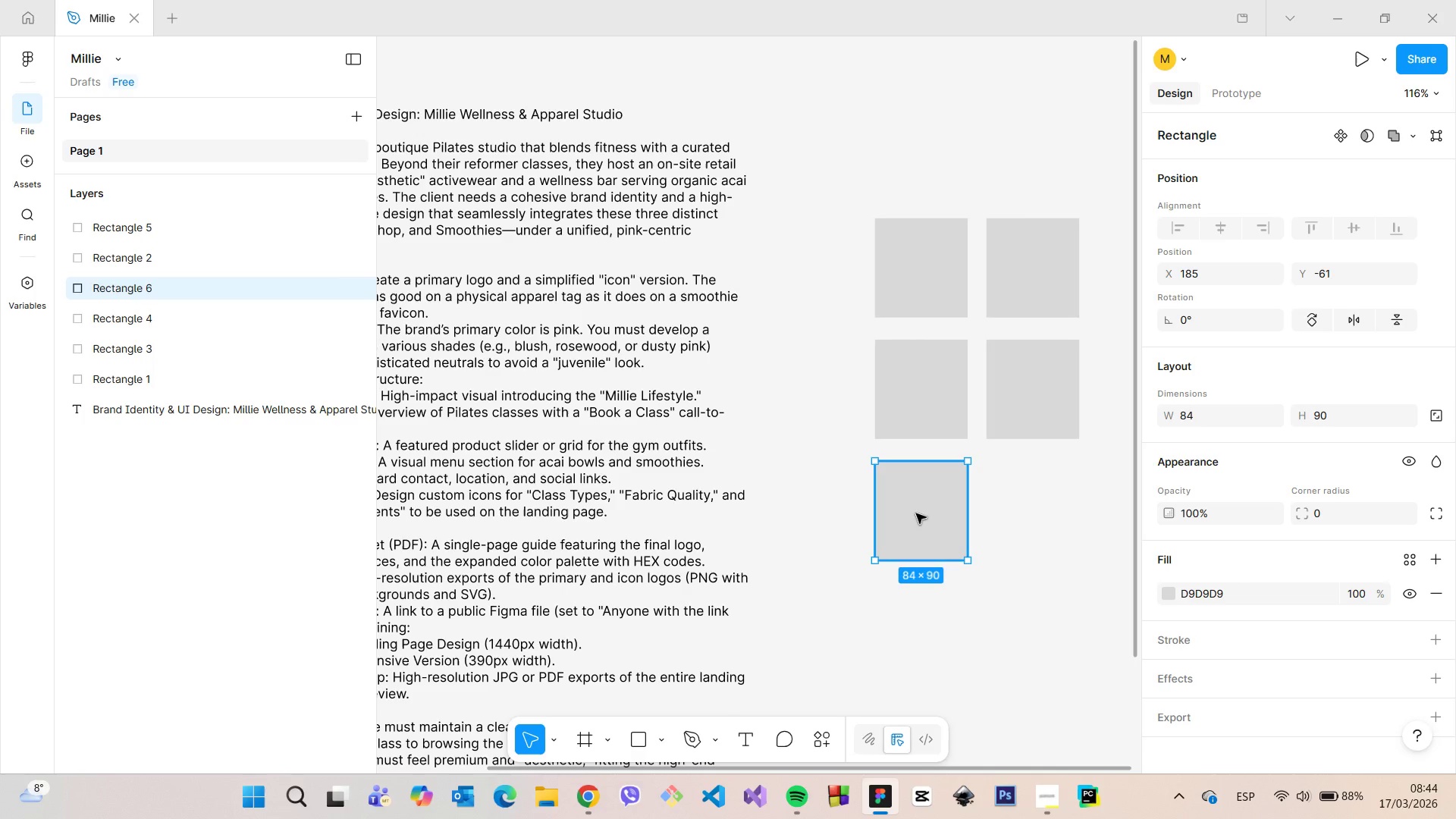 
hold_key(key=AltLeft, duration=1.51)
left_click_drag(start_coordinate=[916, 513], to_coordinate=[1031, 516])
 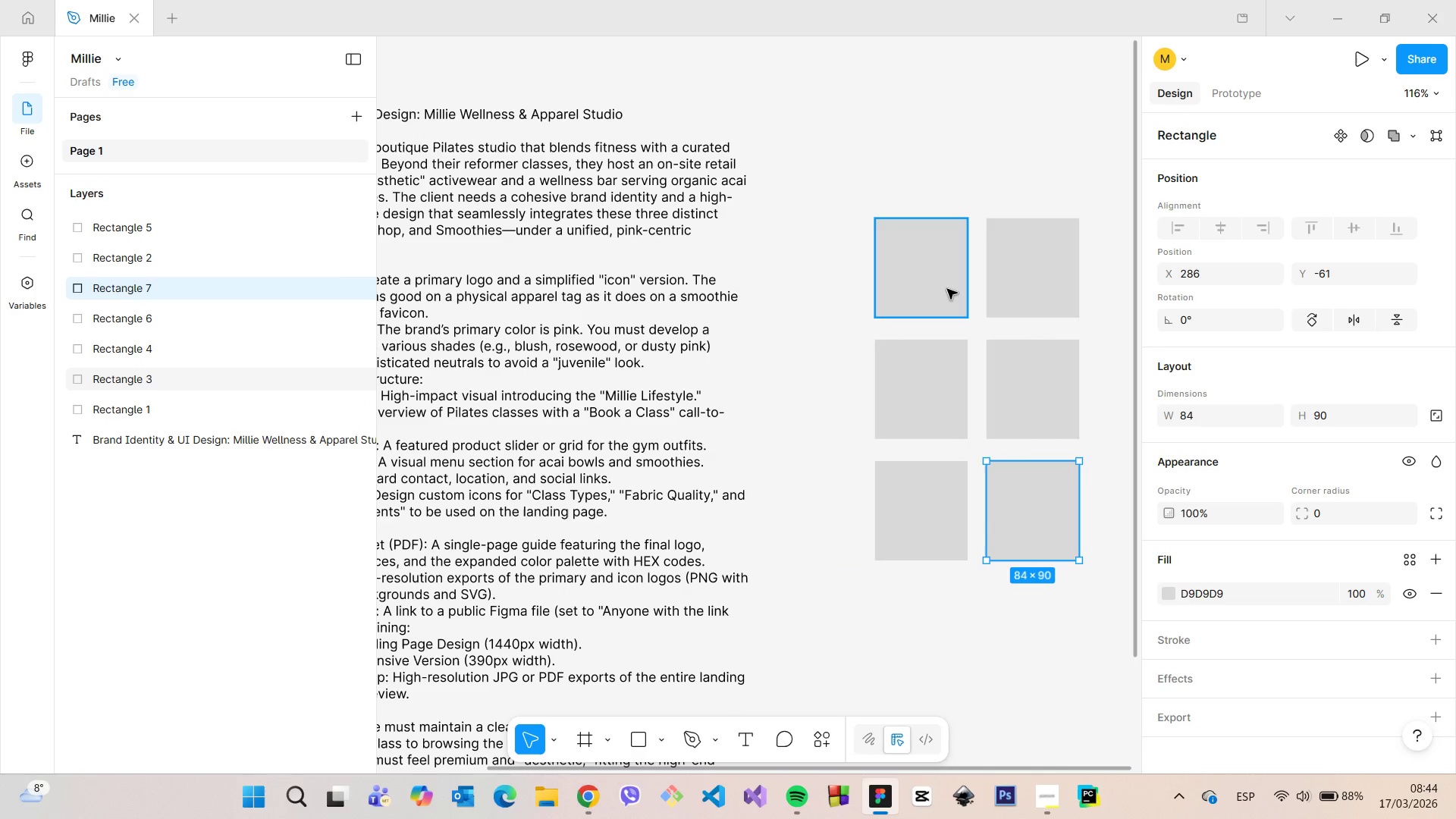 
hold_key(key=AltLeft, duration=1.5)
 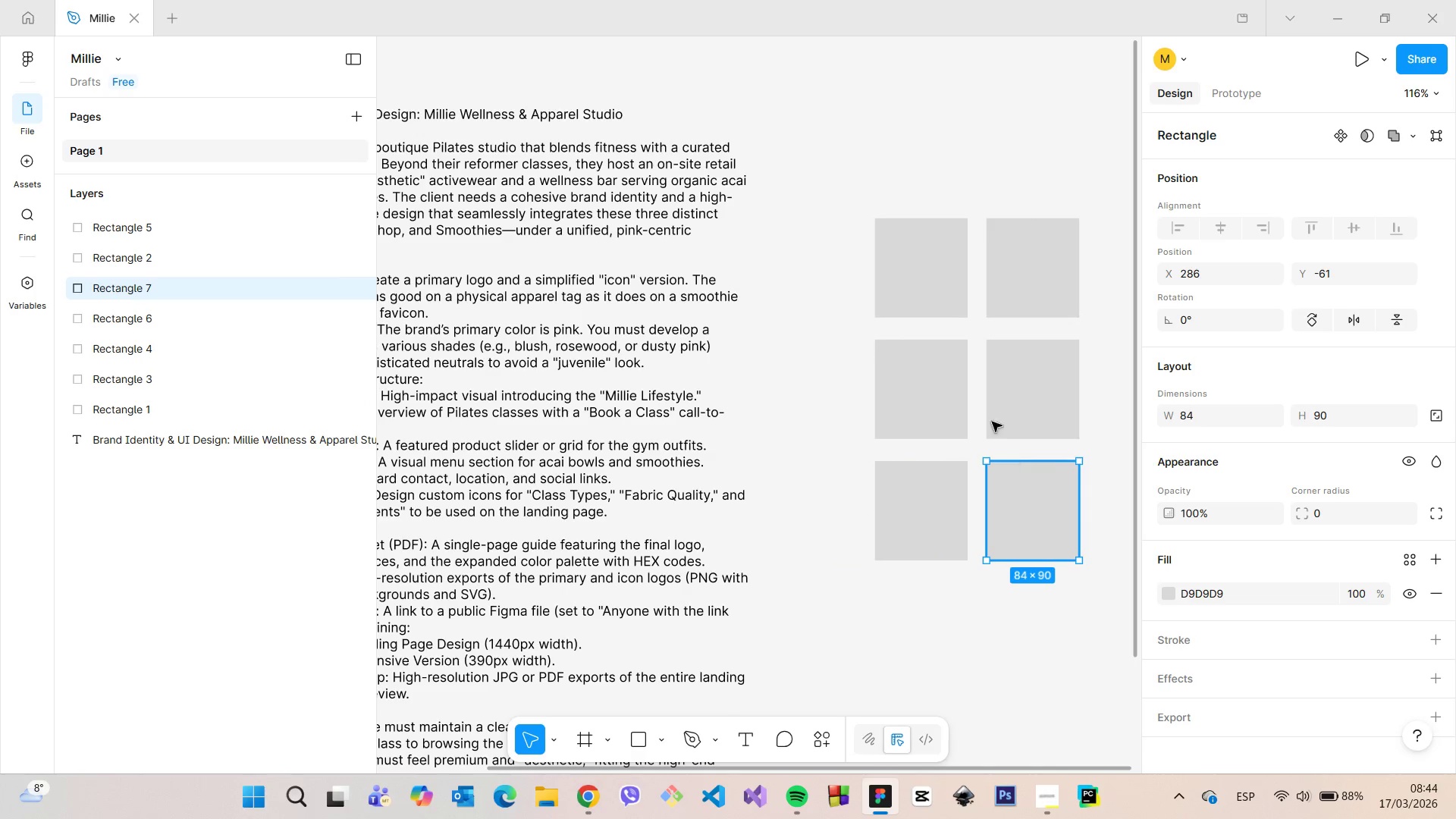 
hold_key(key=AltLeft, duration=0.34)
 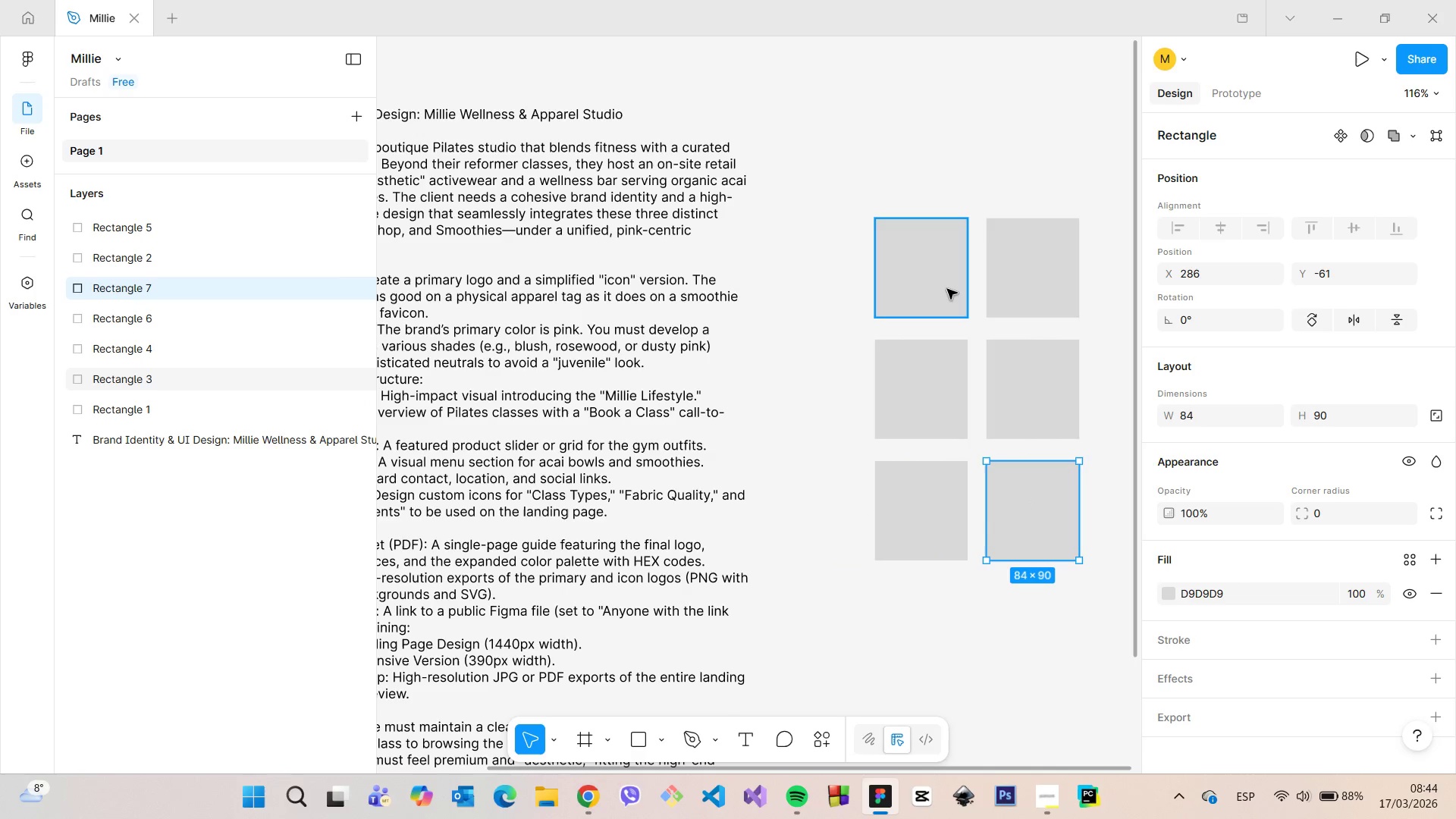 
left_click([947, 289])
 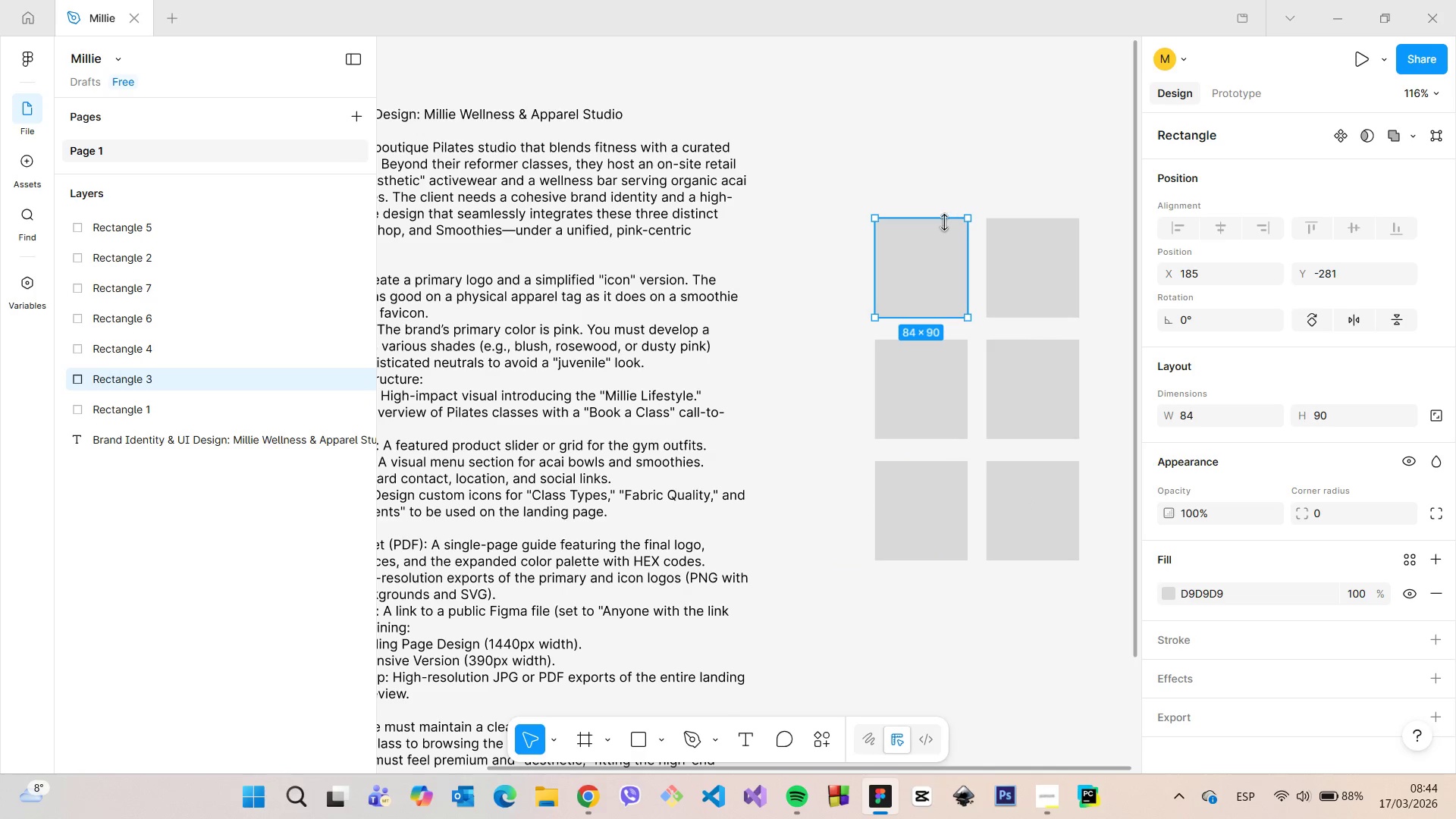 
right_click([943, 242])
 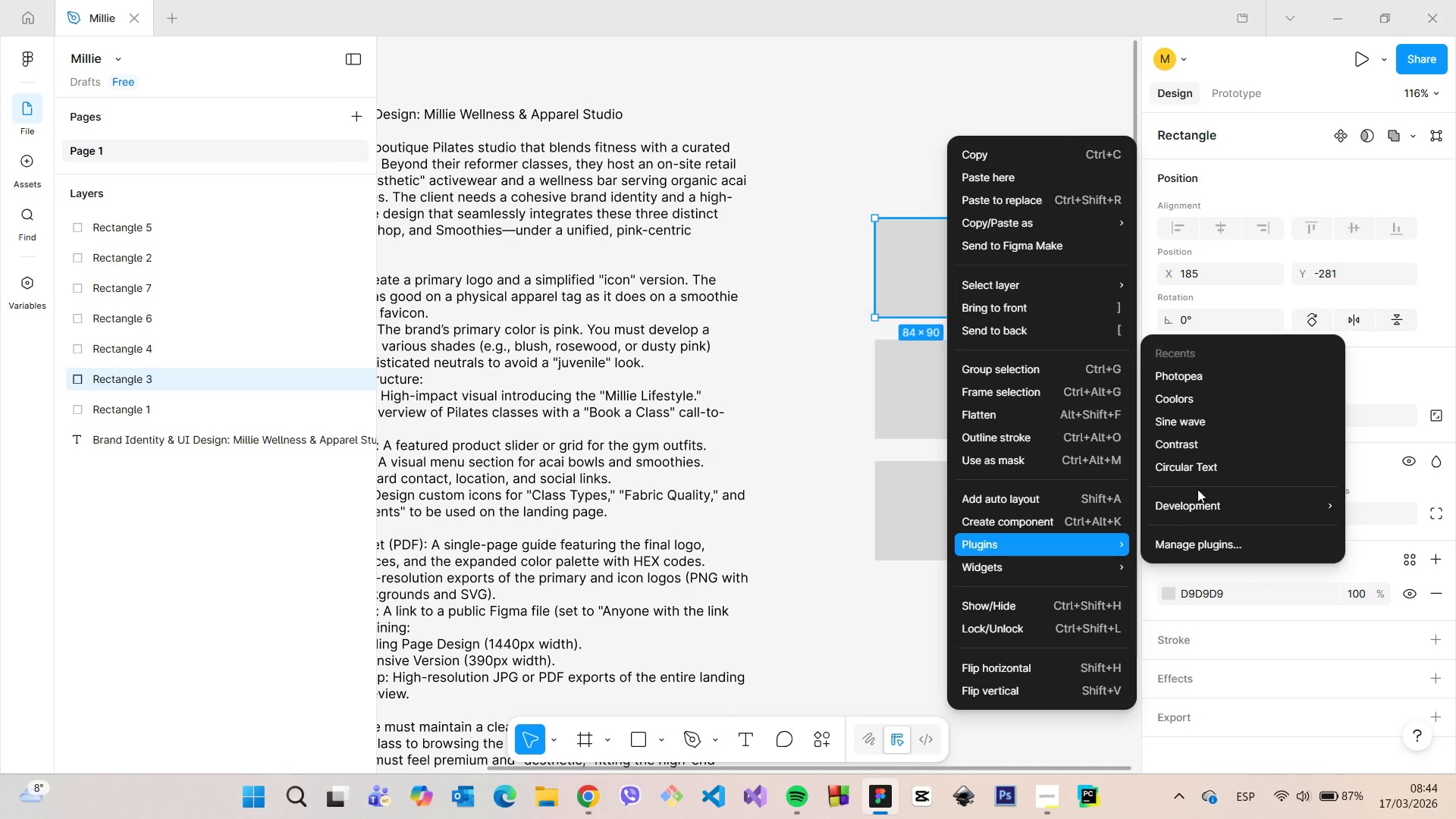 
left_click([1217, 398])
 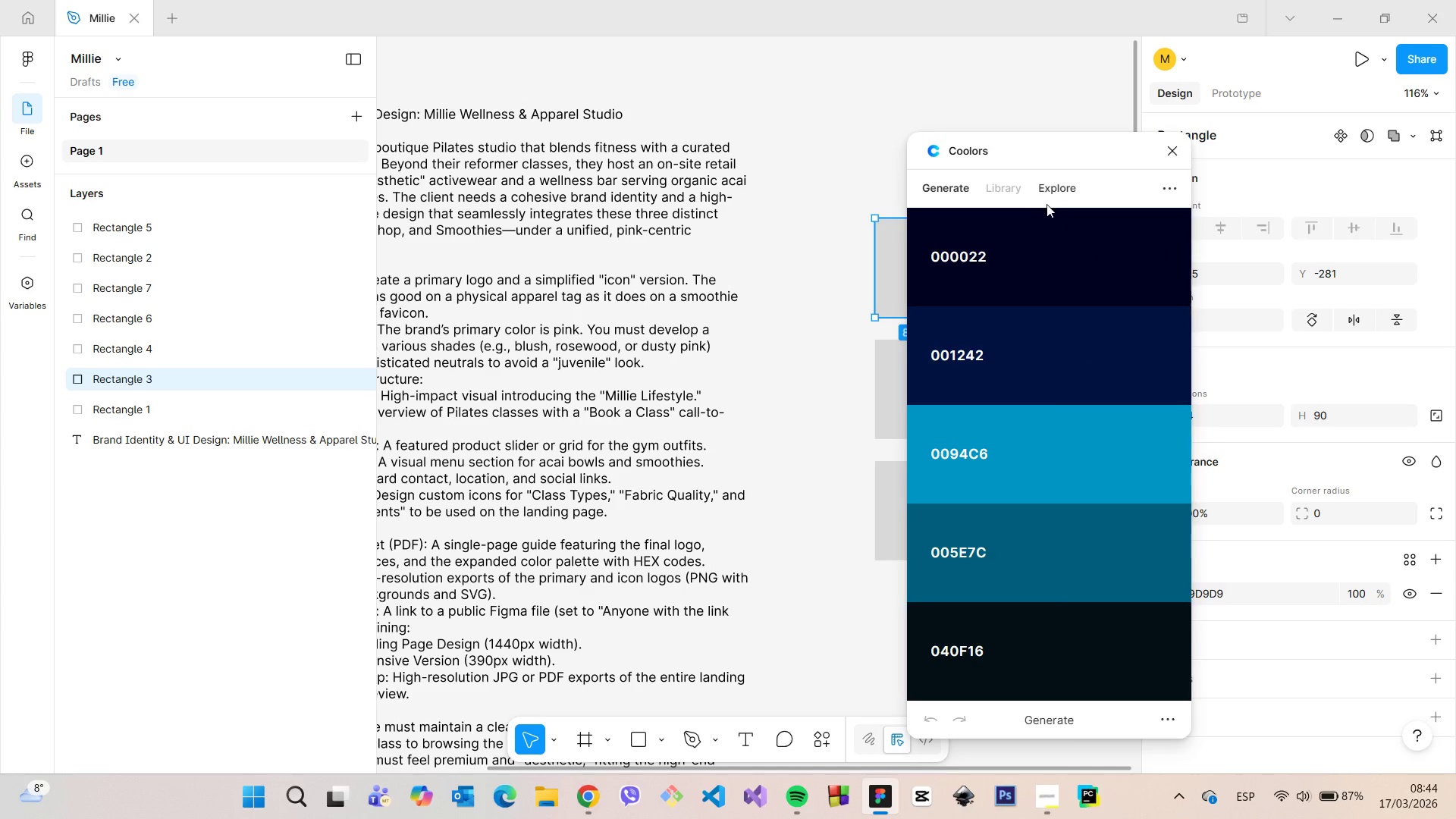 
left_click([1052, 195])
 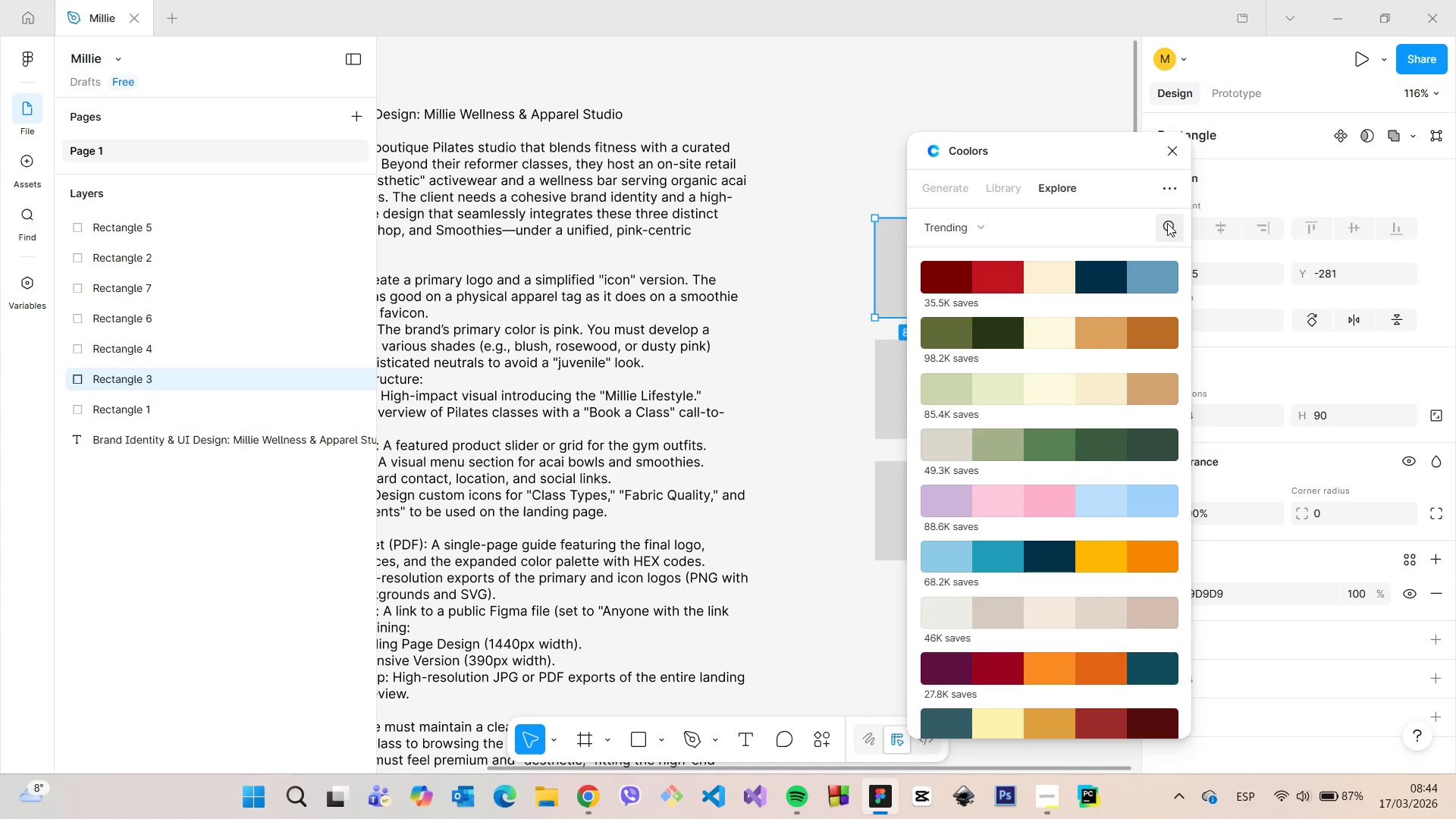 
left_click([1167, 223])
 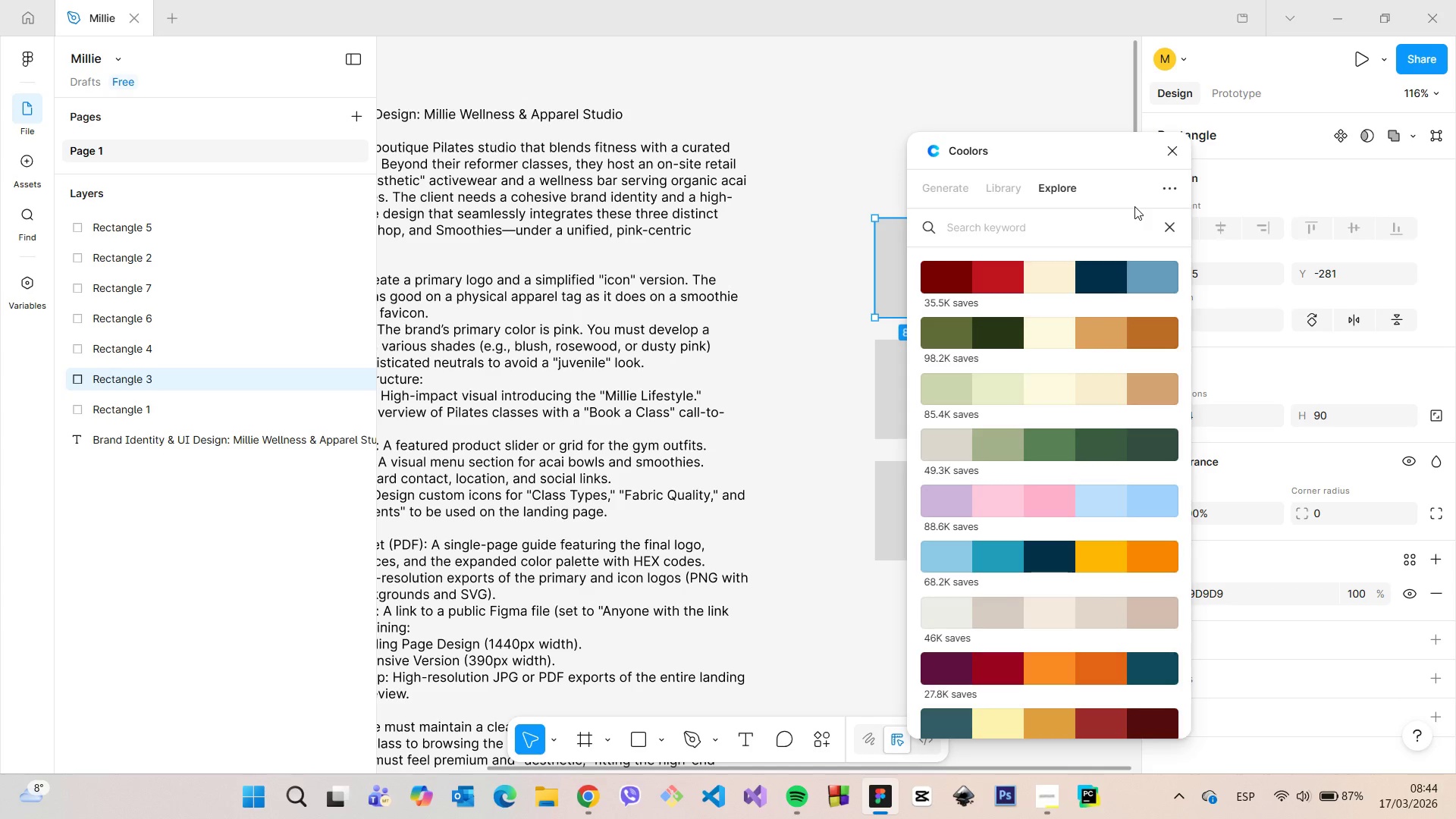 
type(pink)
 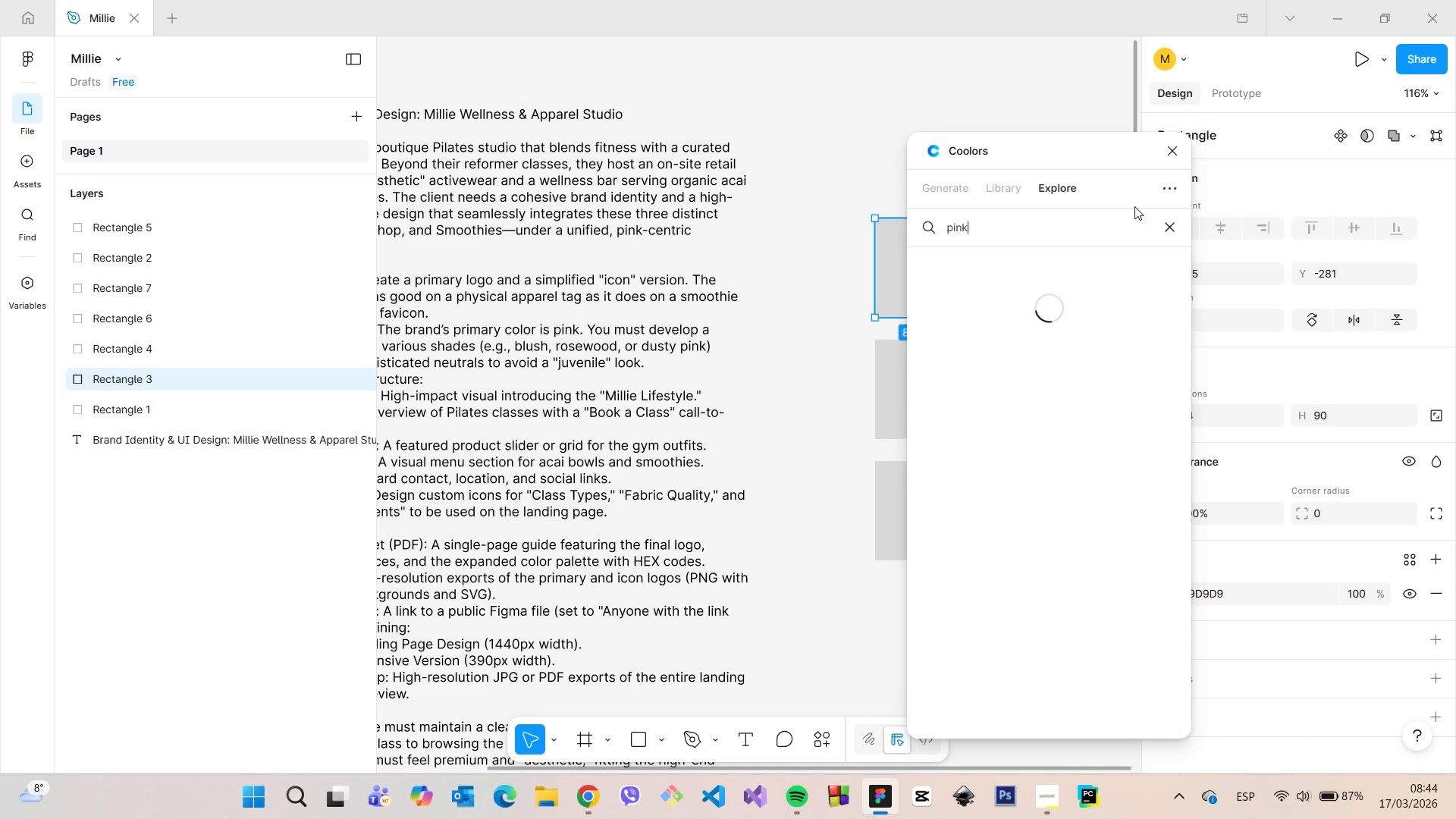 
key(Enter)
 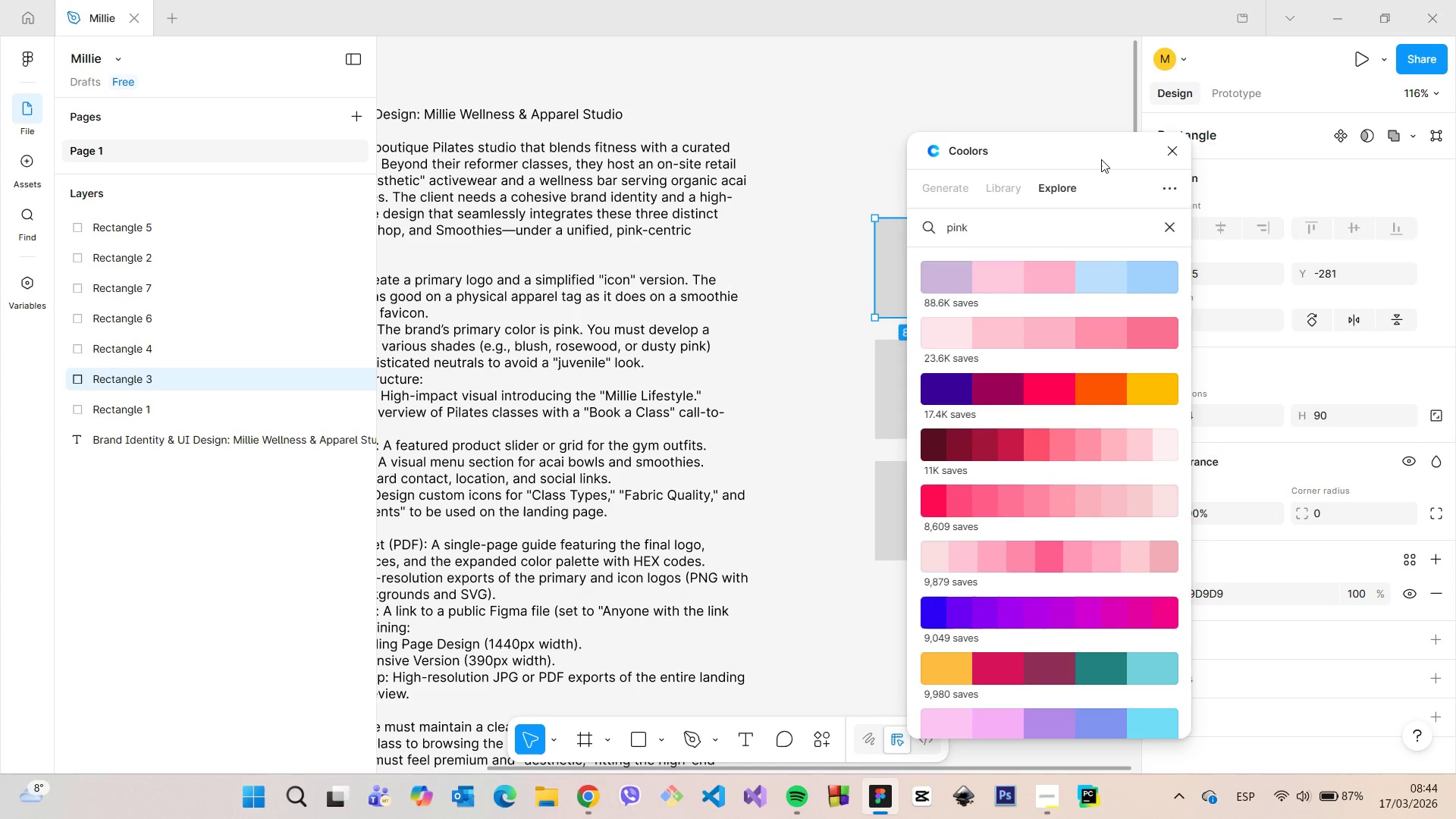 
left_click_drag(start_coordinate=[1102, 162], to_coordinate=[676, 102])
 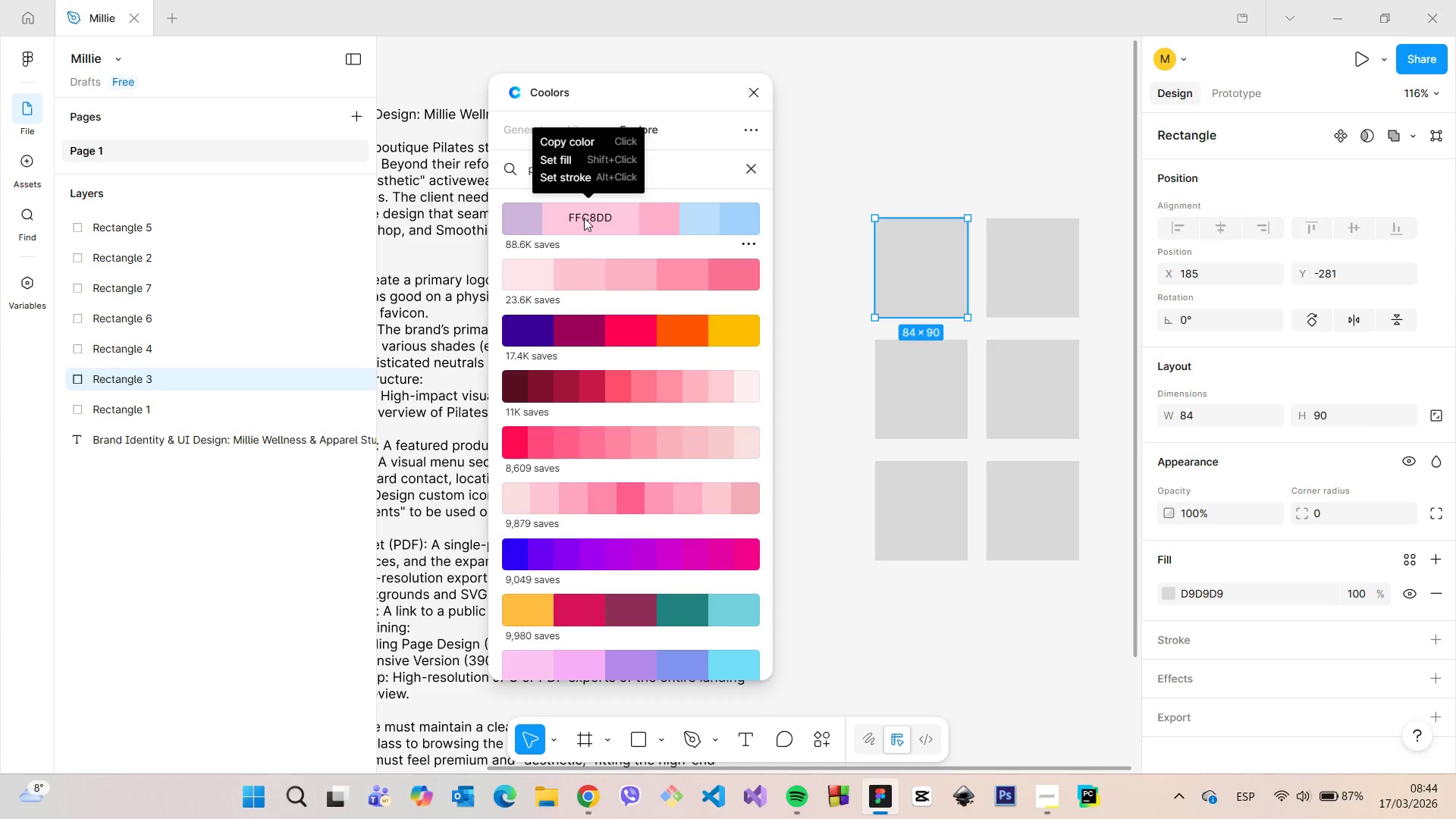 
left_click([533, 268])
 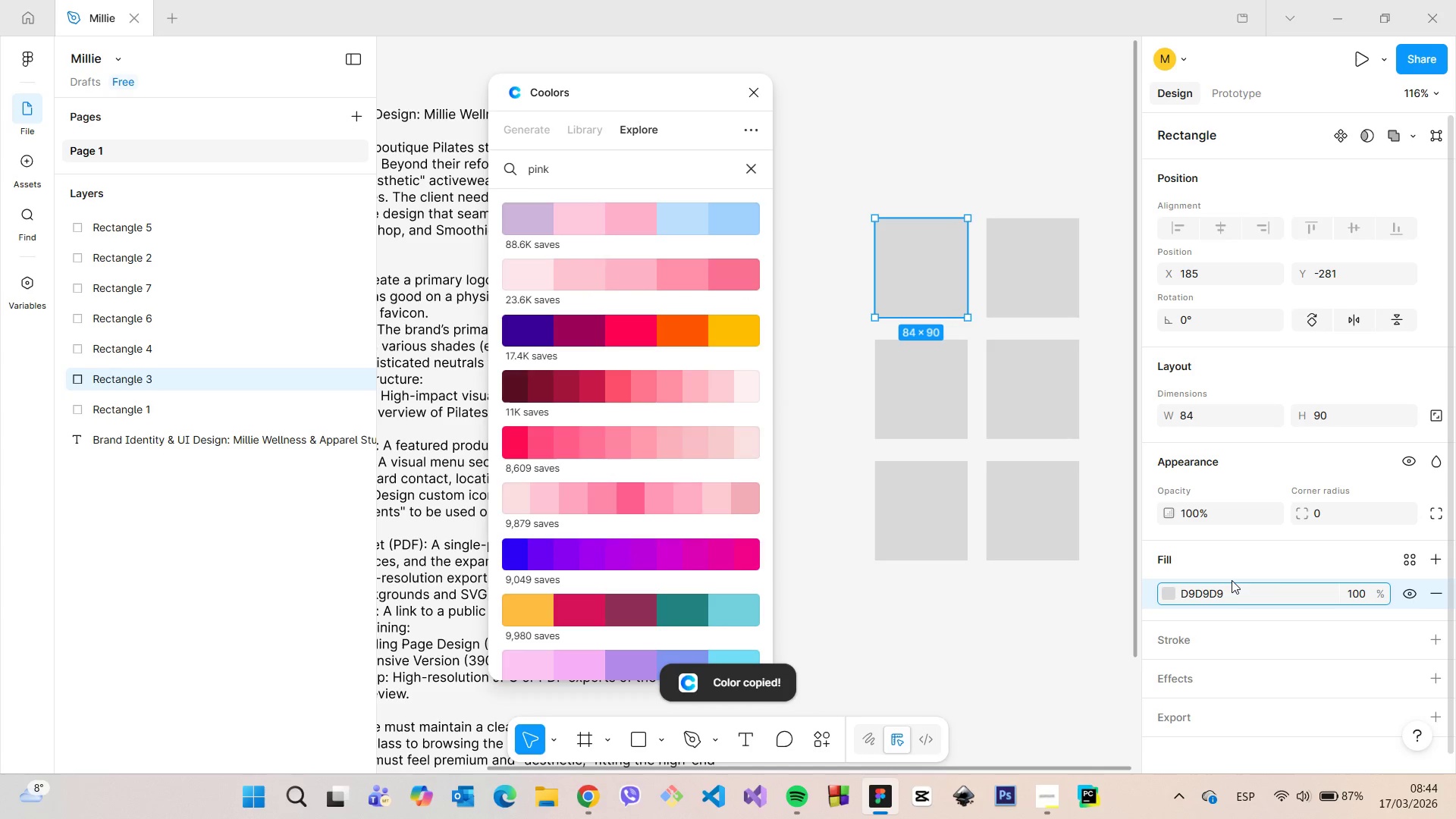 
left_click([1232, 586])
 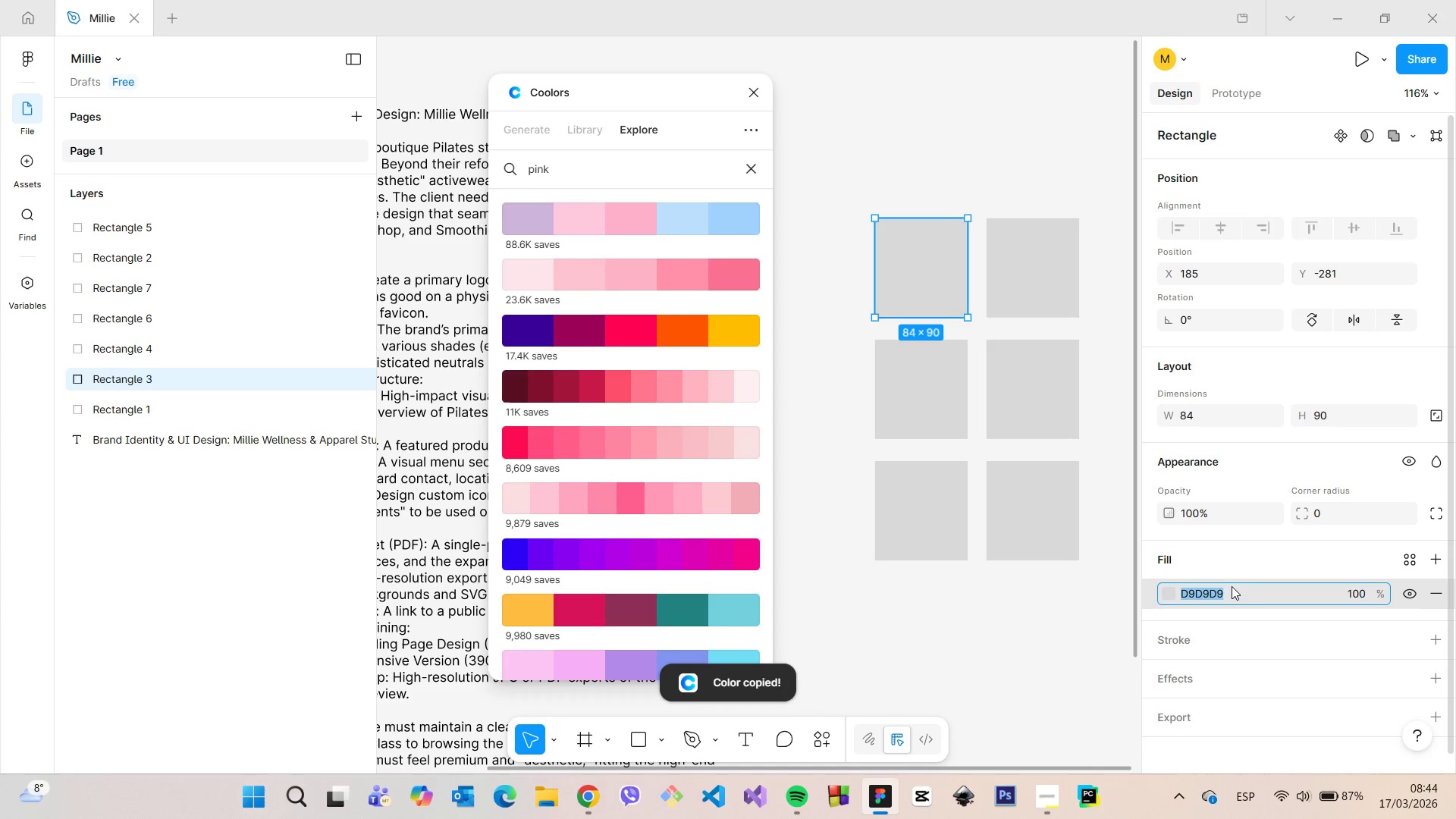 
key(Control+V)
 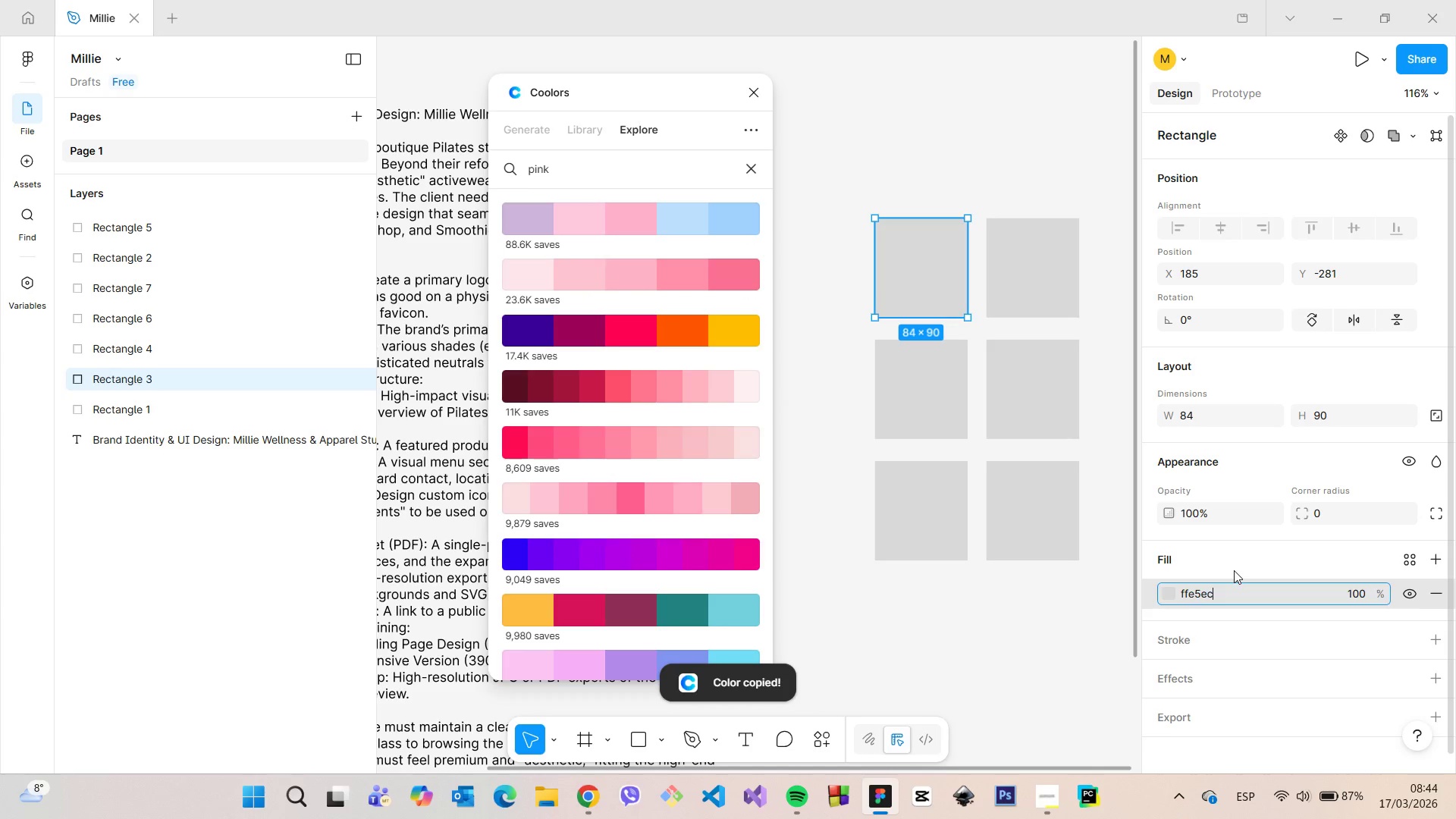 
left_click([1234, 570])
 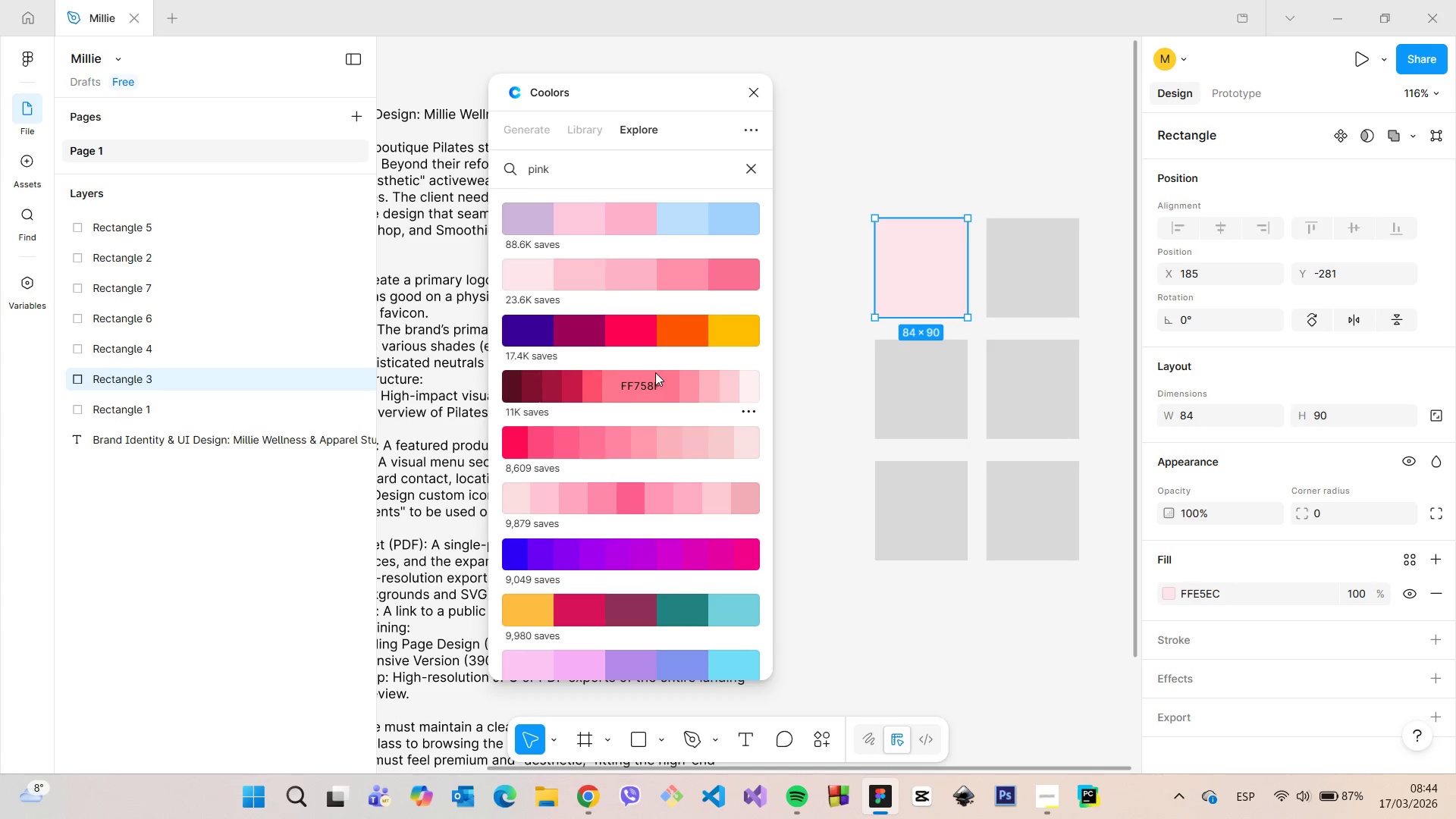 
left_click([651, 381])
 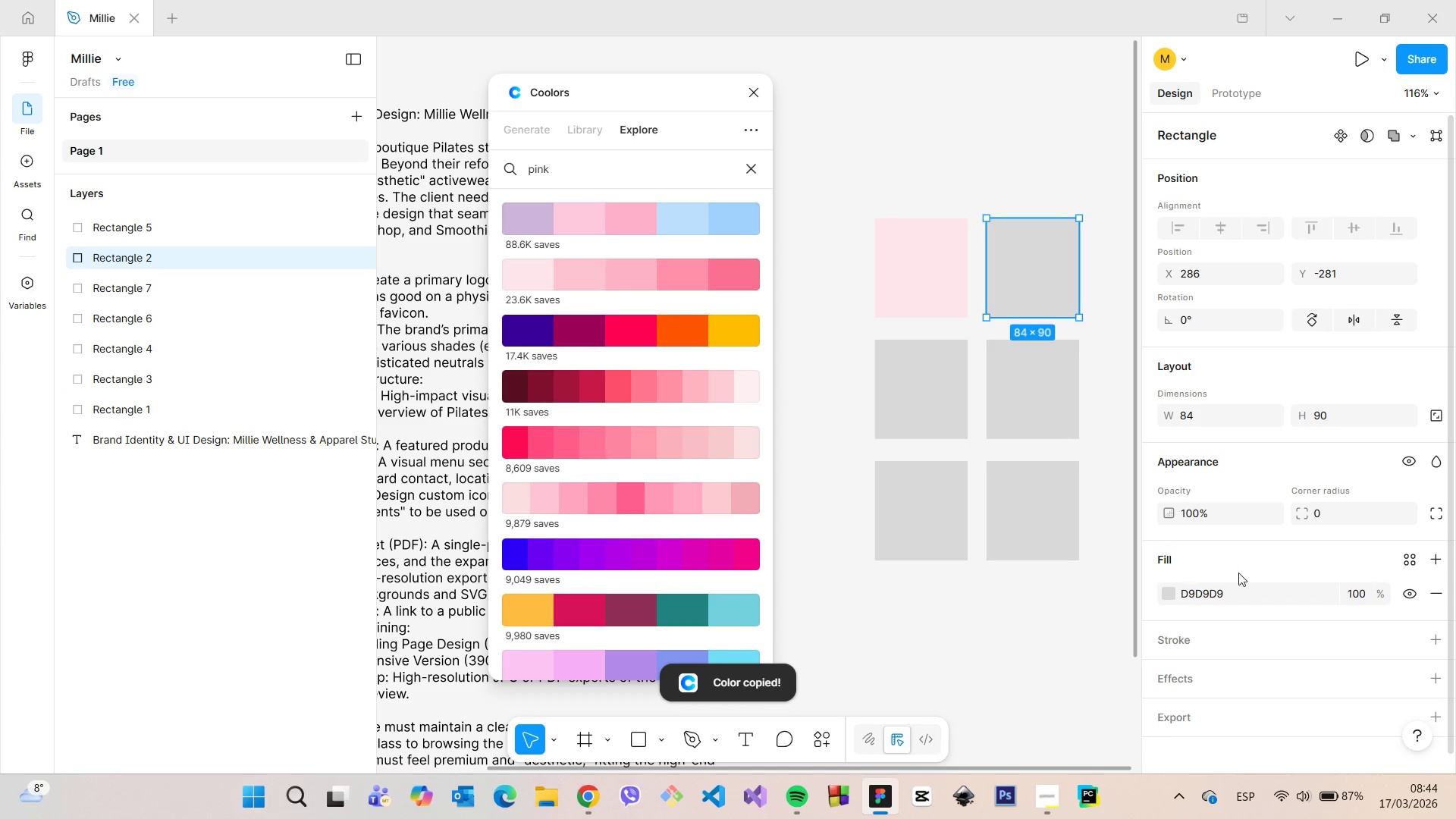 
left_click([1238, 586])
 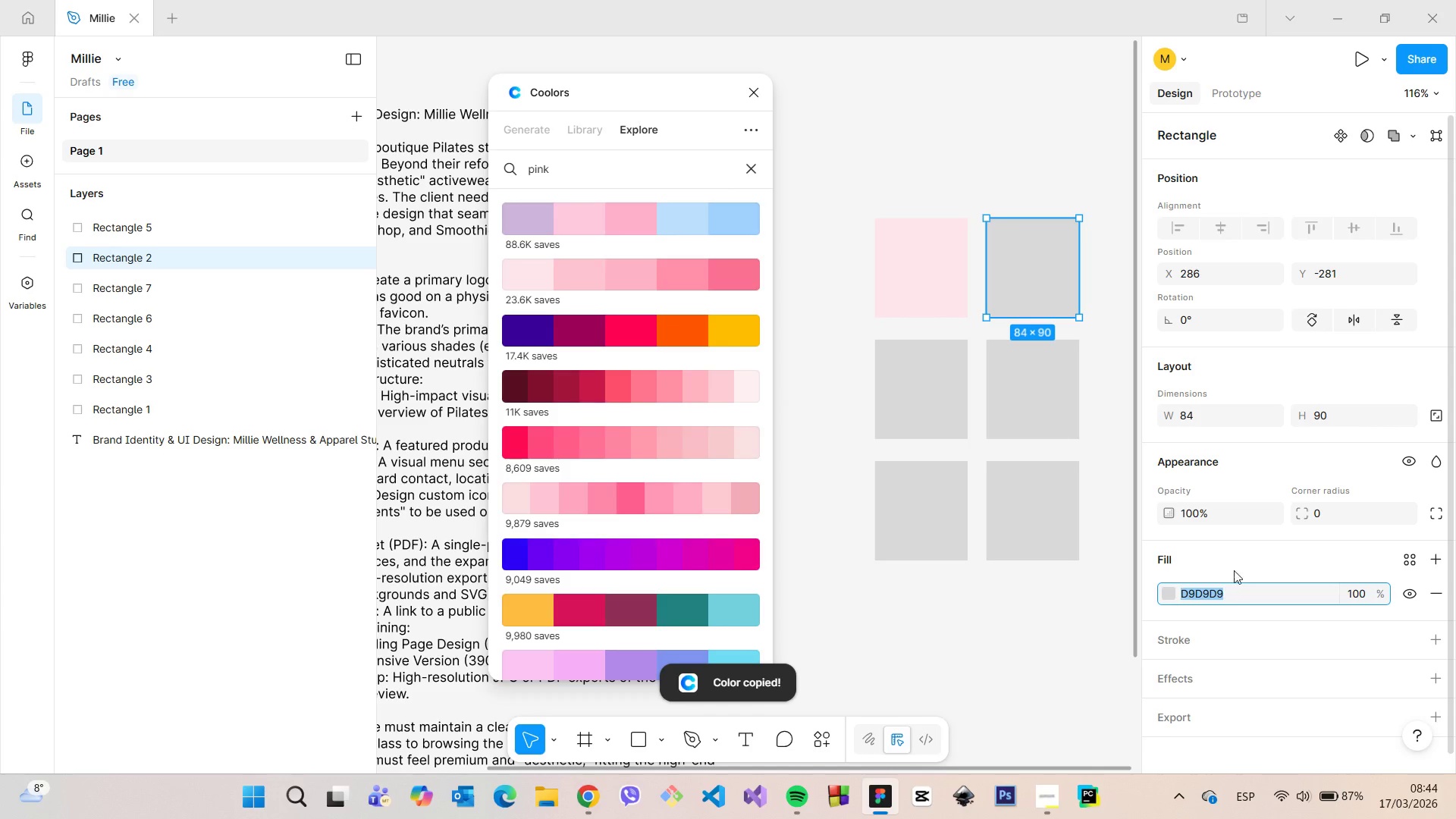 
key(Control+V)
 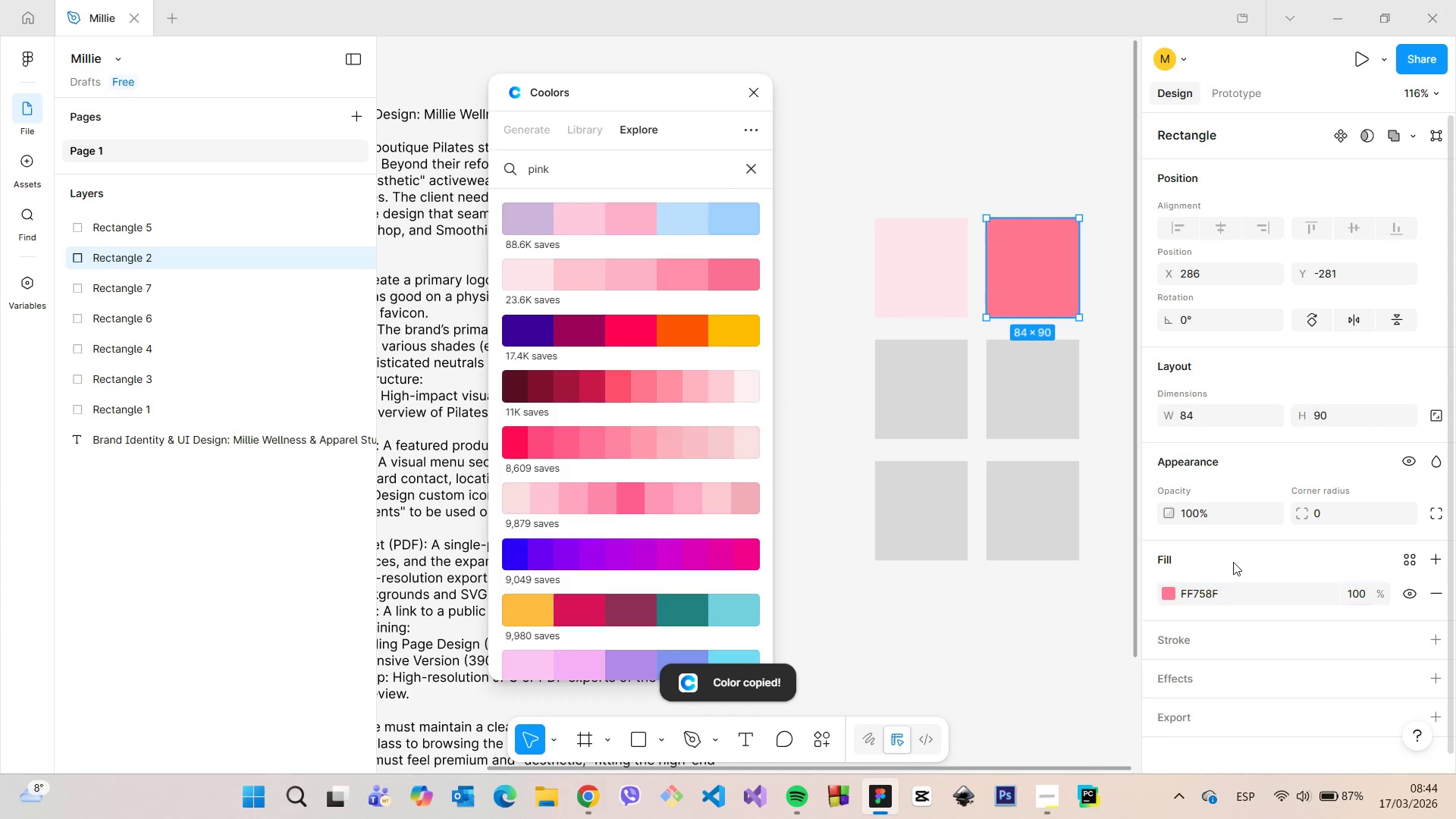 
left_click([1233, 562])
 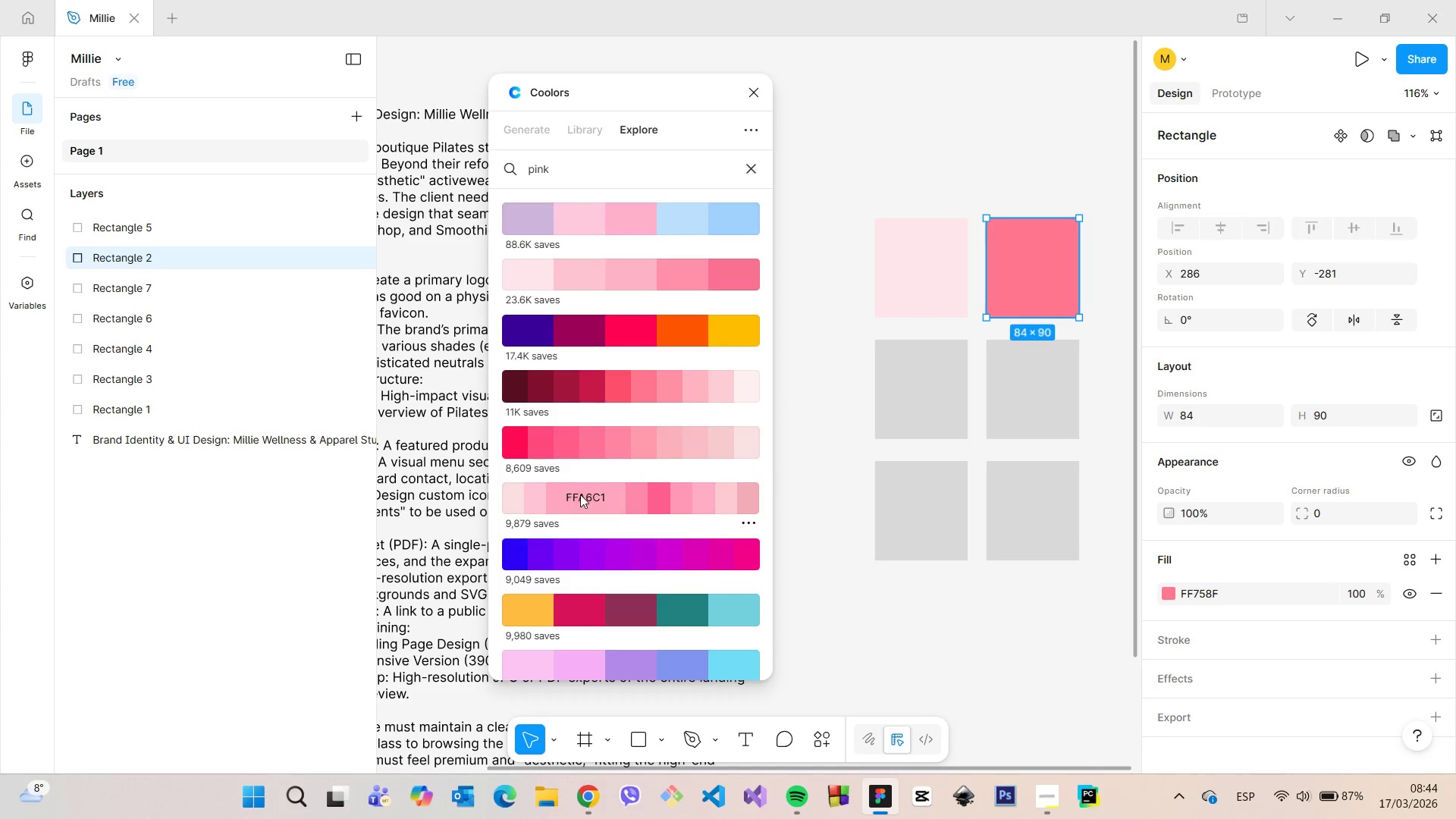 
left_click([902, 394])
 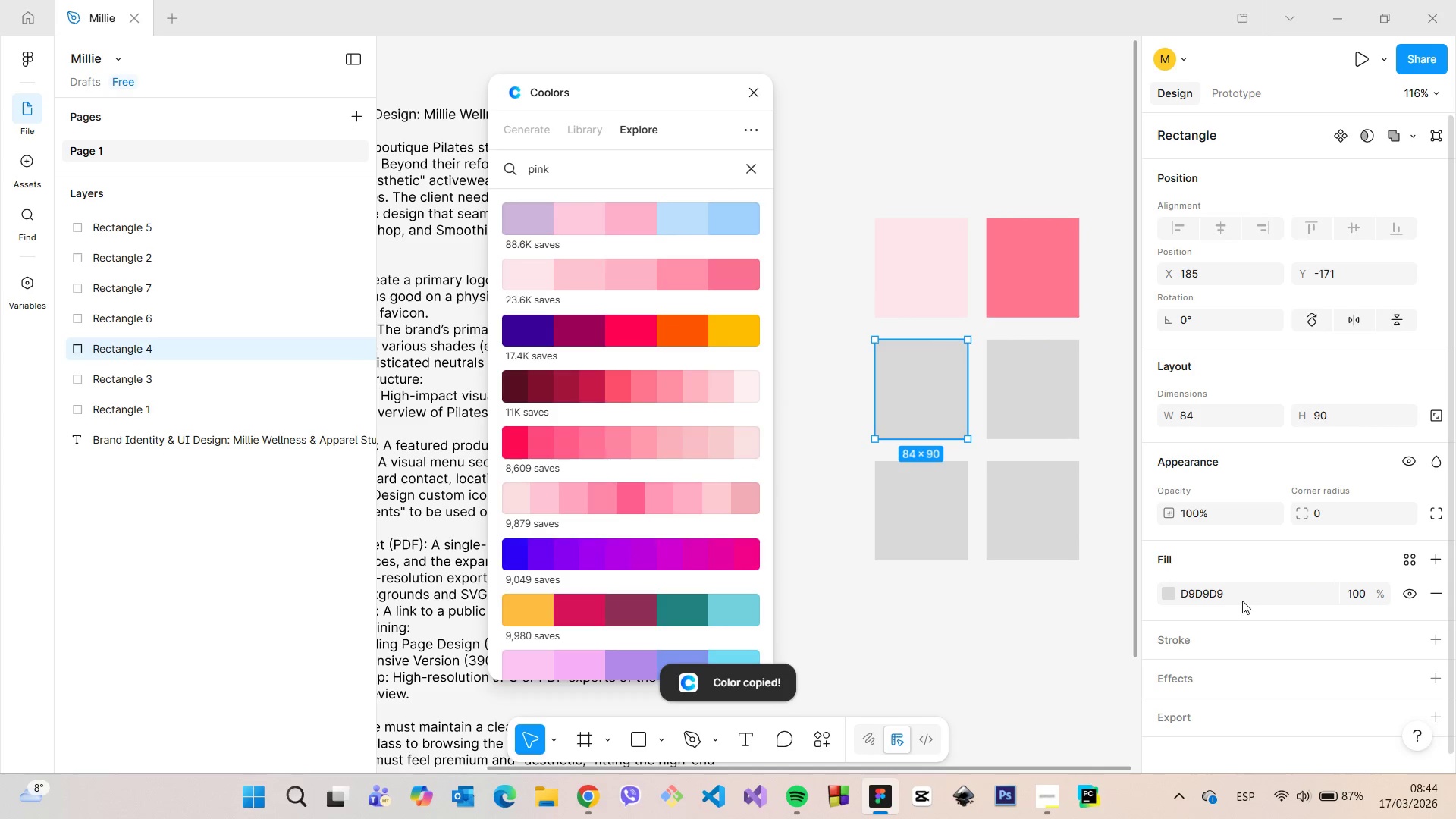 
left_click([1235, 597])
 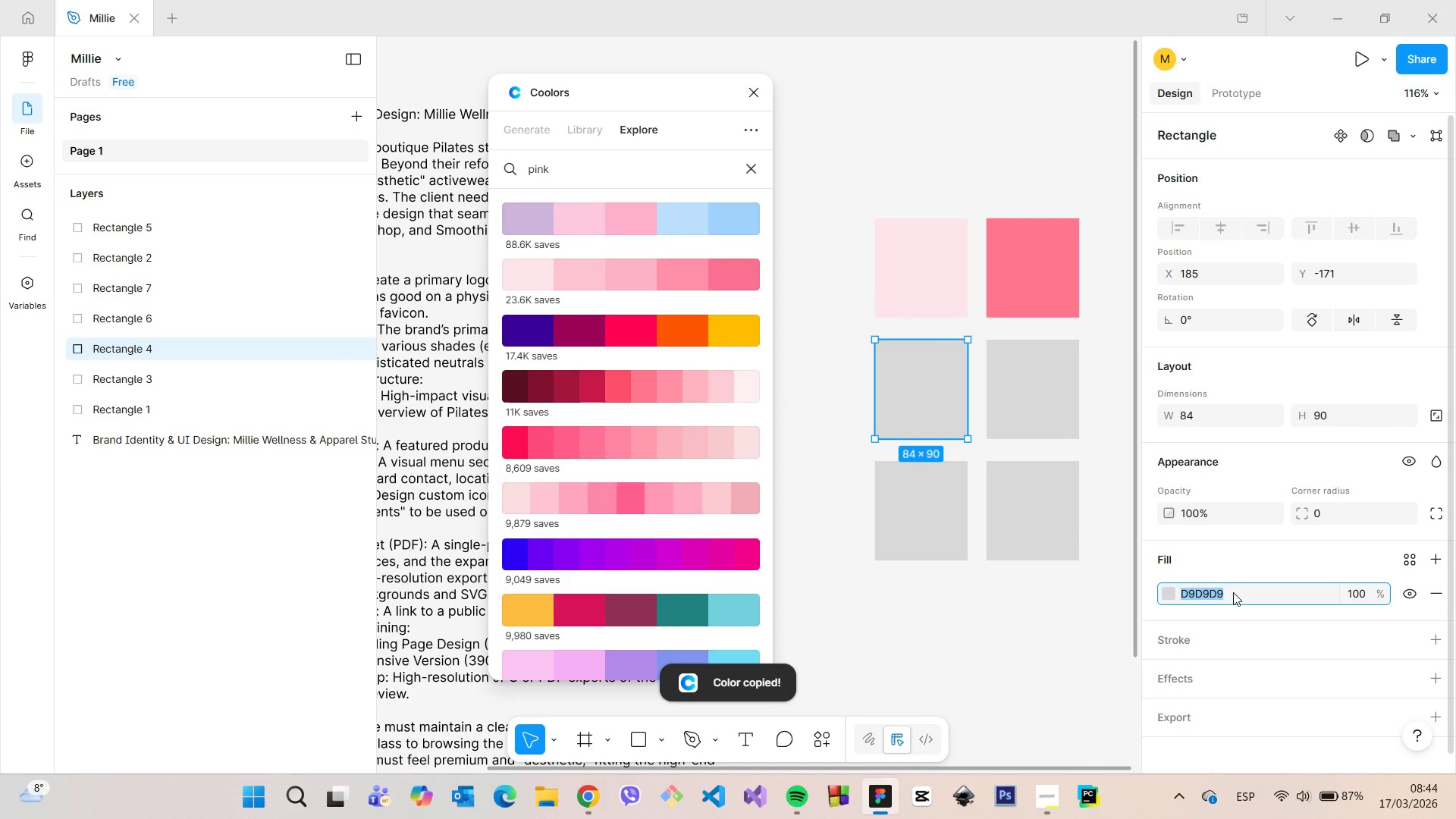 
key(Control+V)
 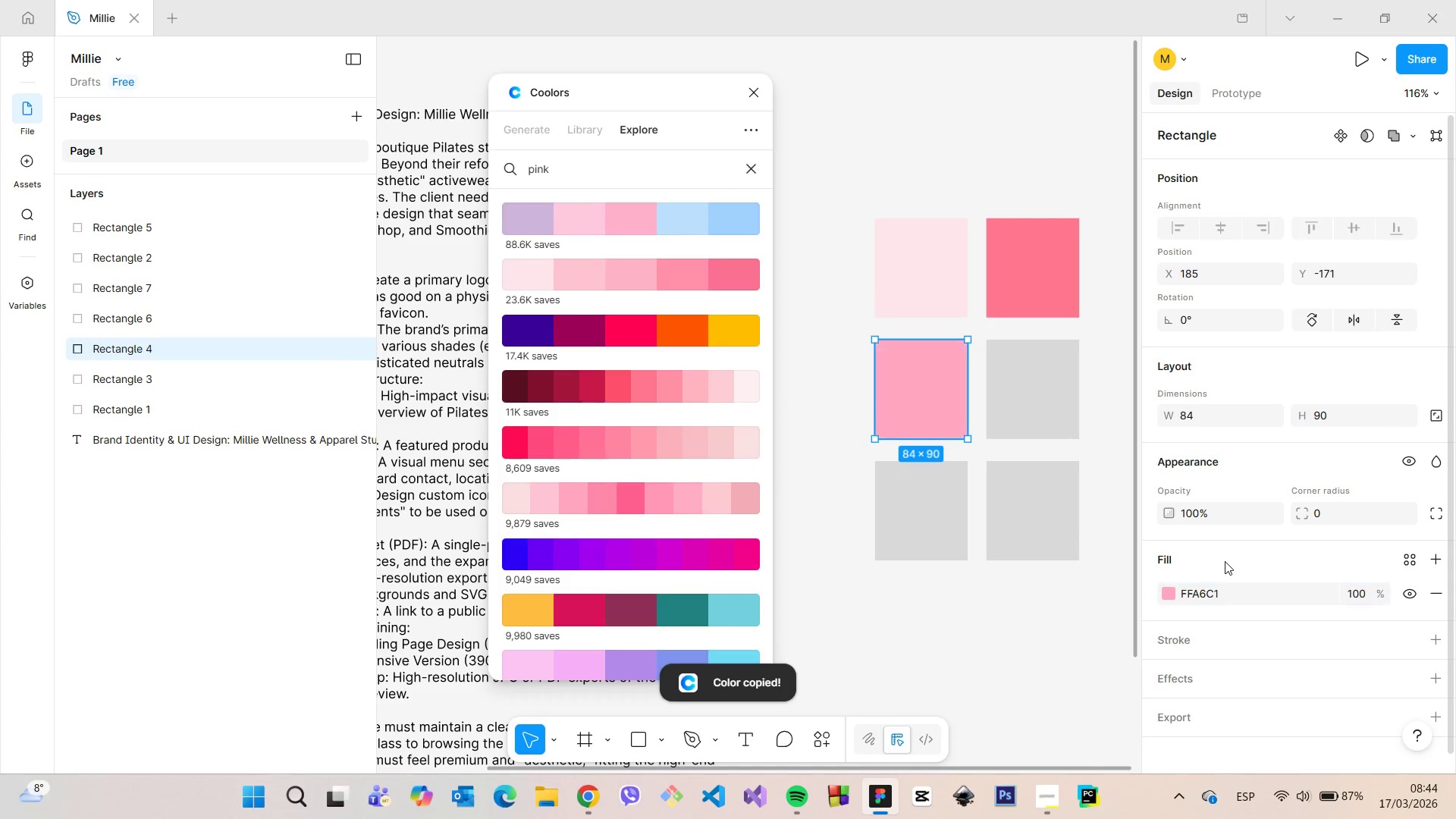 
left_click([1225, 561])
 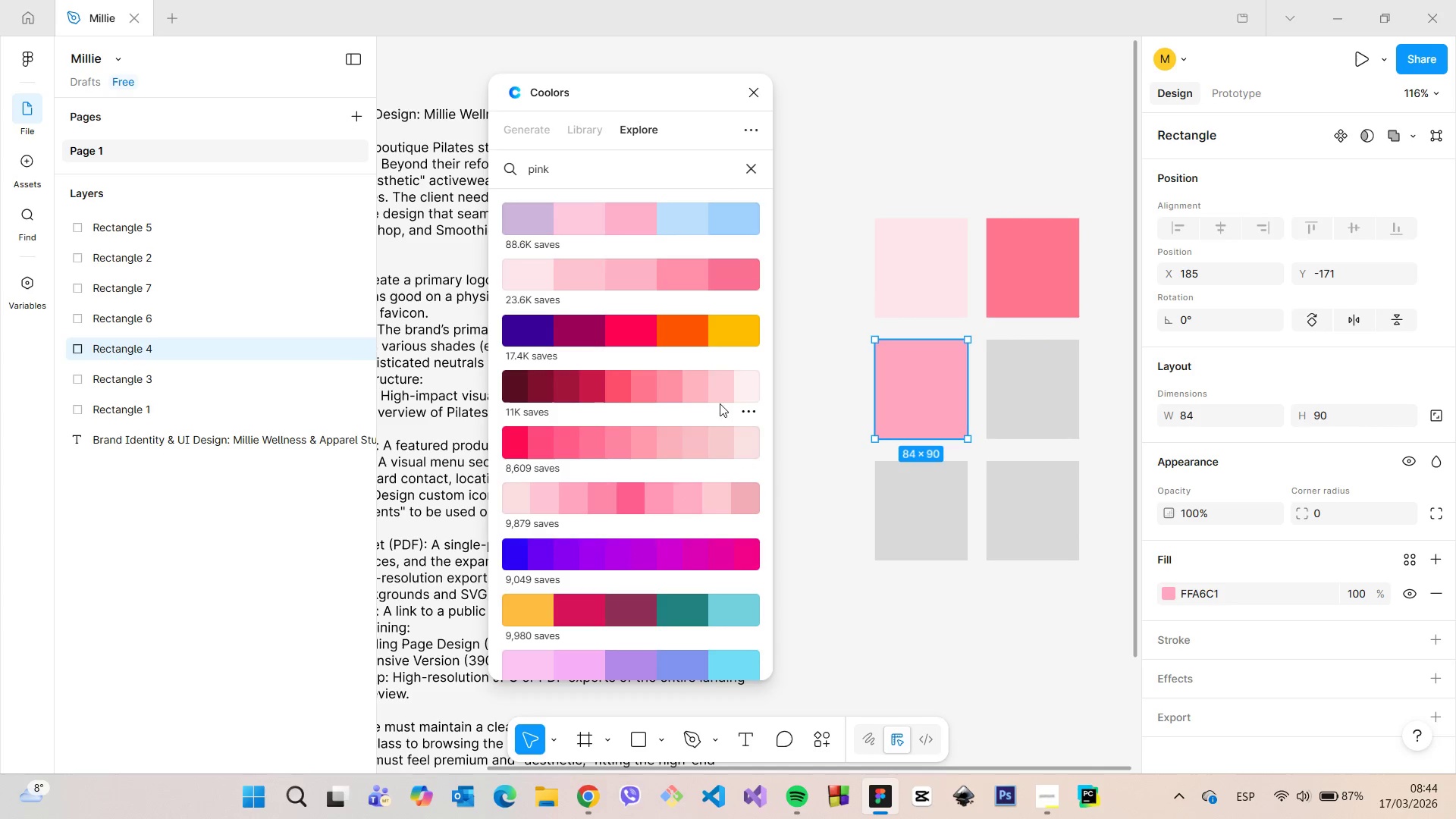 
left_click([748, 391])
 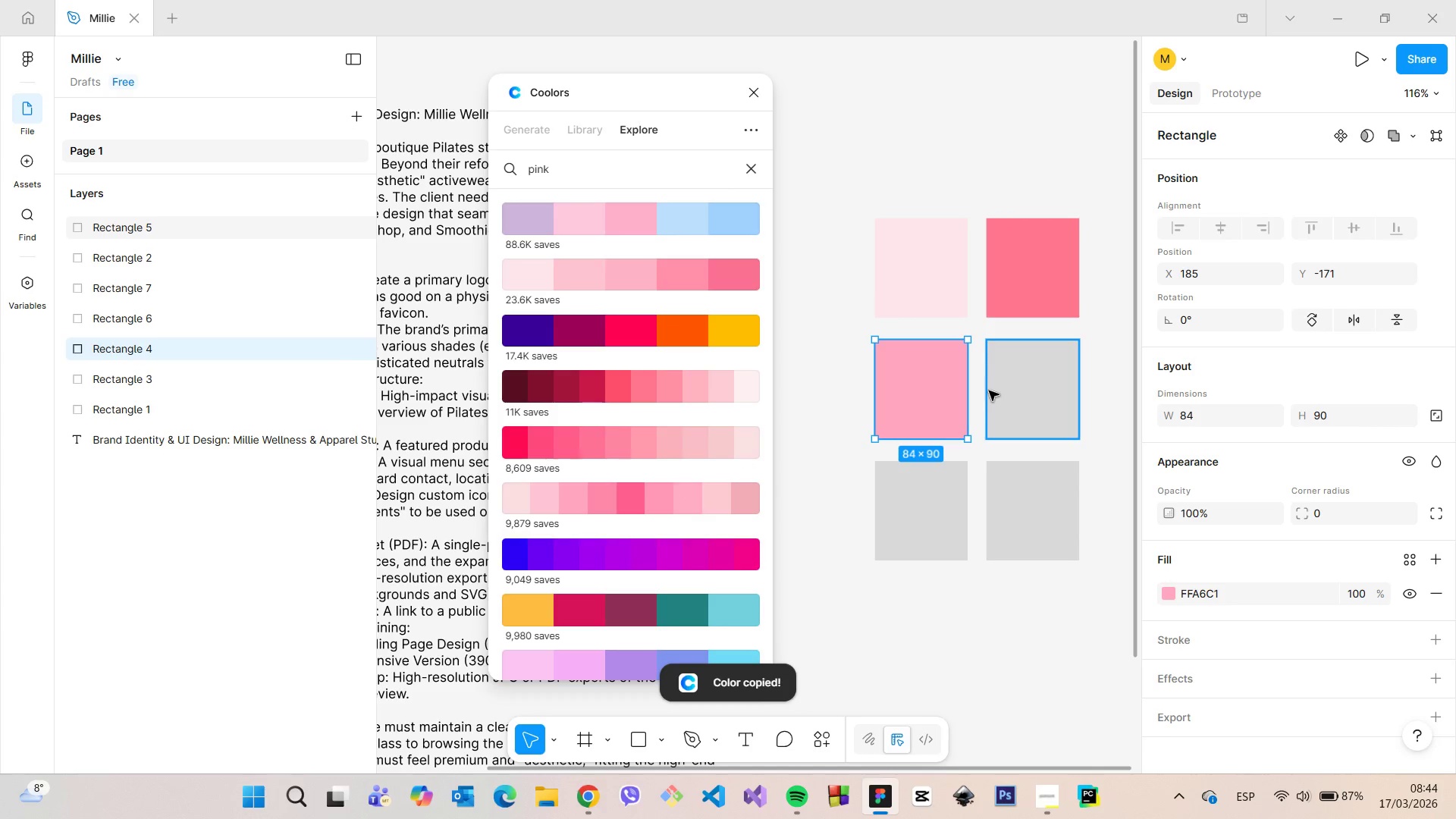 
left_click([991, 391])
 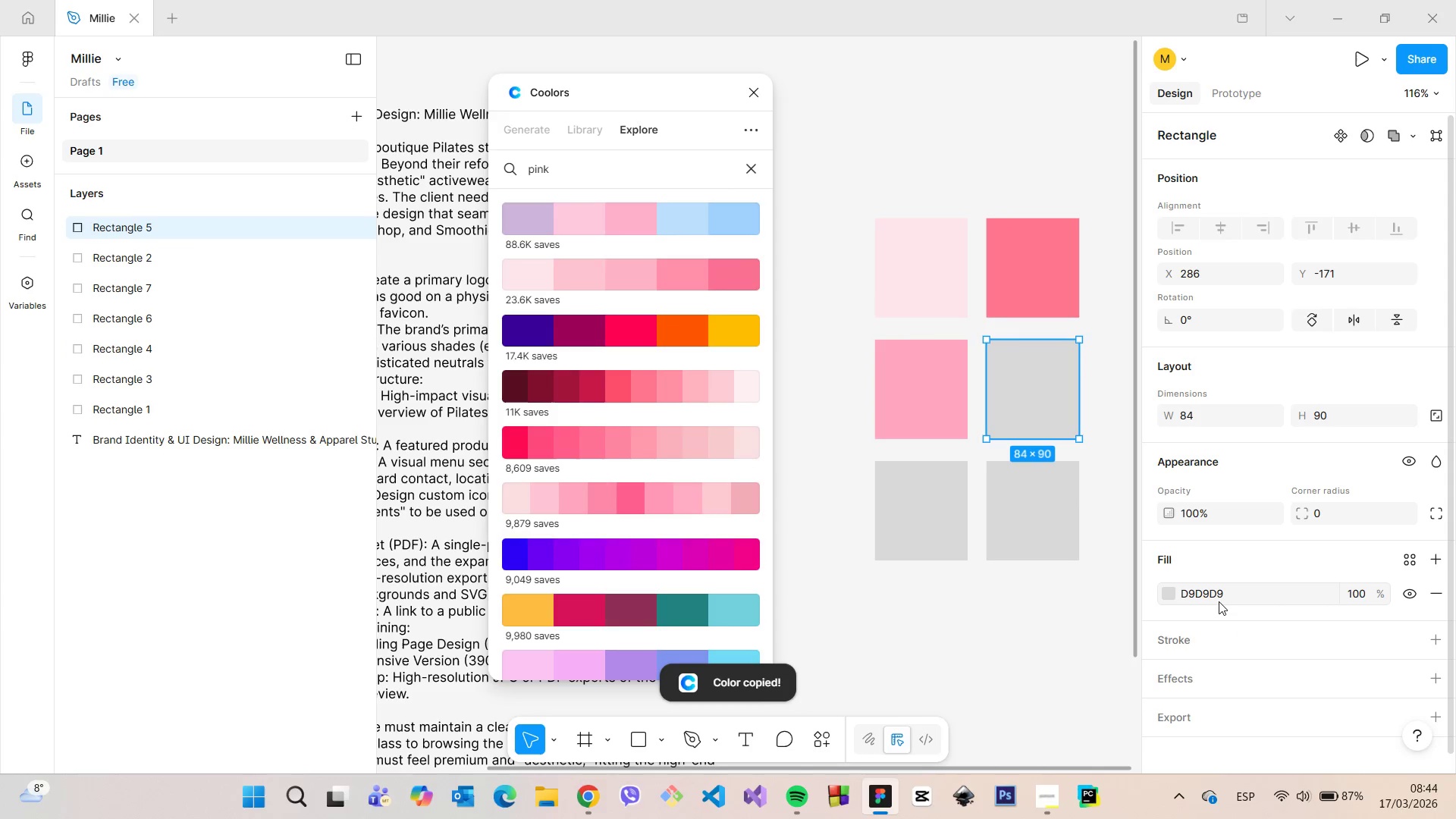 
left_click([1219, 601])
 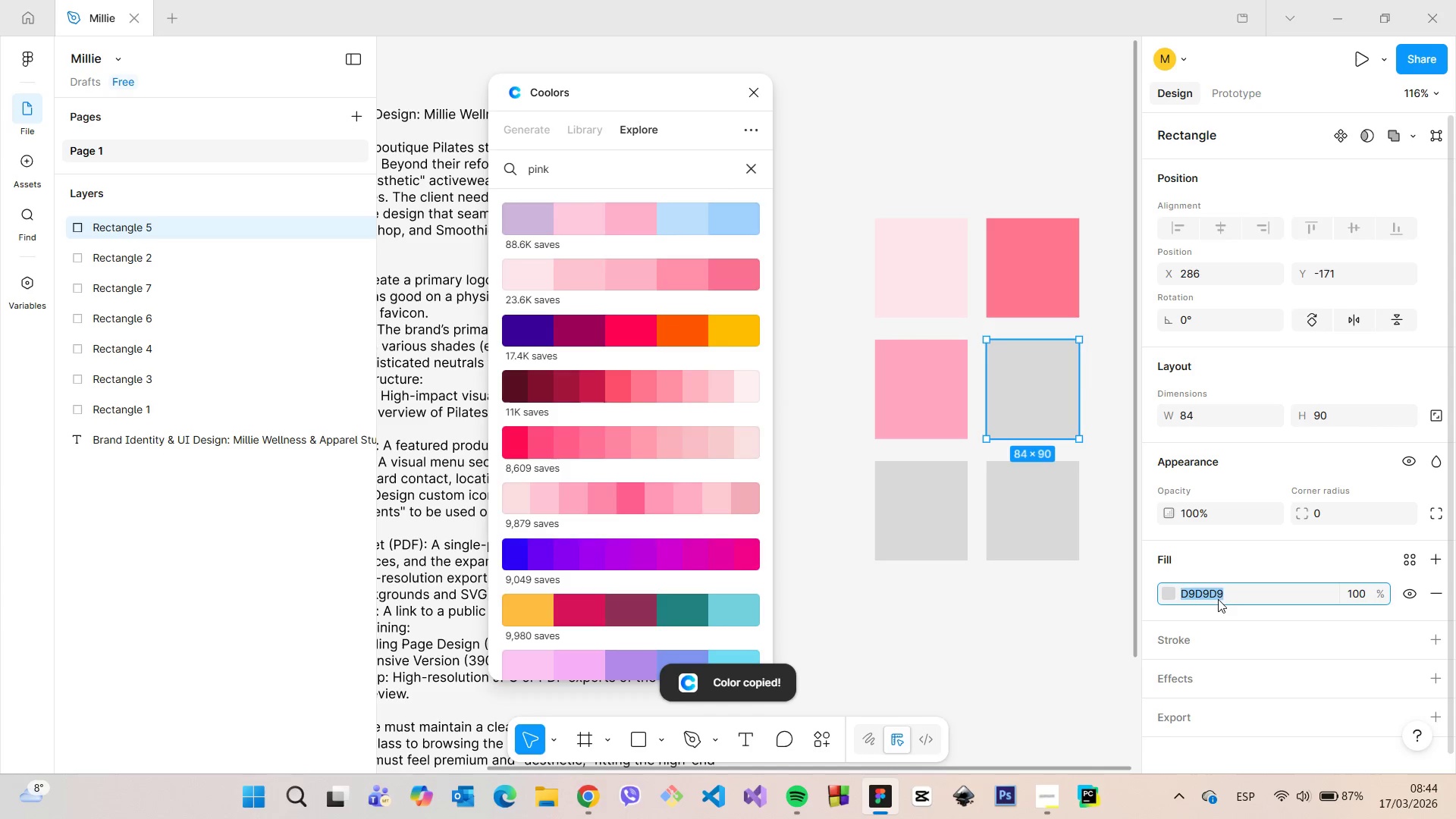 
key(Control+ControlLeft)
 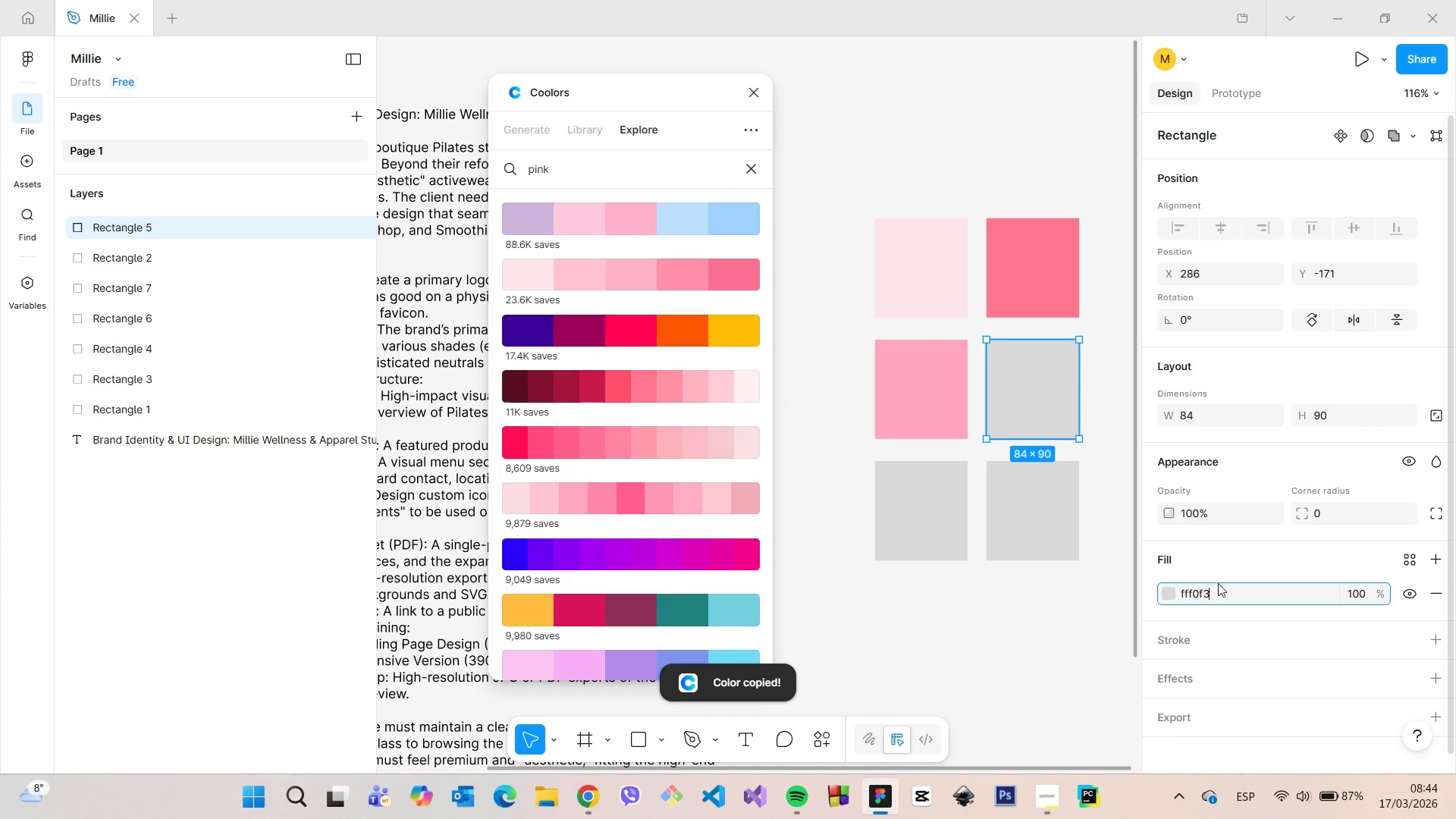 
key(Control+V)
 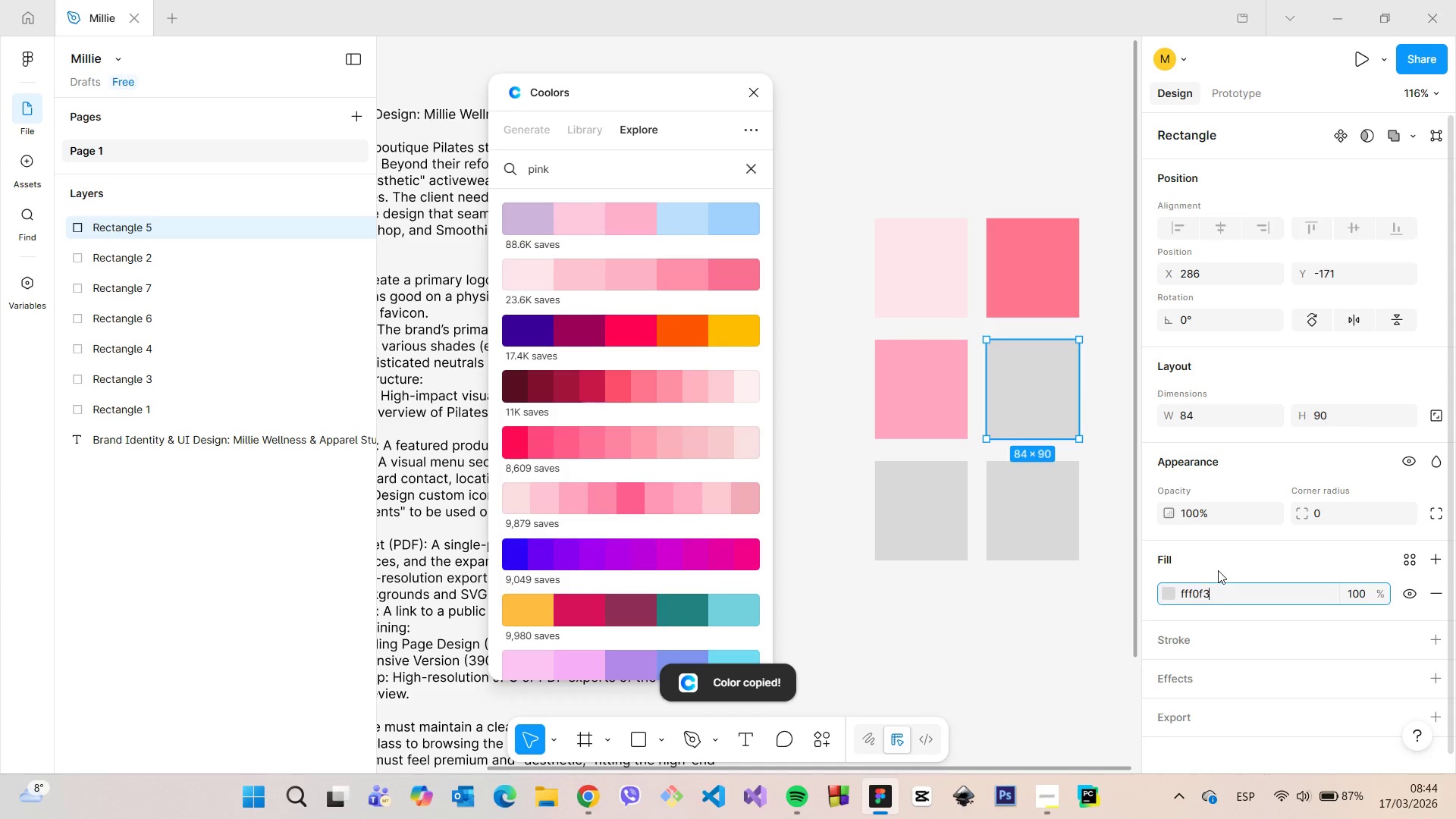 
left_click([1218, 570])
 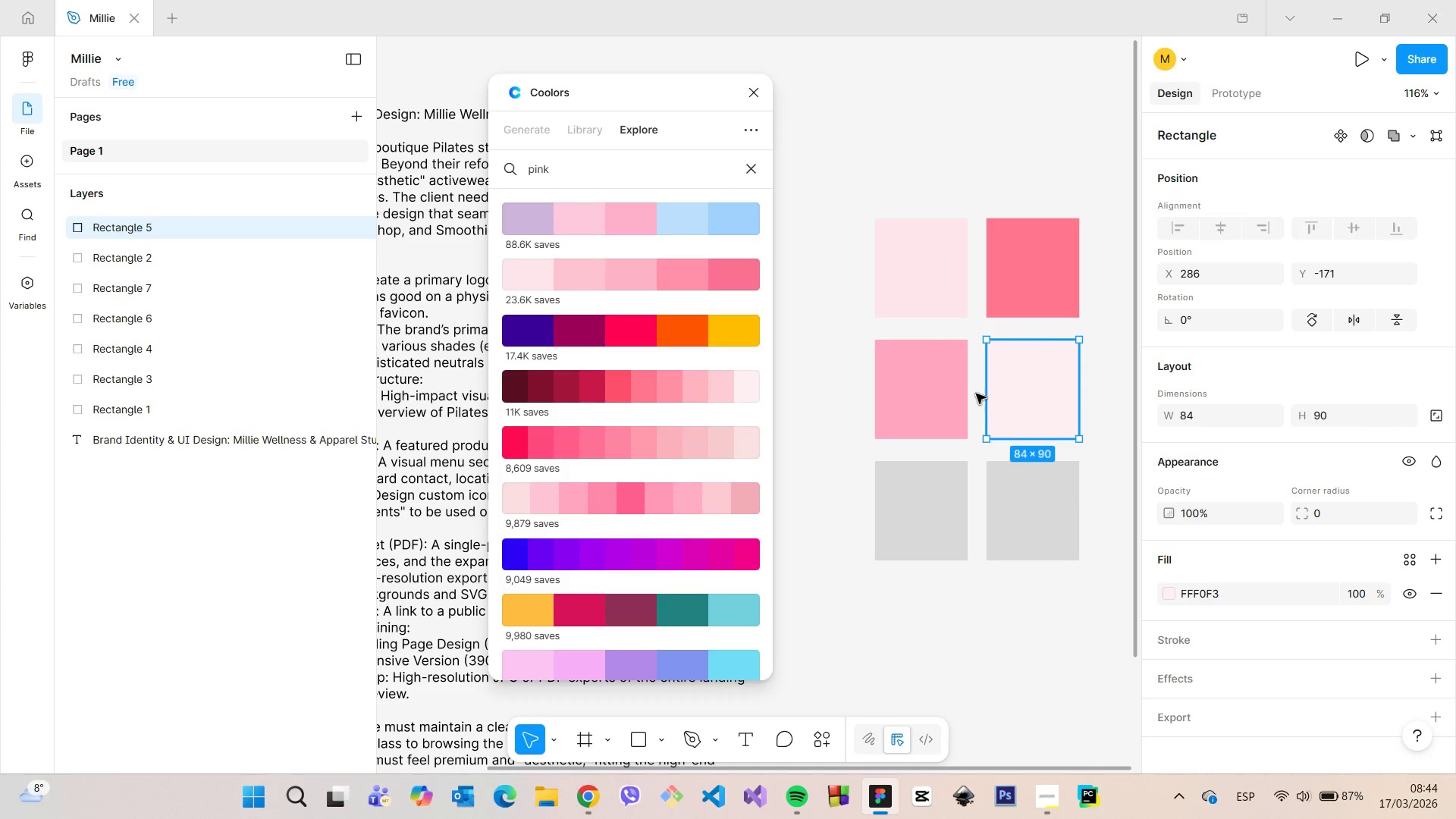 
scroll: coordinate [686, 433], scroll_direction: down, amount: 4.0
 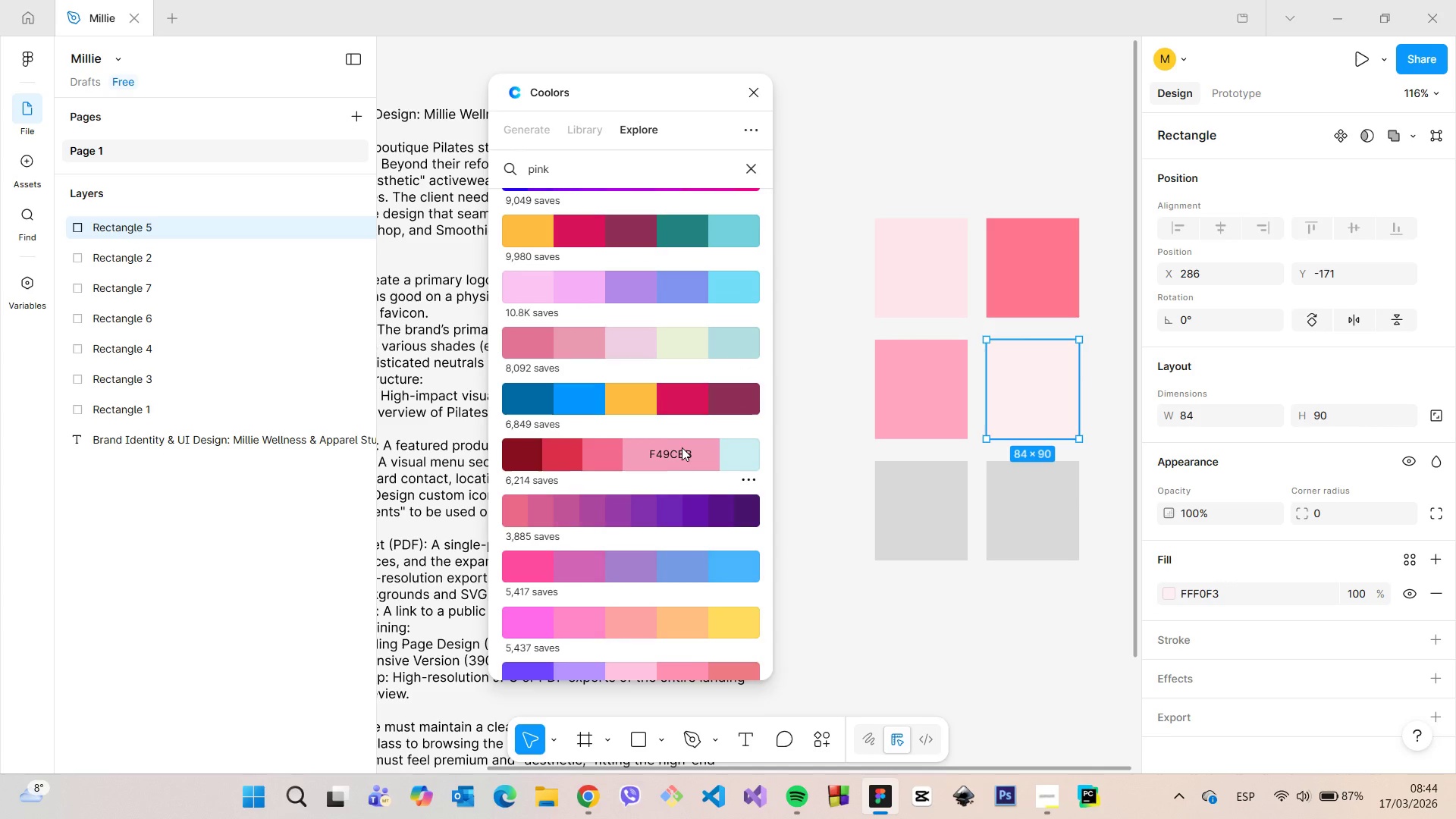 
left_click([682, 447])
 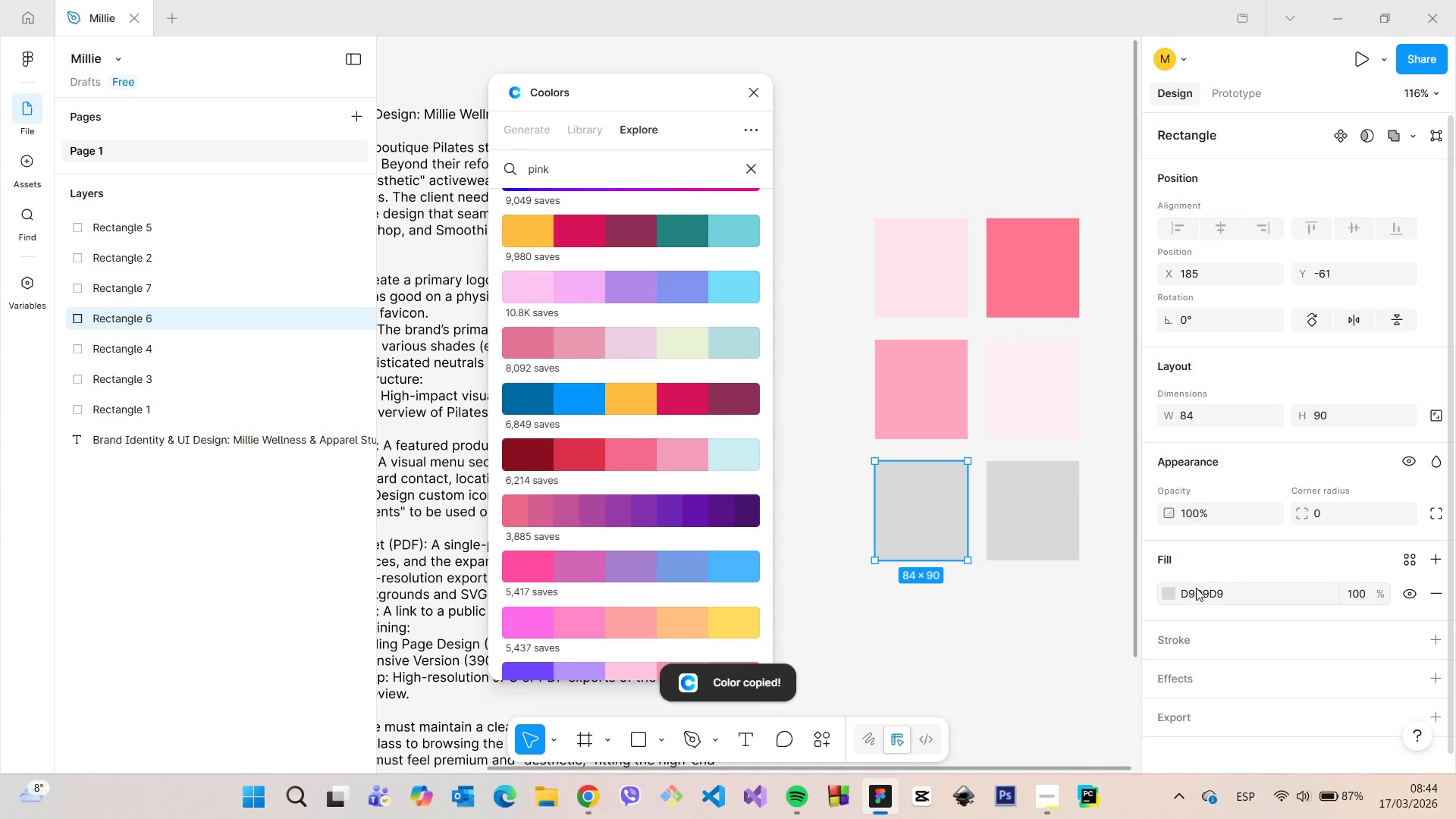 
key(Control+ControlLeft)
 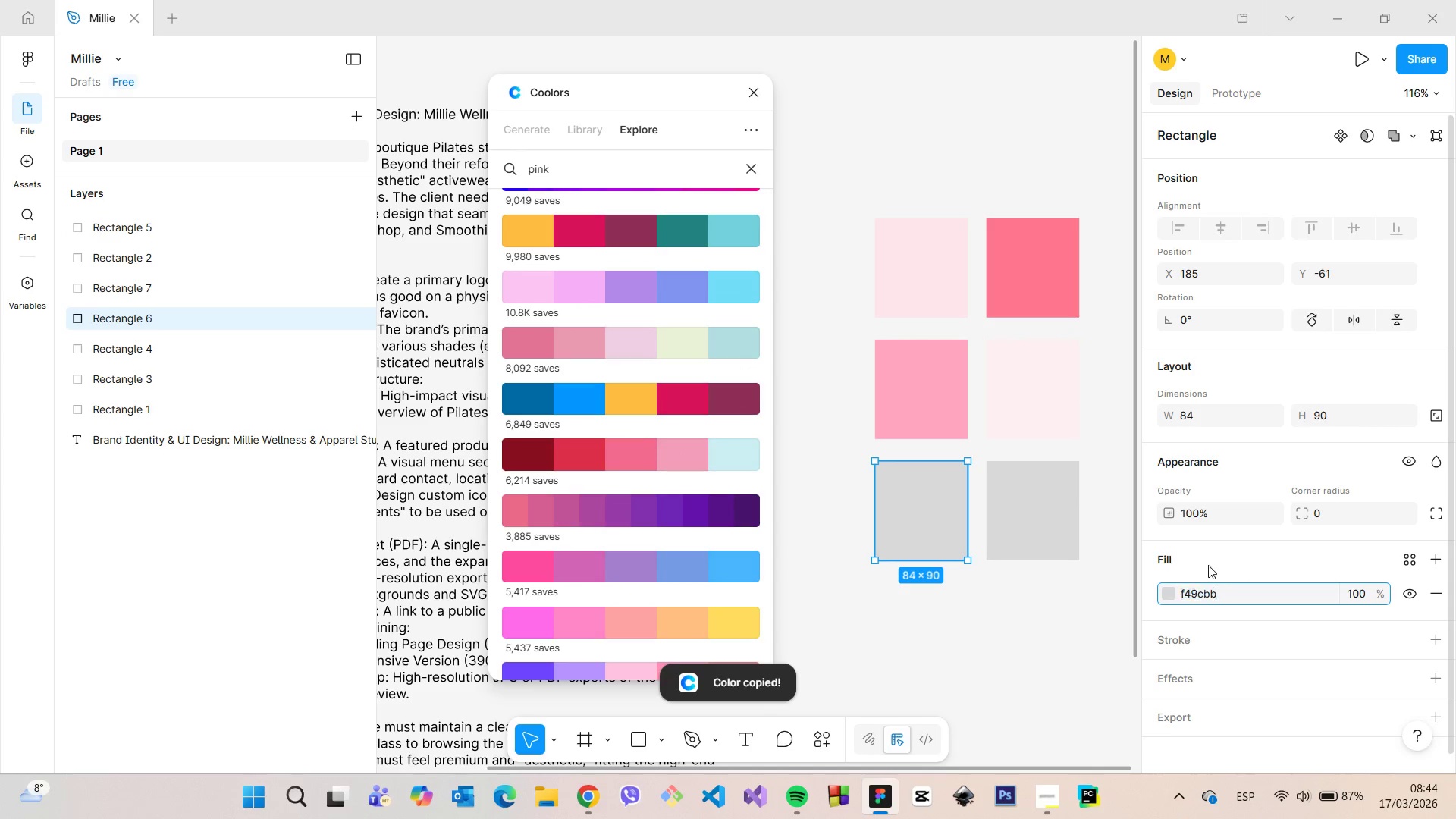 
key(Control+V)
 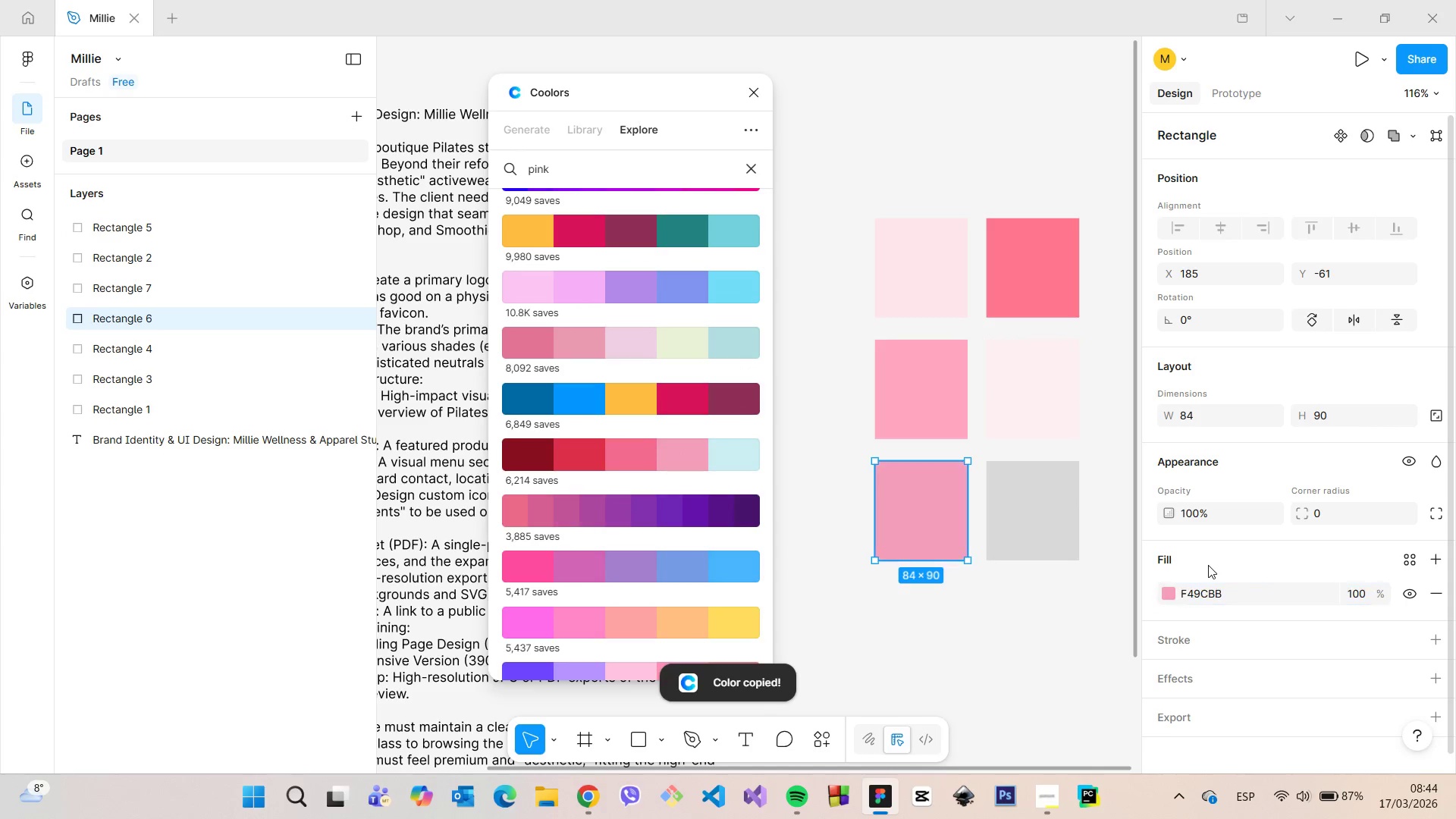 
left_click([1208, 565])
 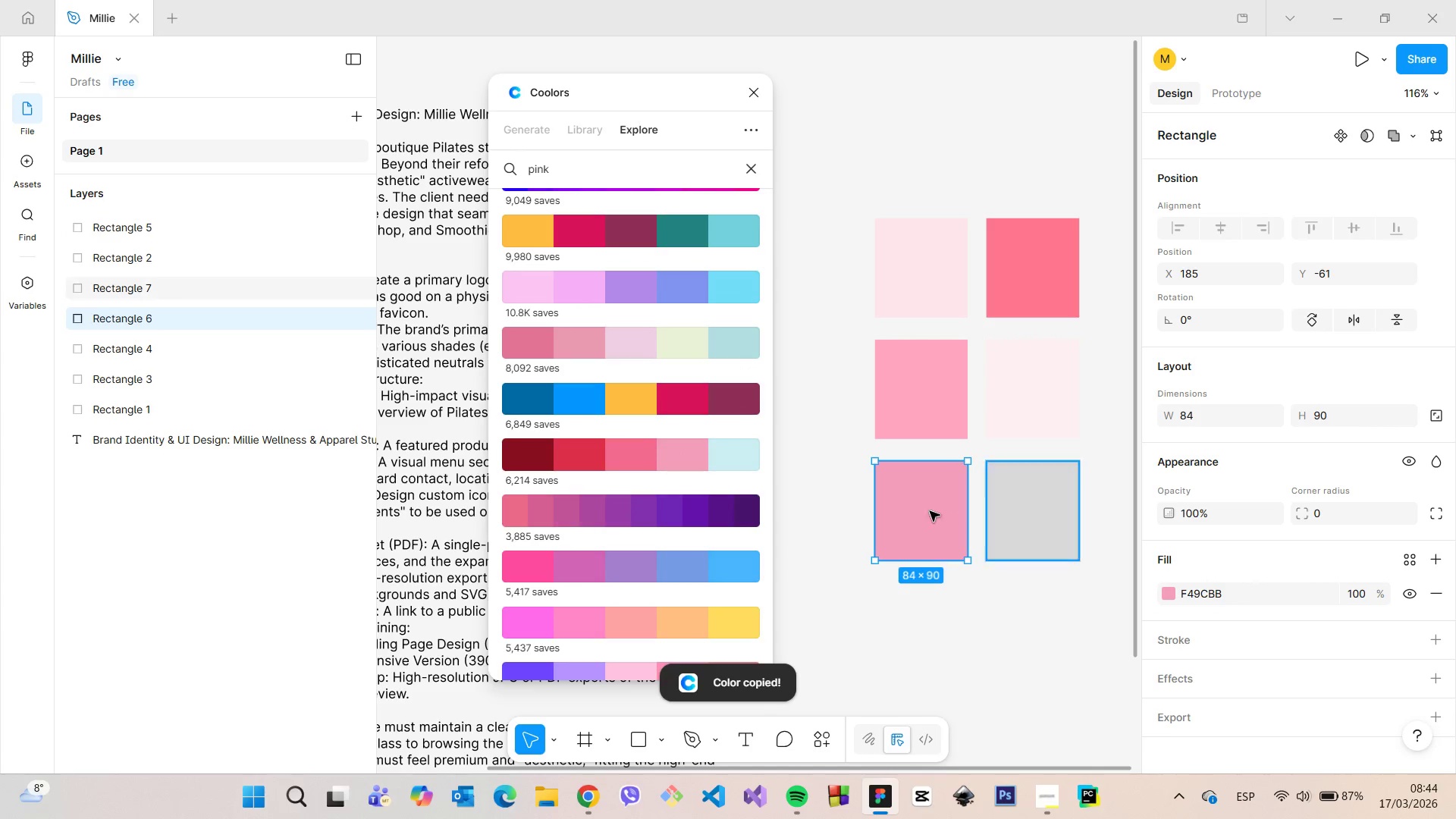 
left_click_drag(start_coordinate=[921, 511], to_coordinate=[924, 510])
 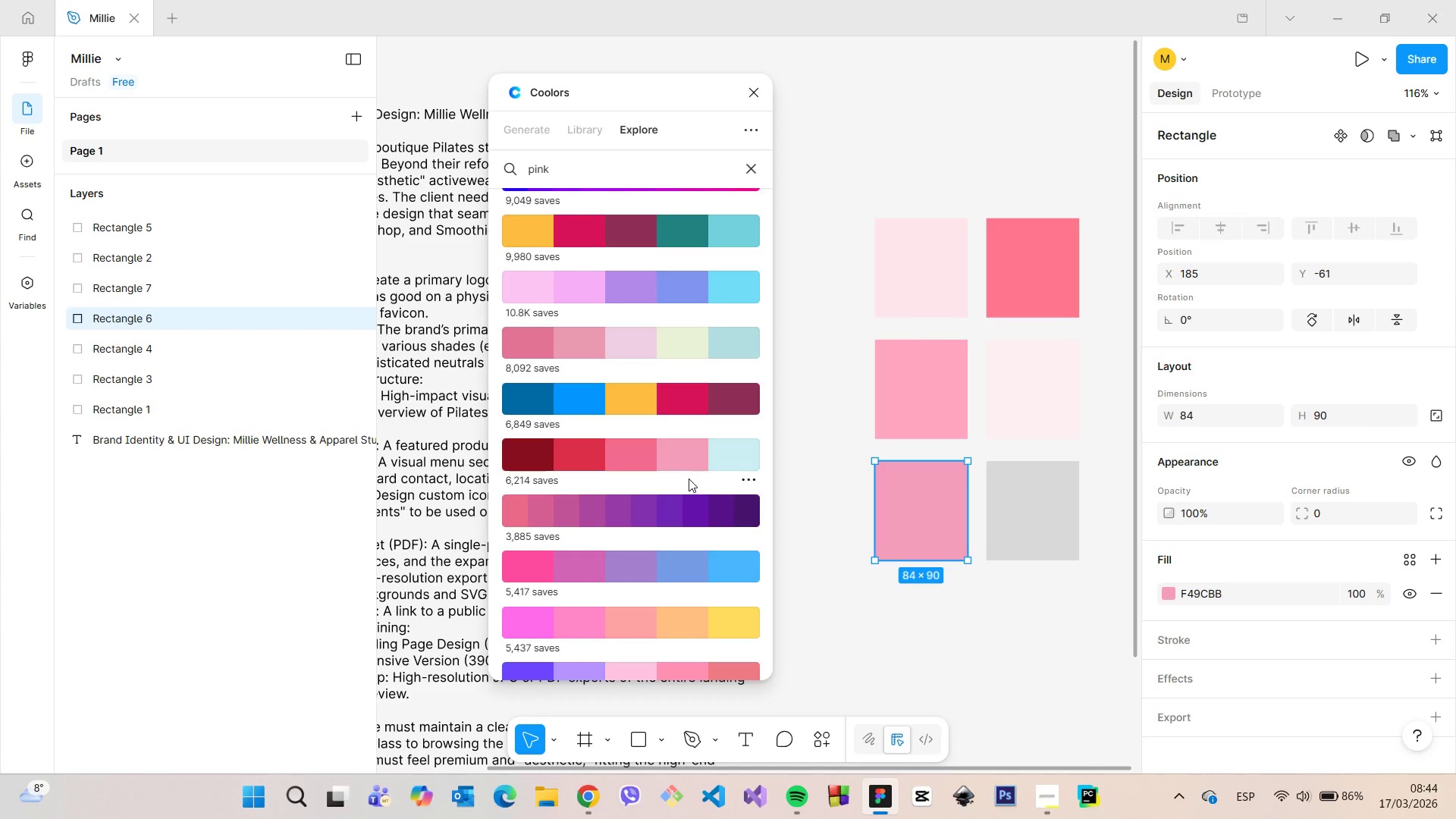 
scroll: coordinate [662, 480], scroll_direction: down, amount: 9.0
 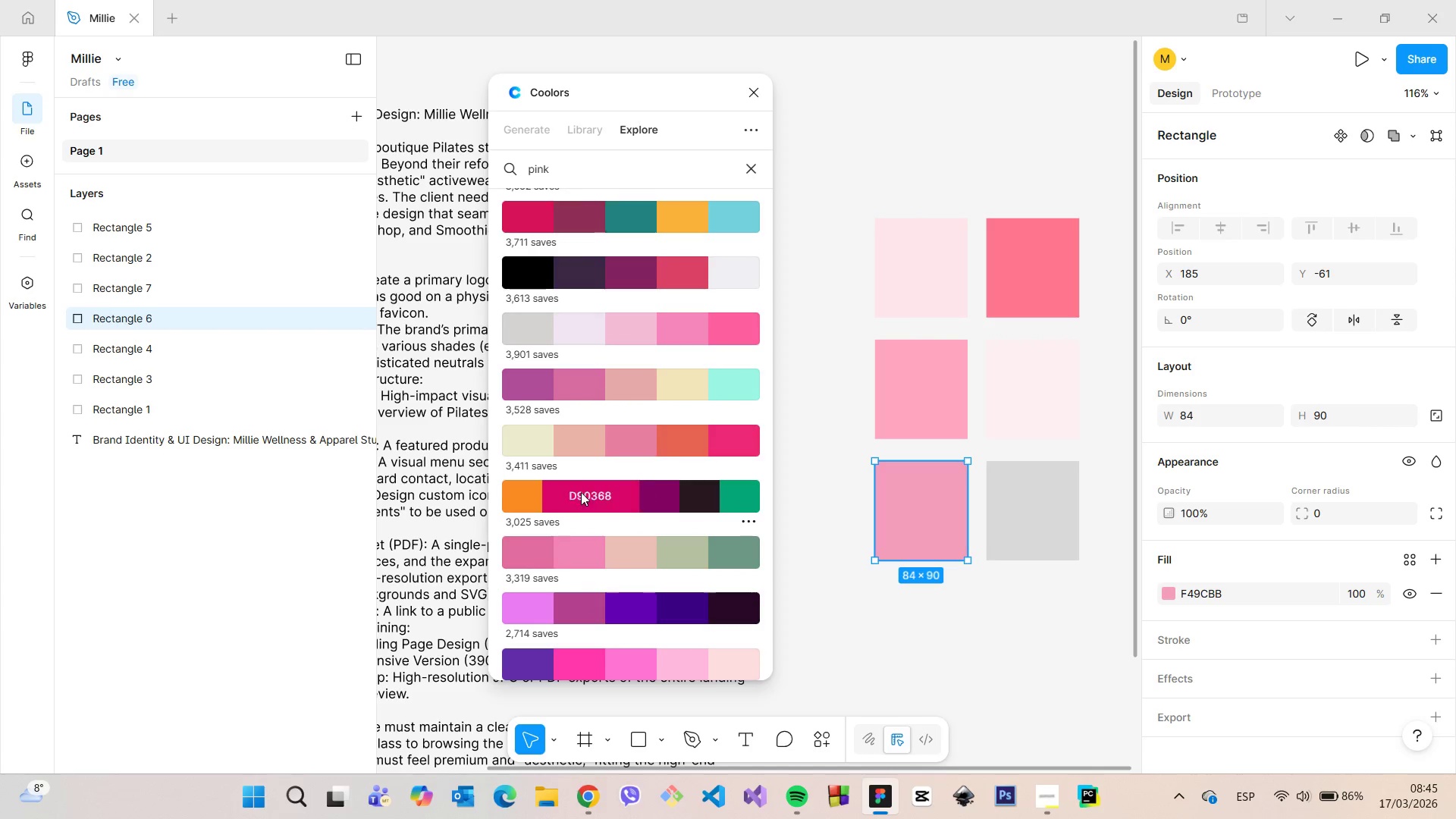 
left_click([578, 492])
 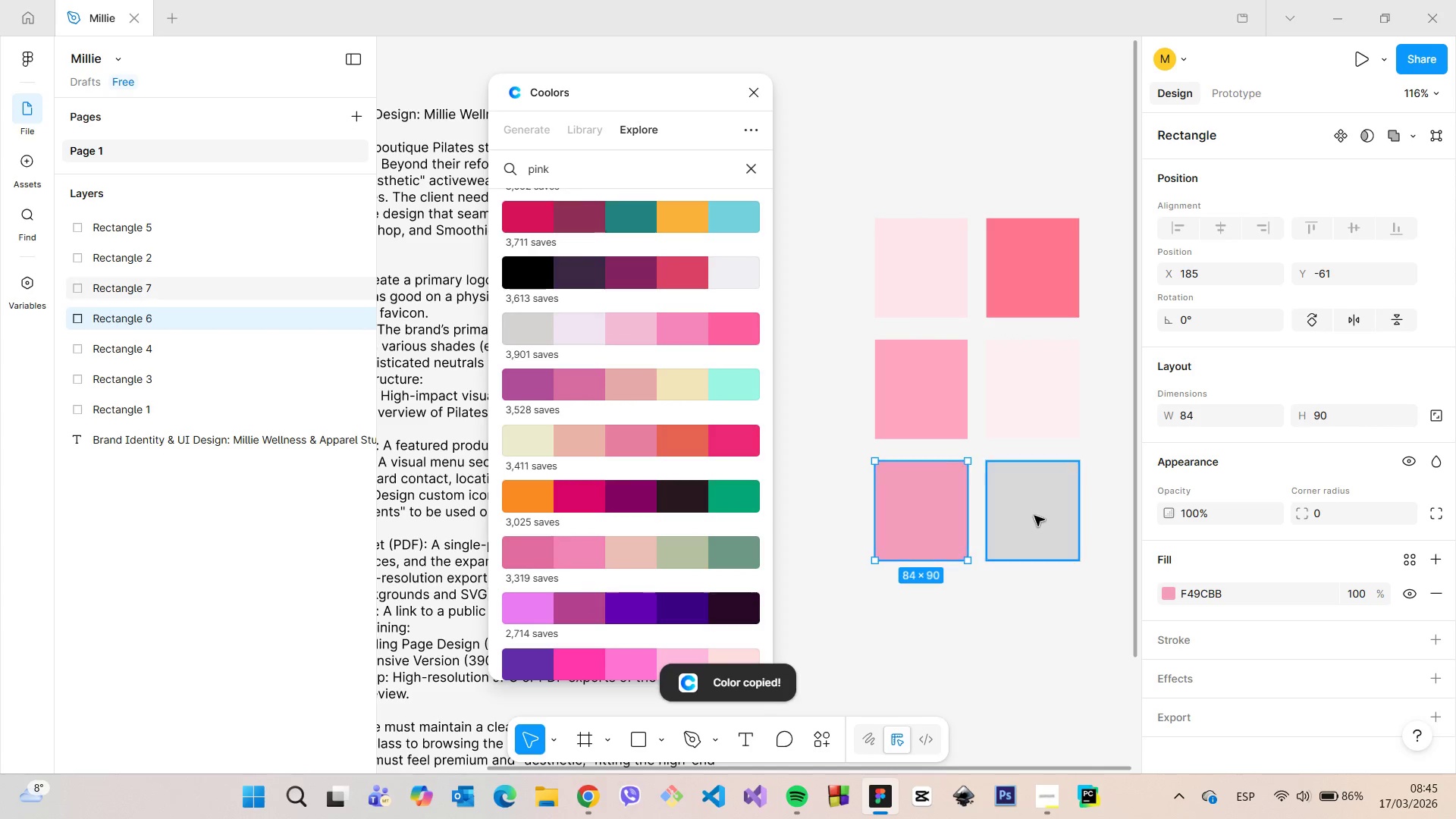 
left_click([1034, 516])
 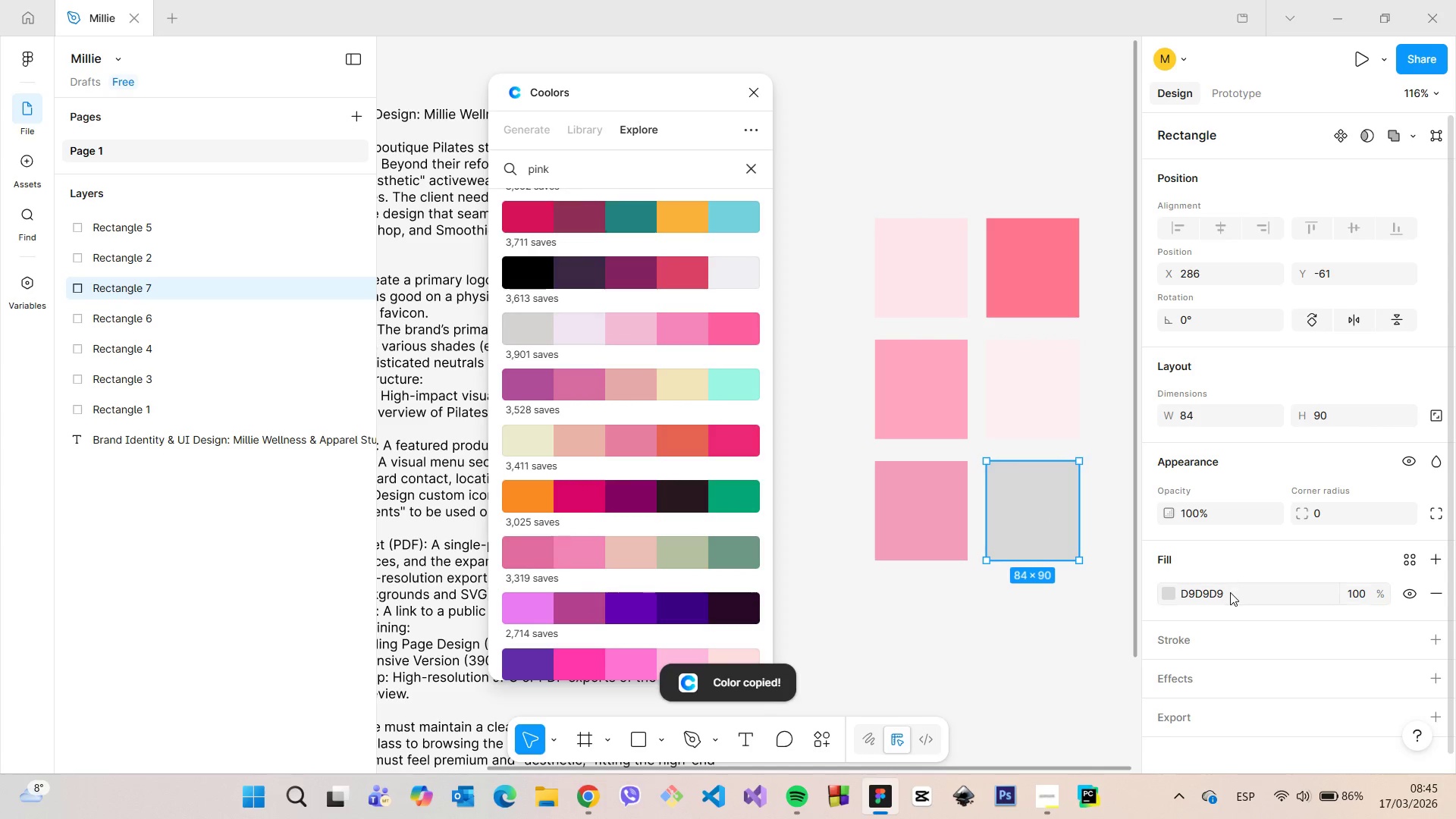 
left_click([1230, 592])
 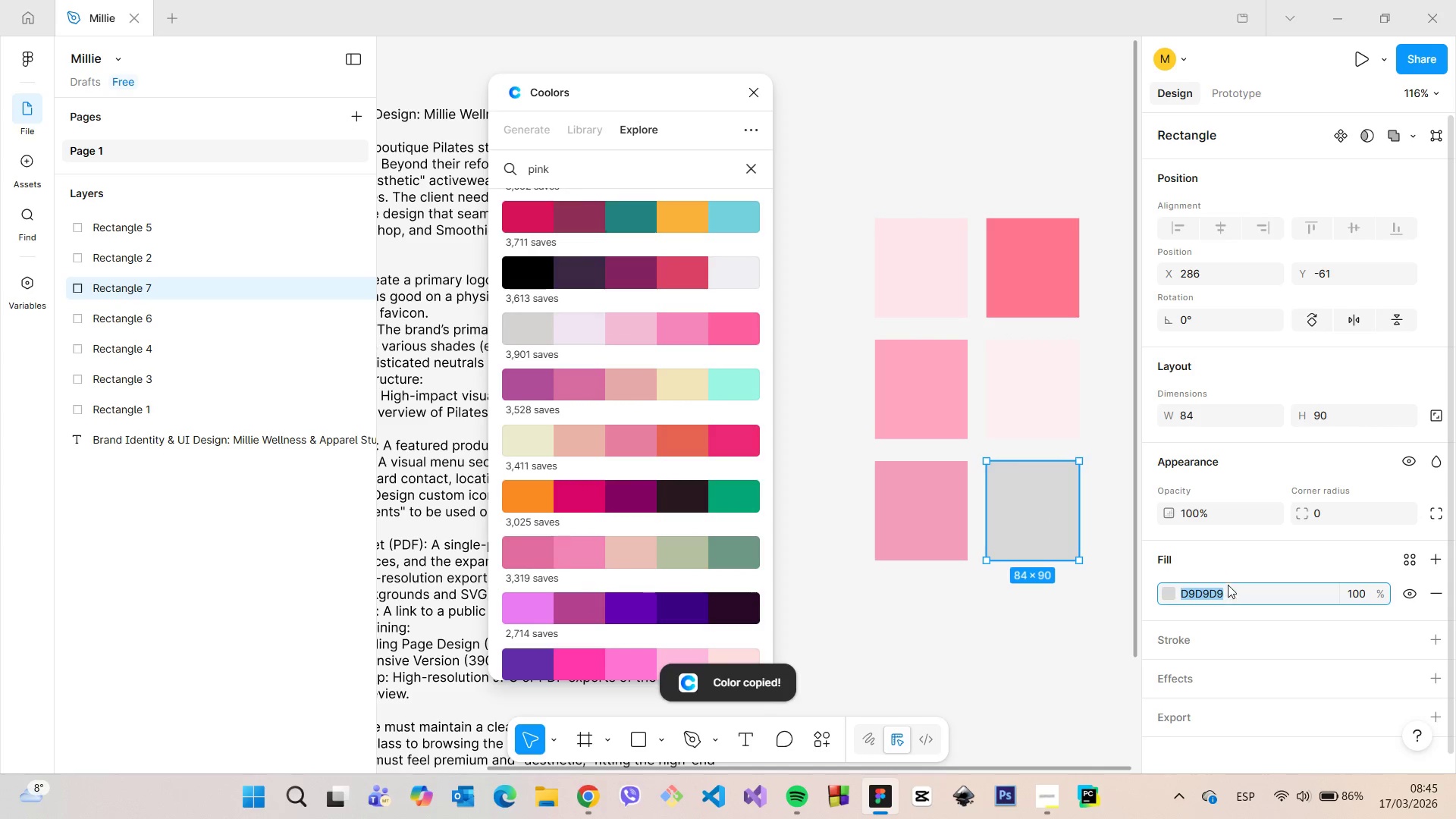 
key(Control+ControlLeft)
 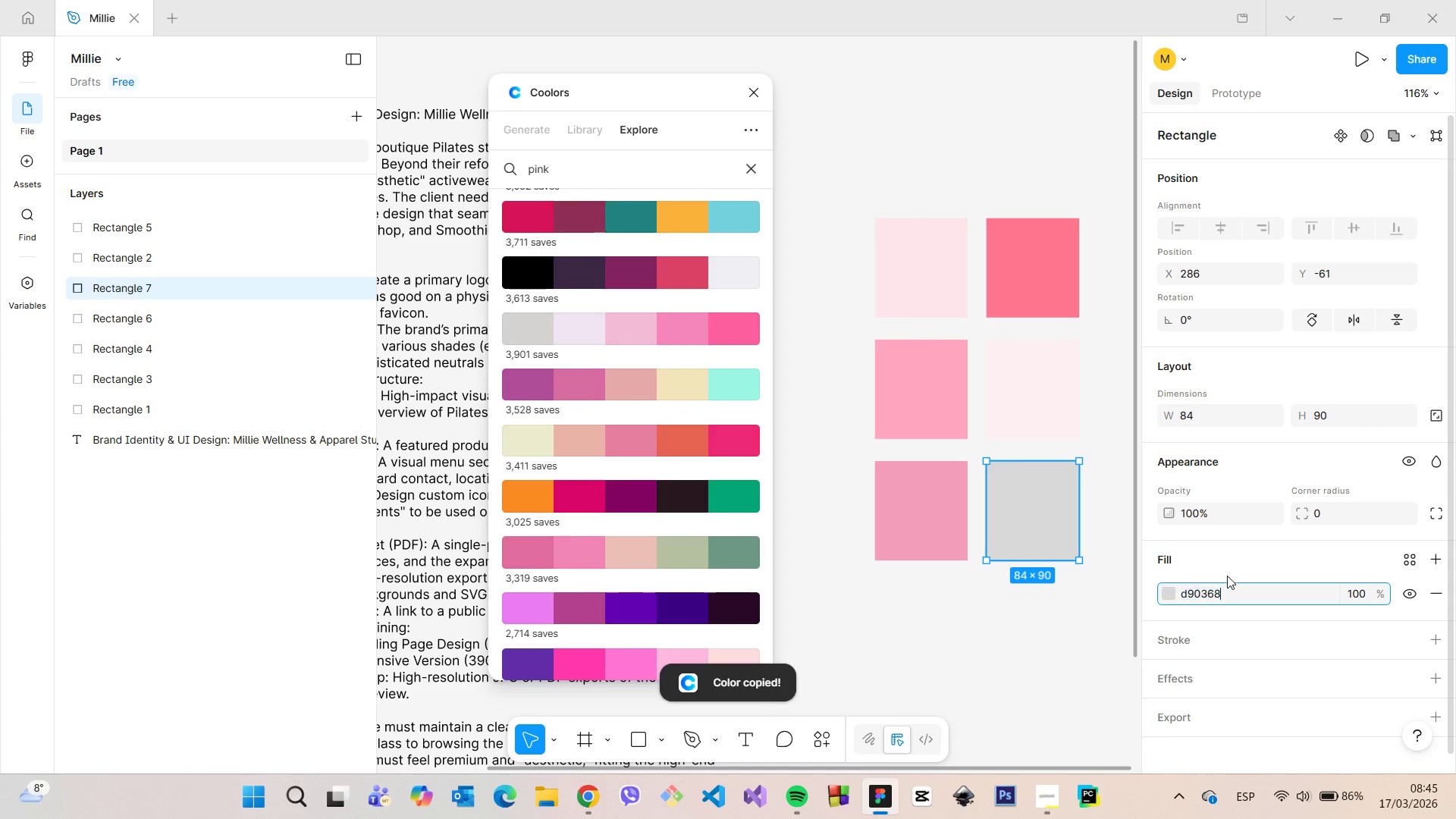 
key(Control+V)
 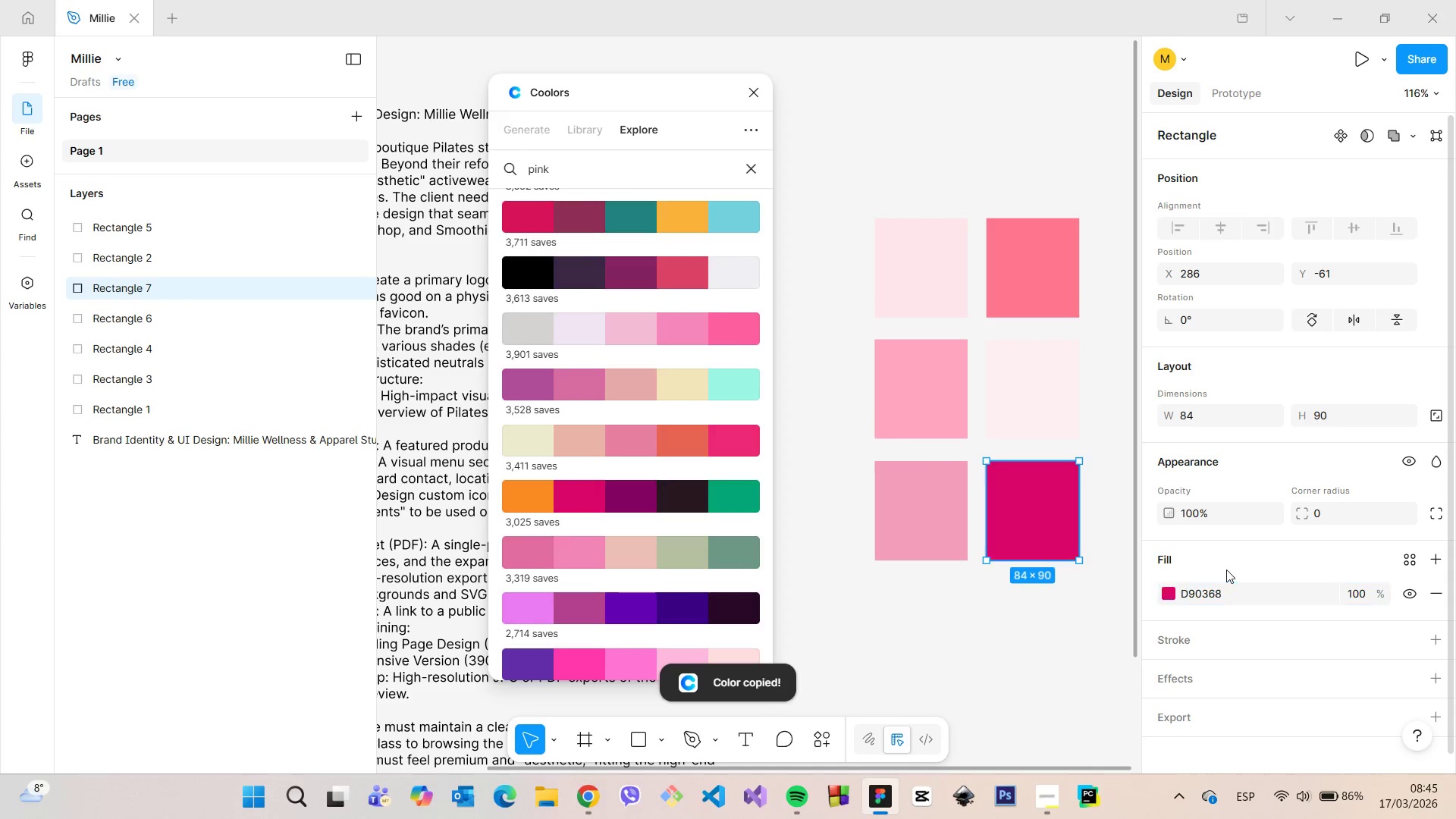 
left_click([1226, 570])
 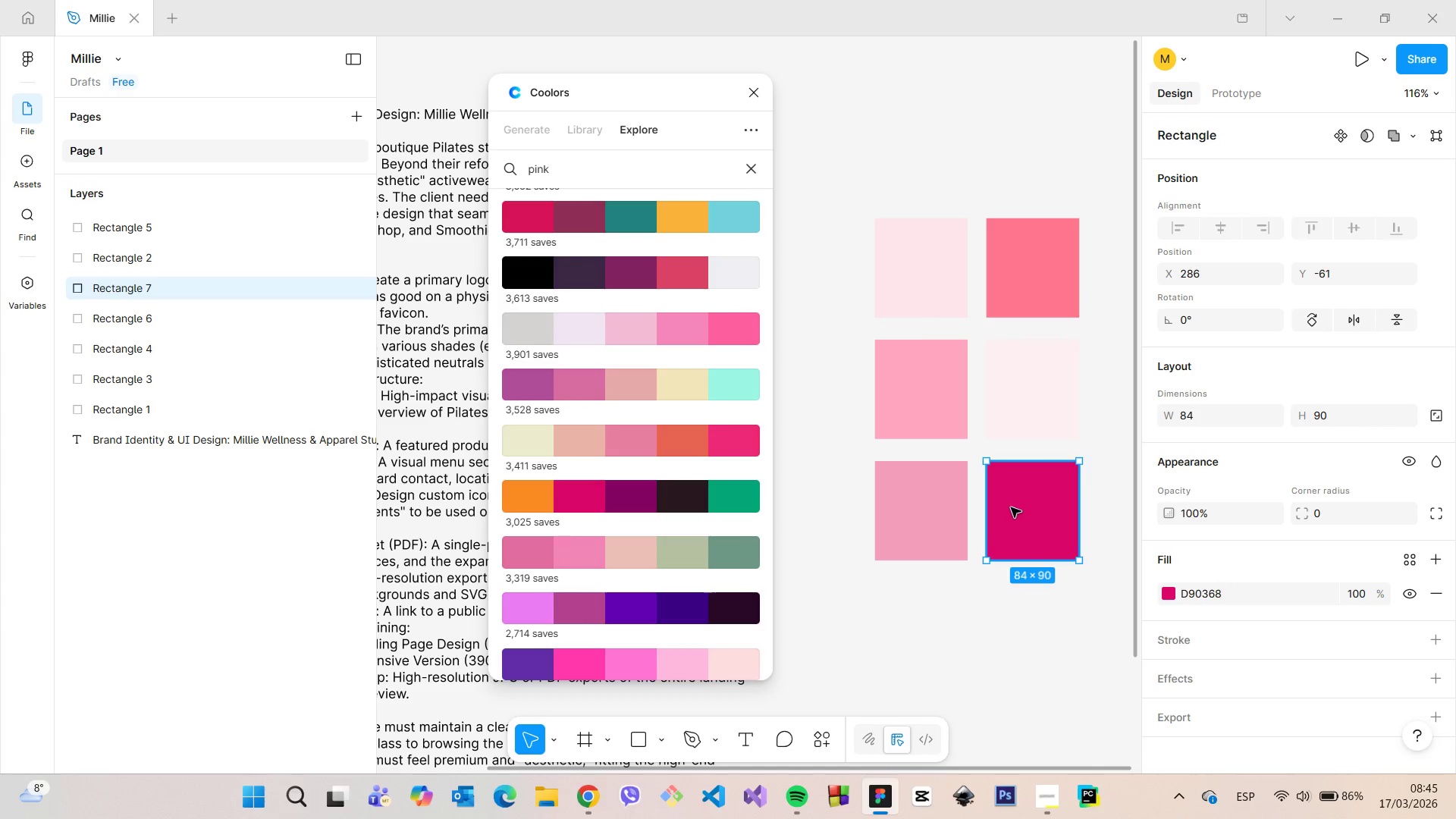 
left_click([934, 414])
 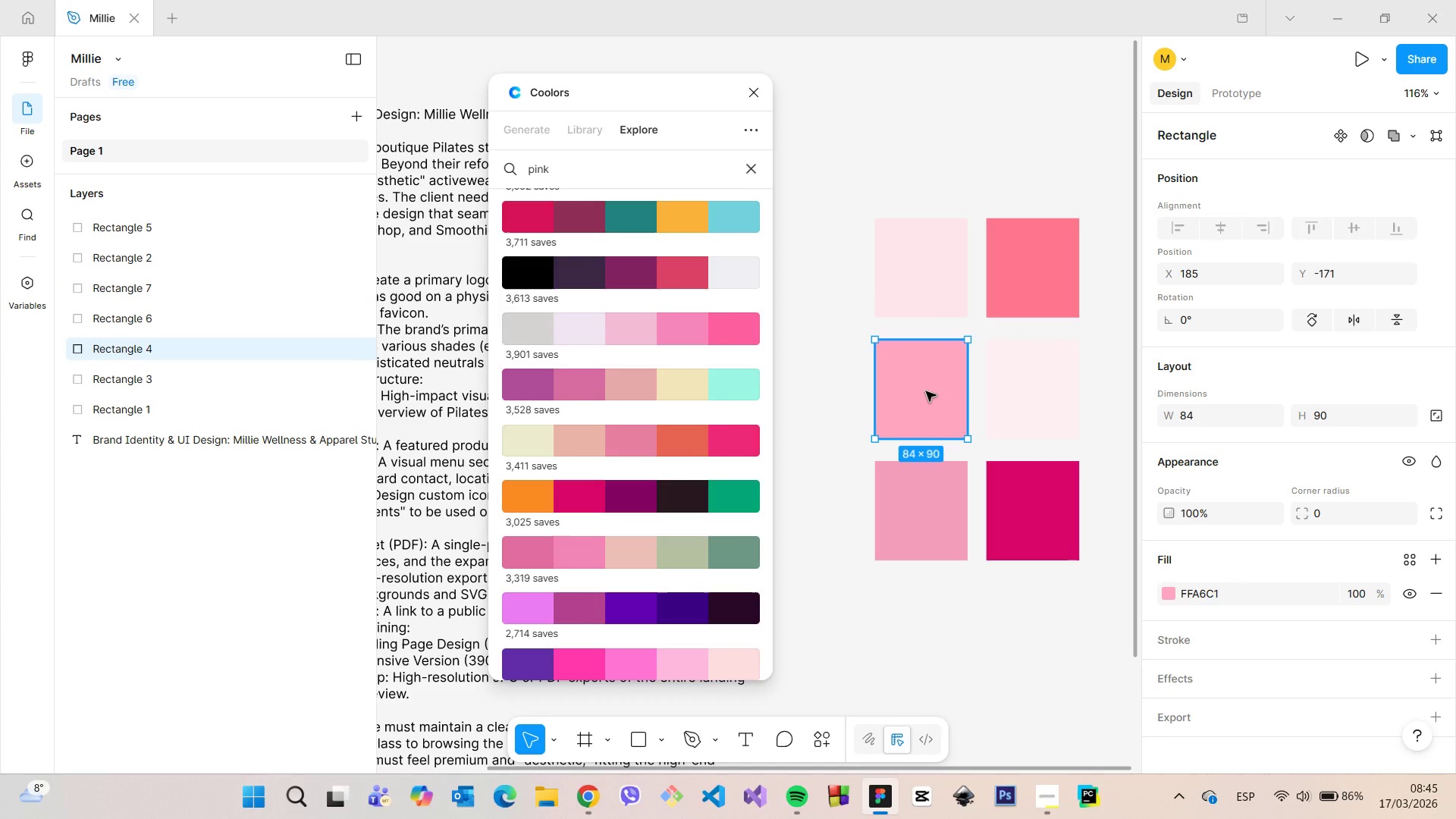 
key(Backspace)
 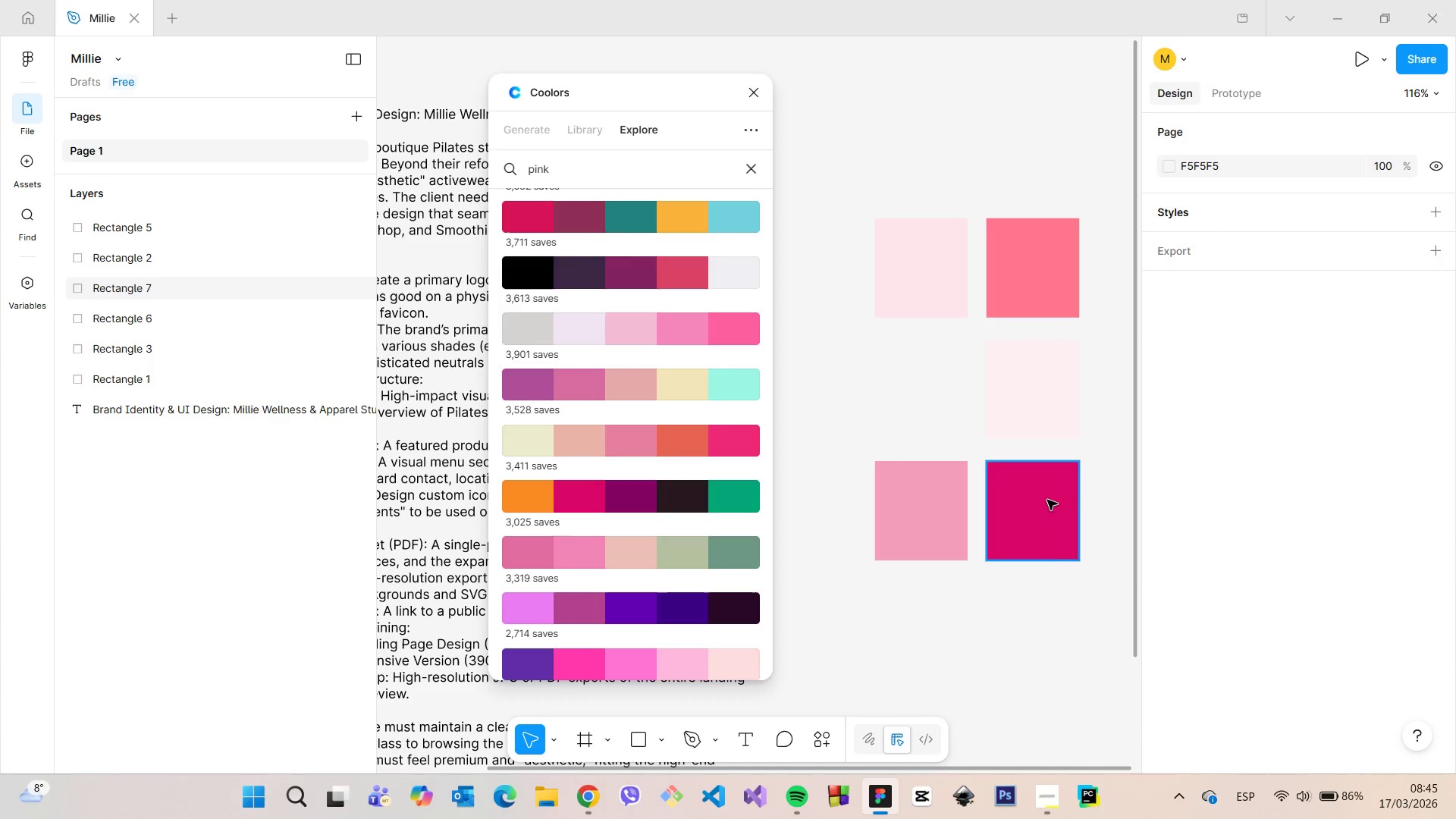 
left_click([1047, 500])
 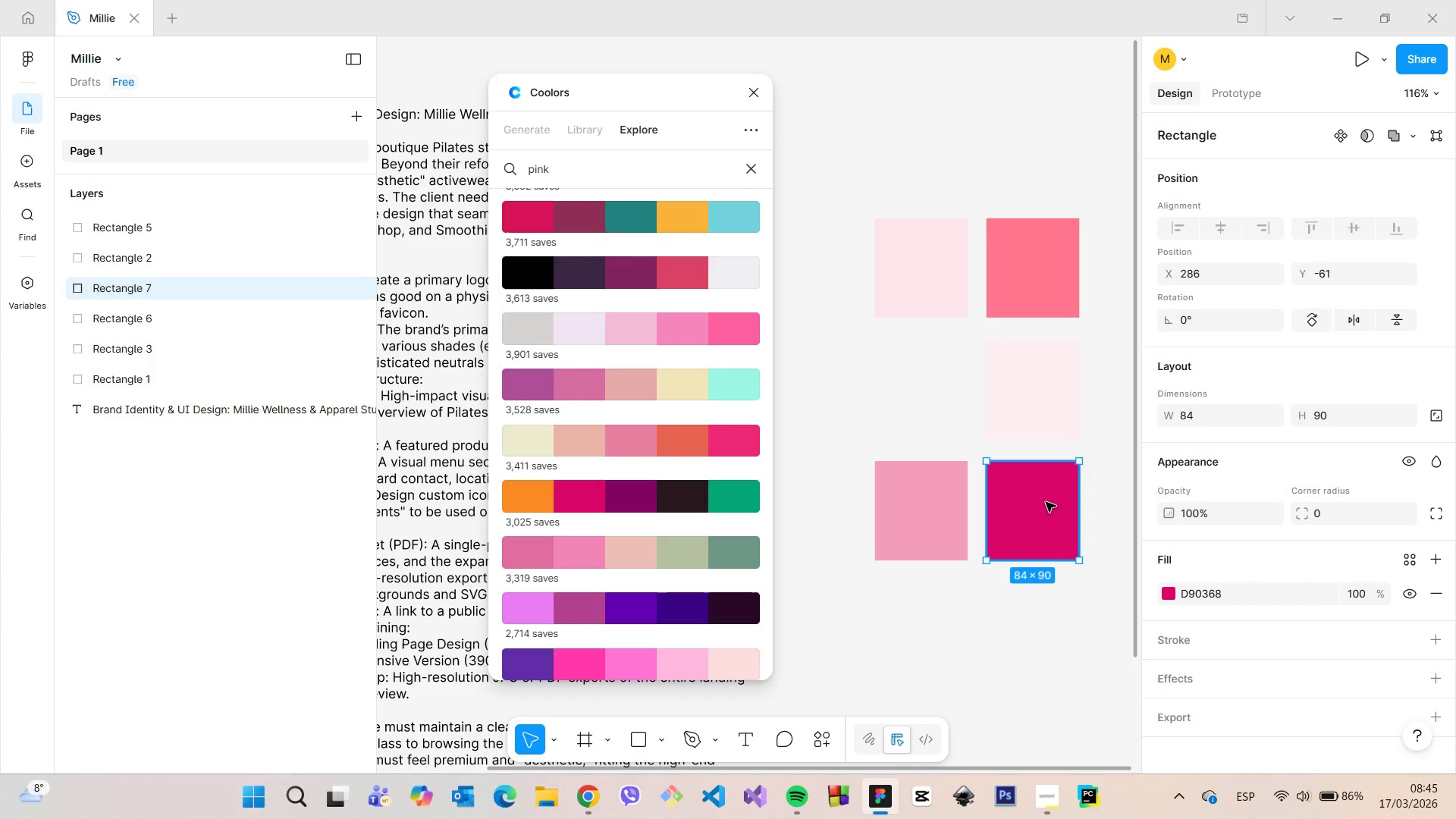 
hold_key(key=AltLeft, duration=1.3)
left_click_drag(start_coordinate=[1046, 502], to_coordinate=[931, 380])
 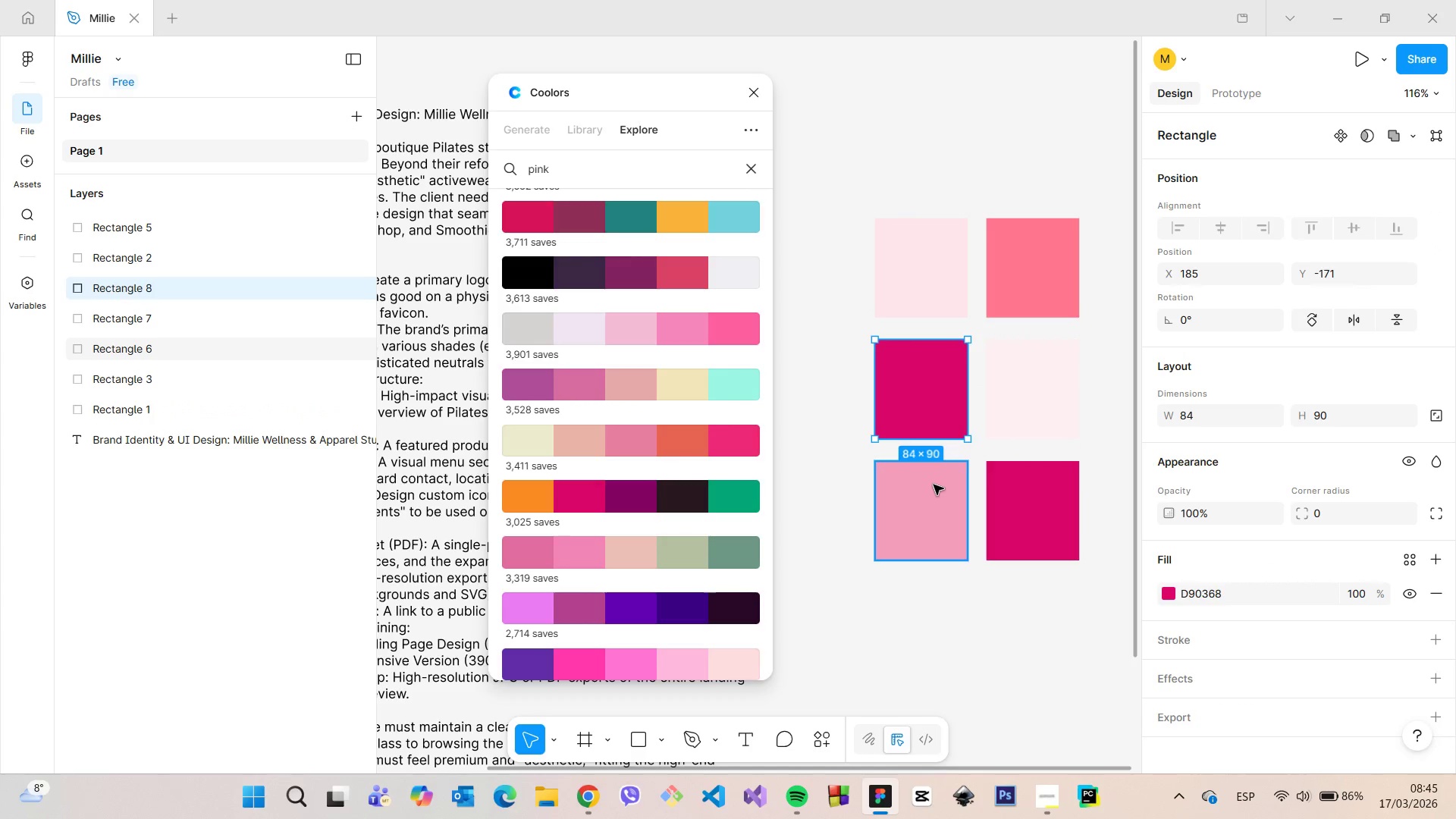 
left_click([934, 485])
 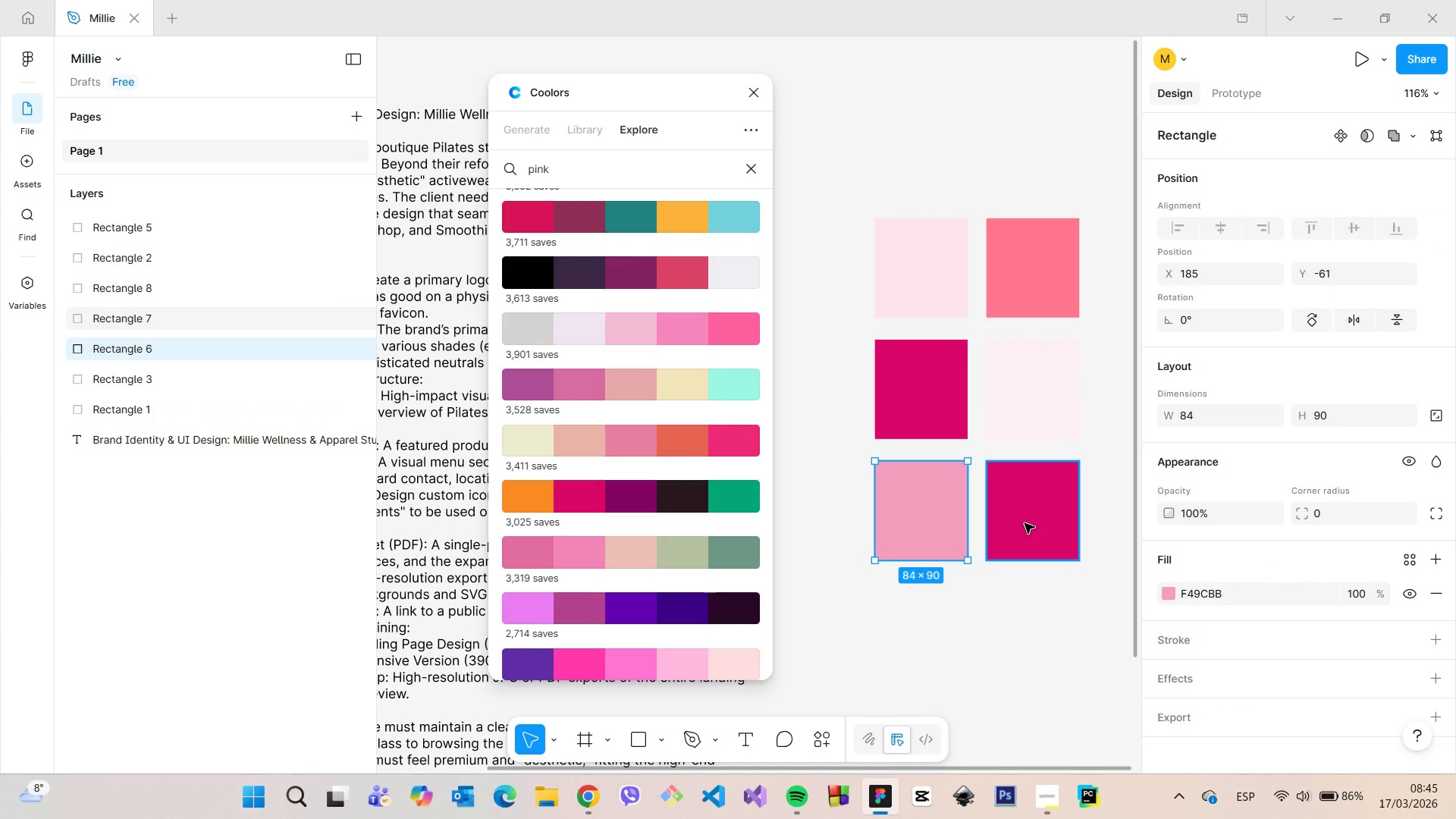 
hold_key(key=ShiftLeft, duration=0.41)
left_click([1025, 523])
 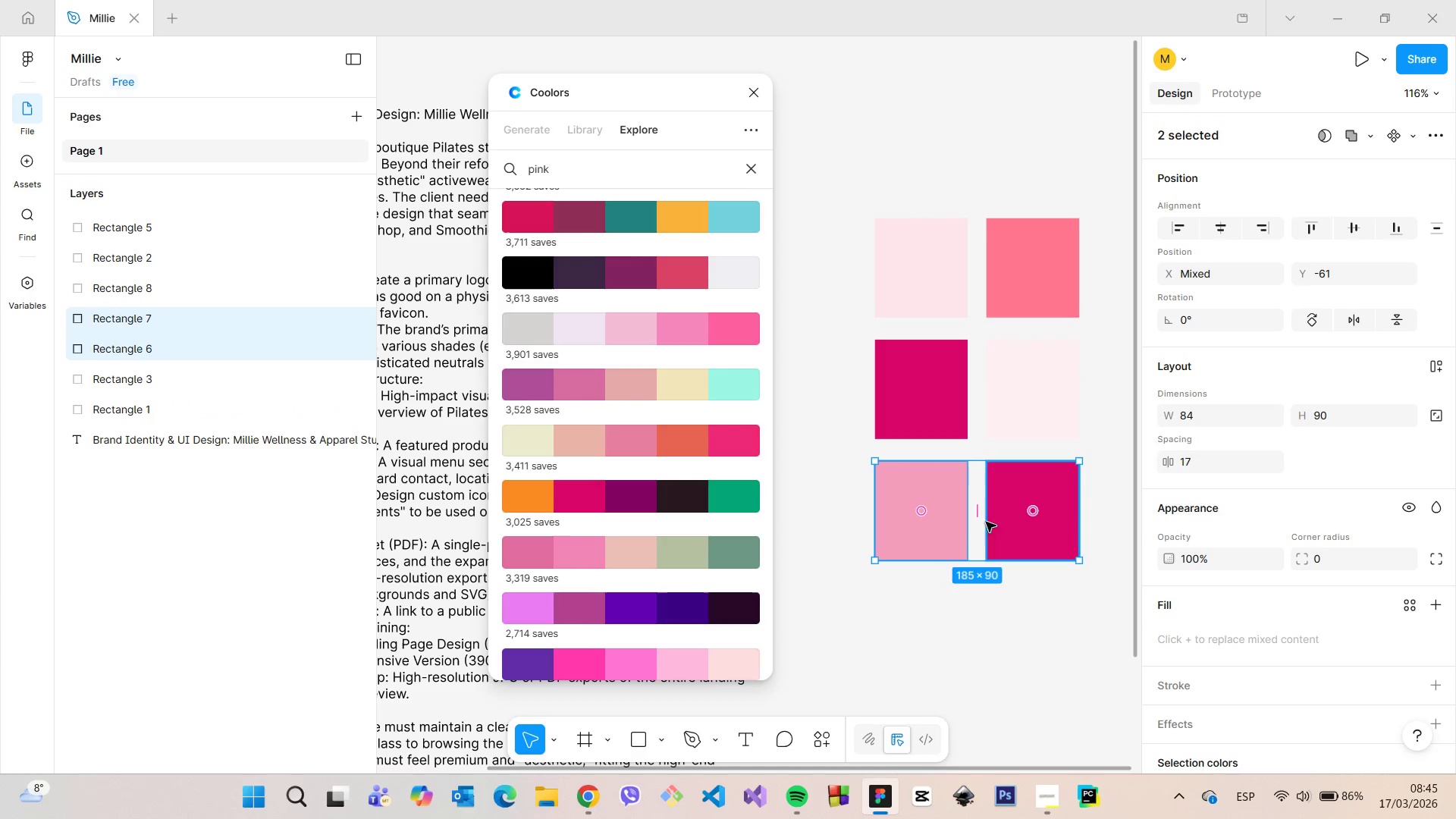 
key(Shift+ShiftLeft)
 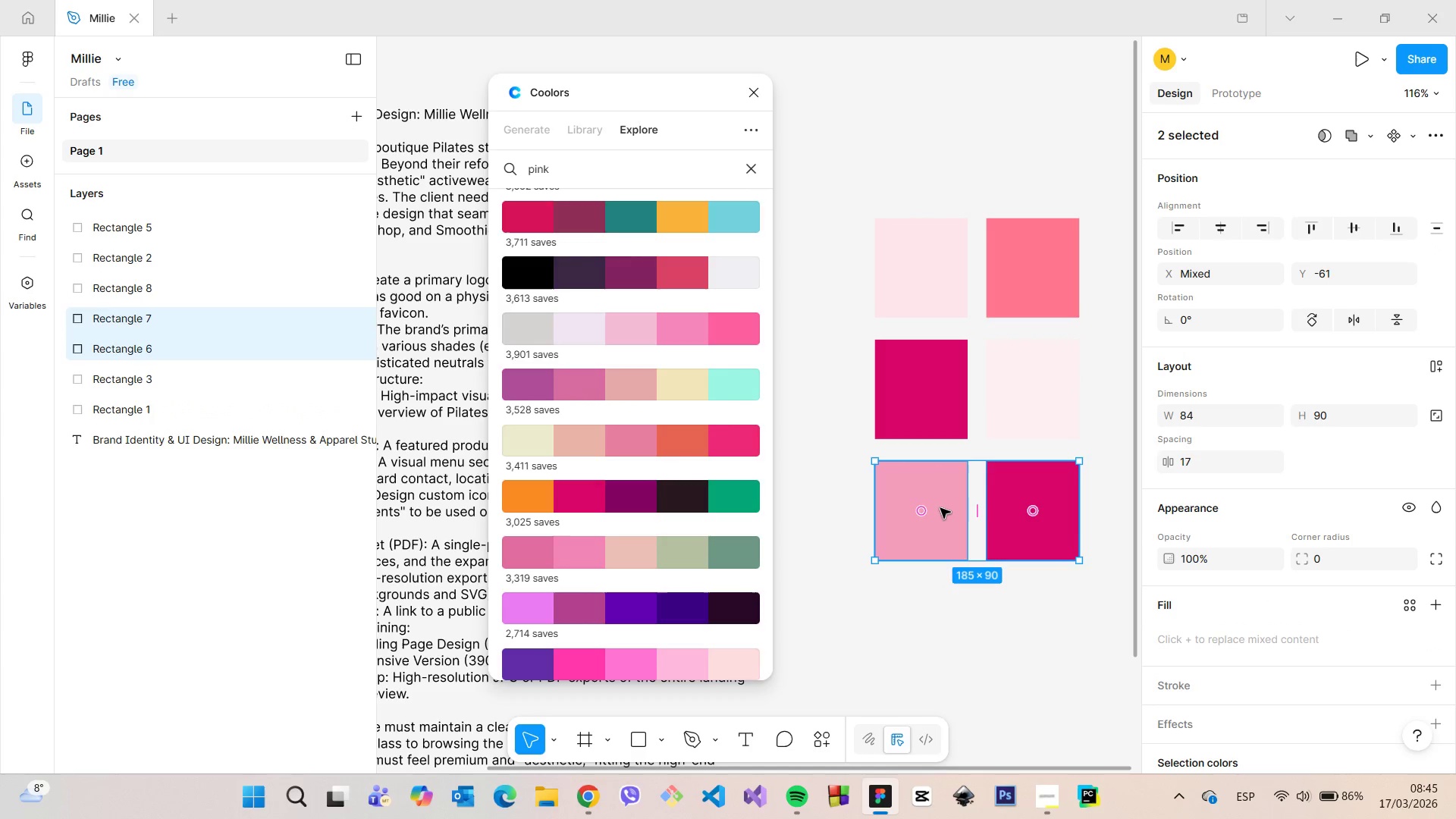 
left_click_drag(start_coordinate=[940, 508], to_coordinate=[939, 629])
 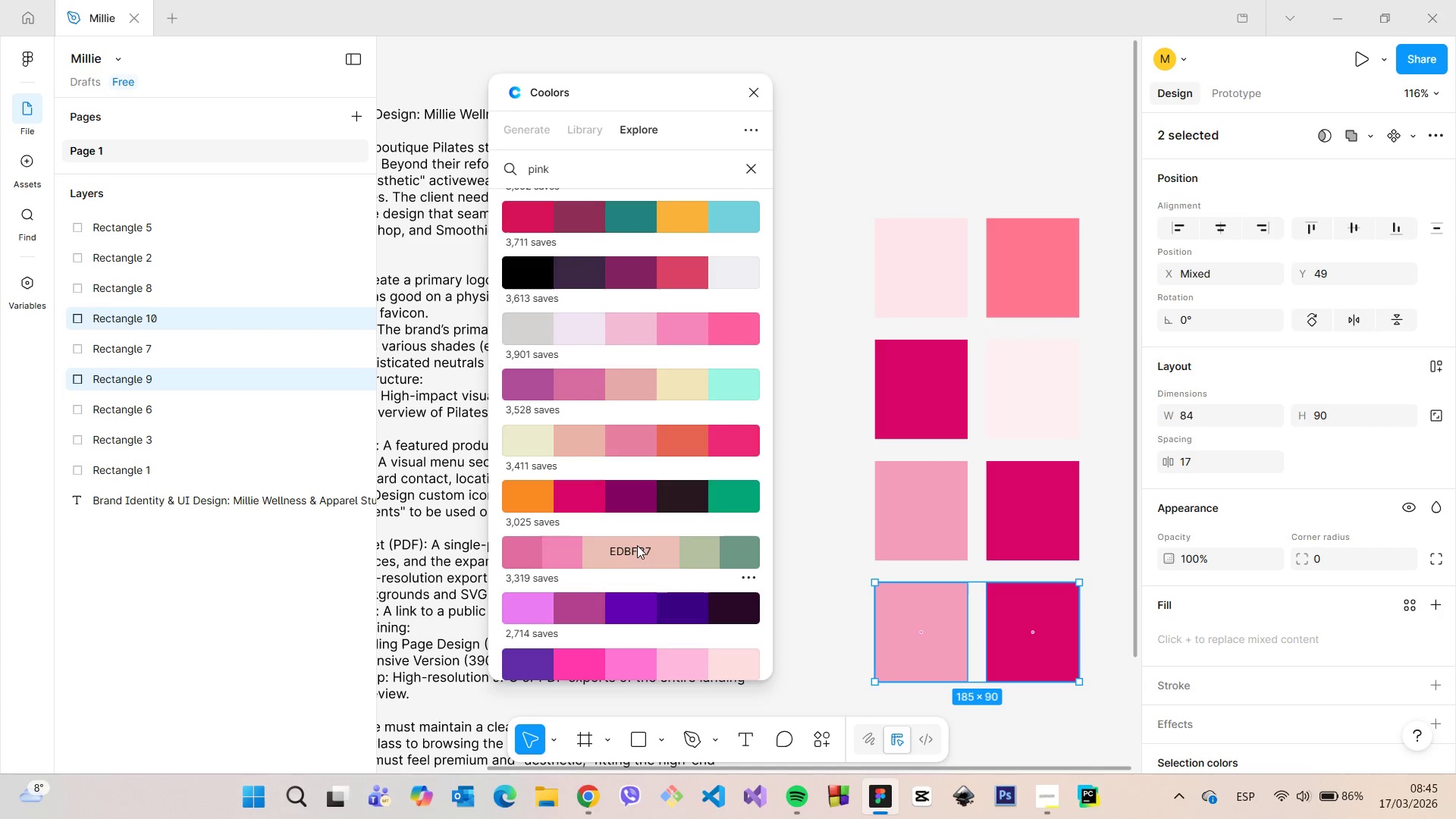 
hold_key(key=AltLeft, duration=1.47)
 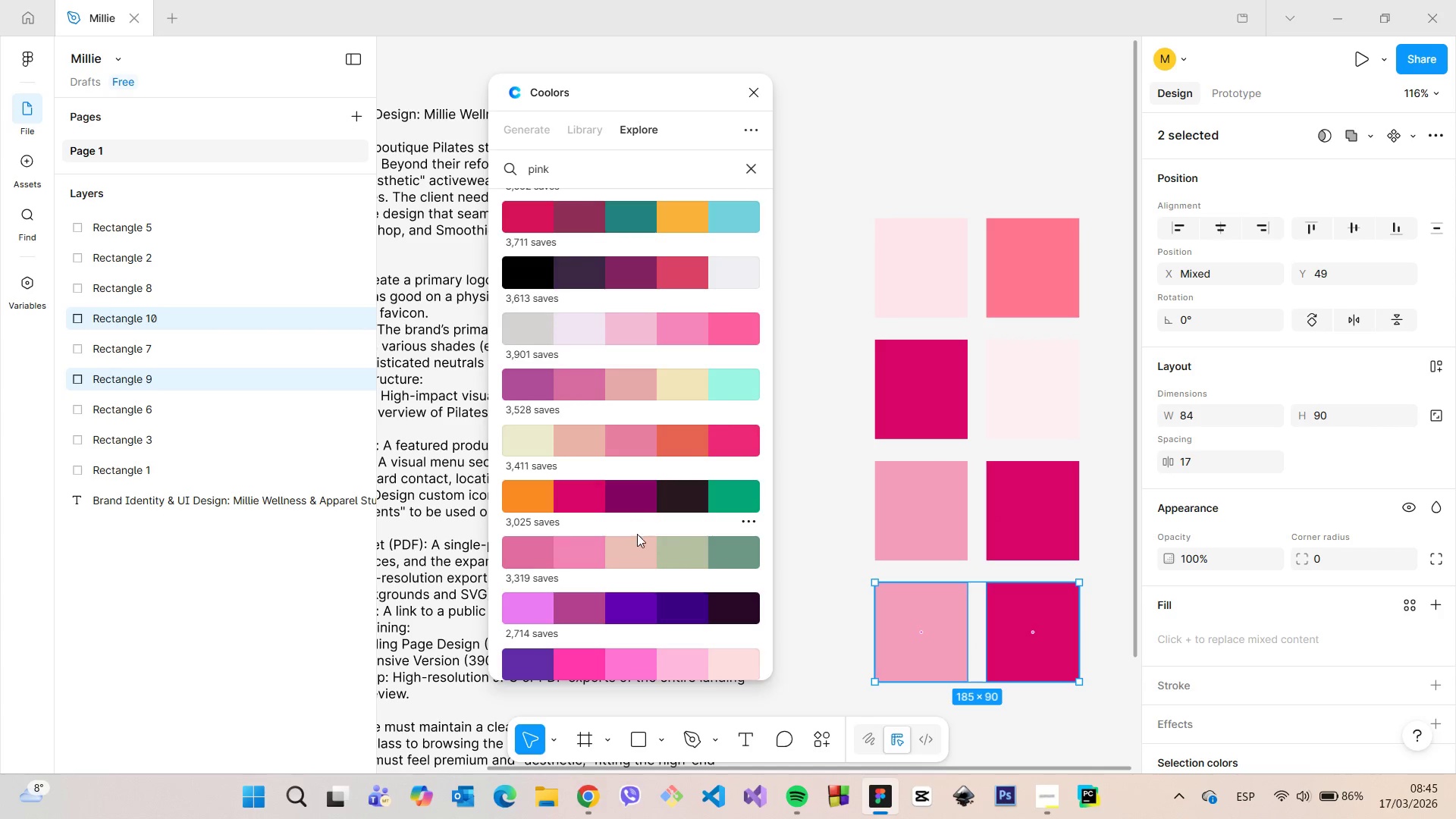 
left_click([637, 546])
 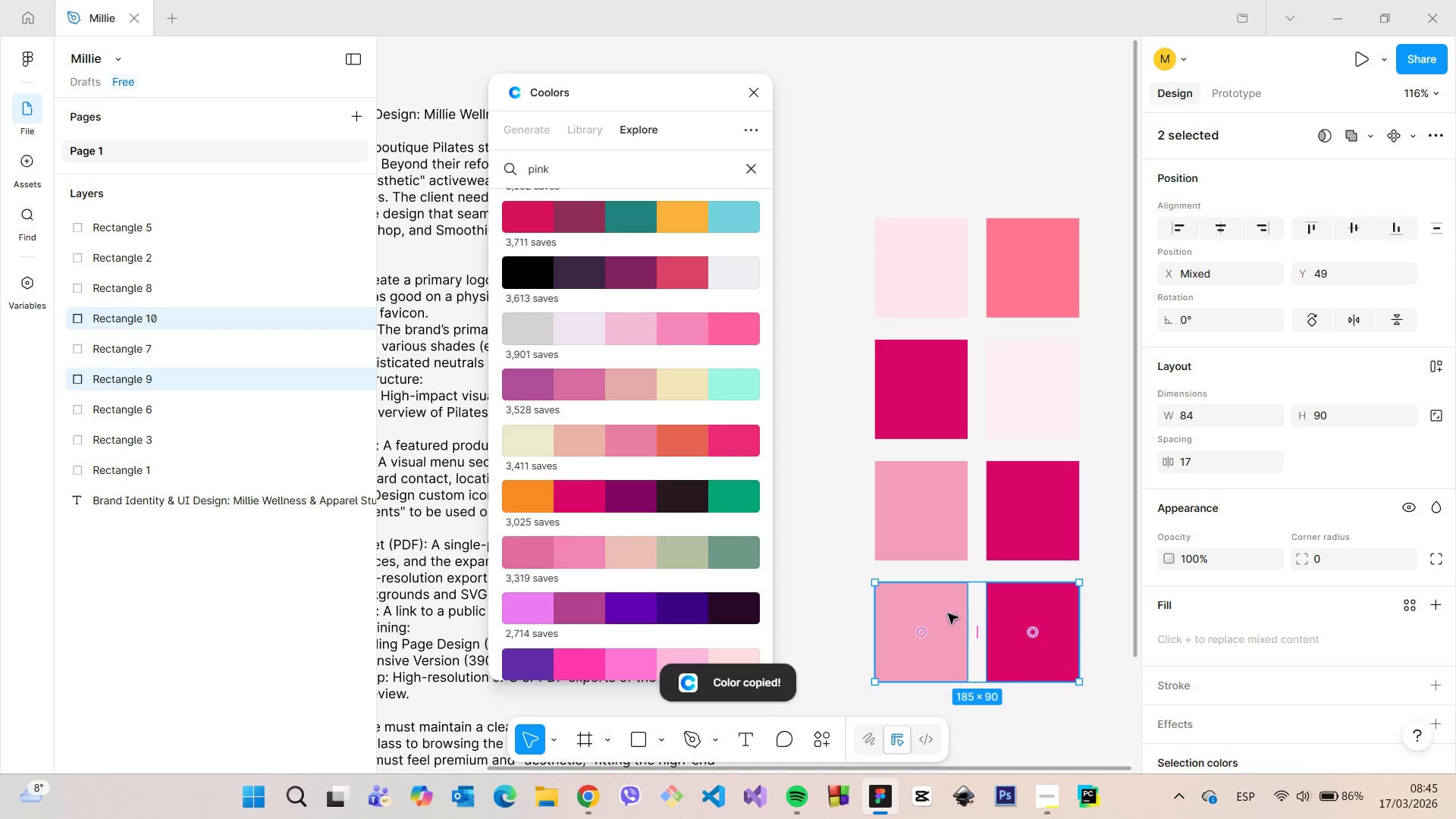 
left_click([939, 611])
 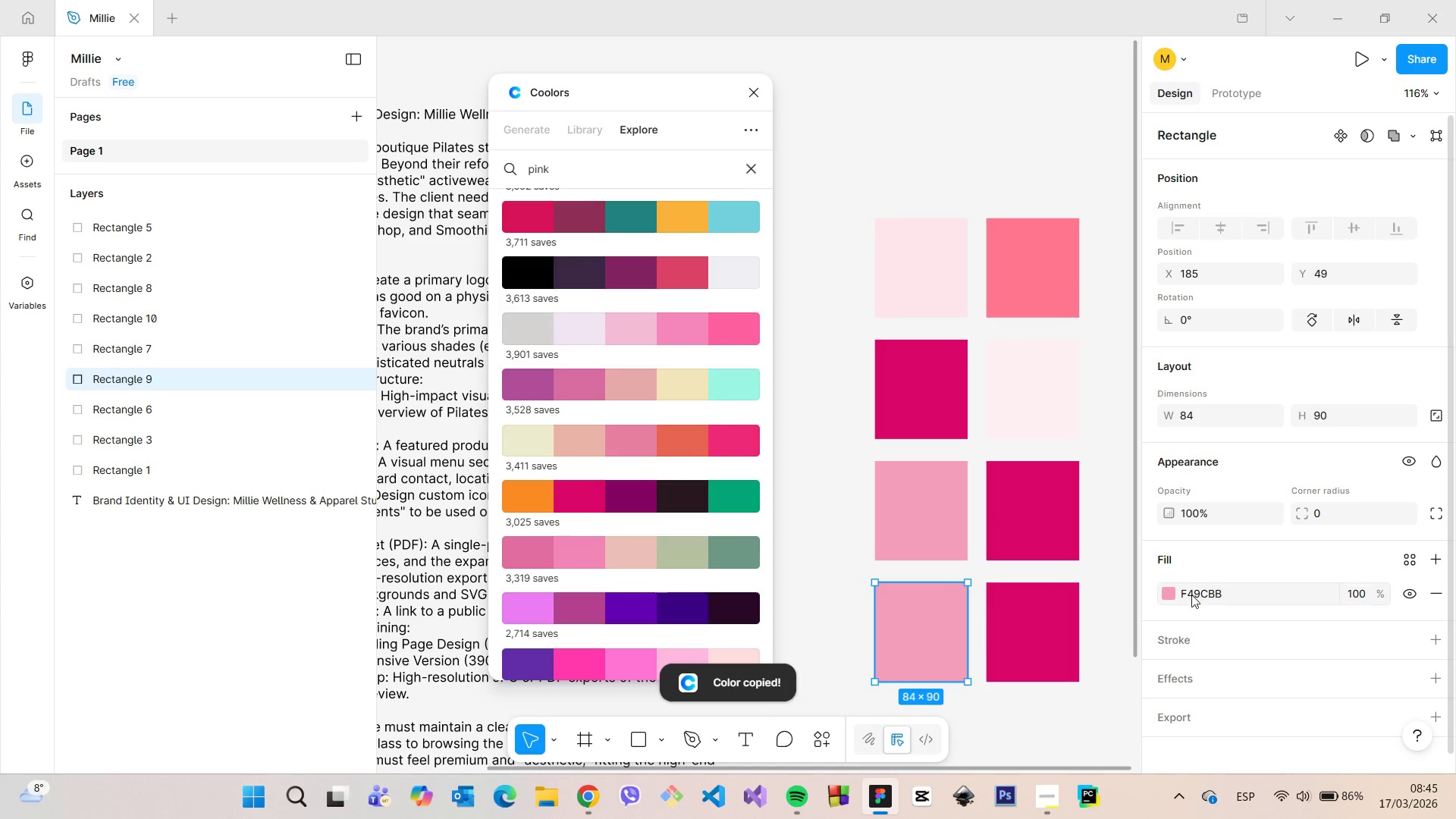 
left_click([1193, 595])
 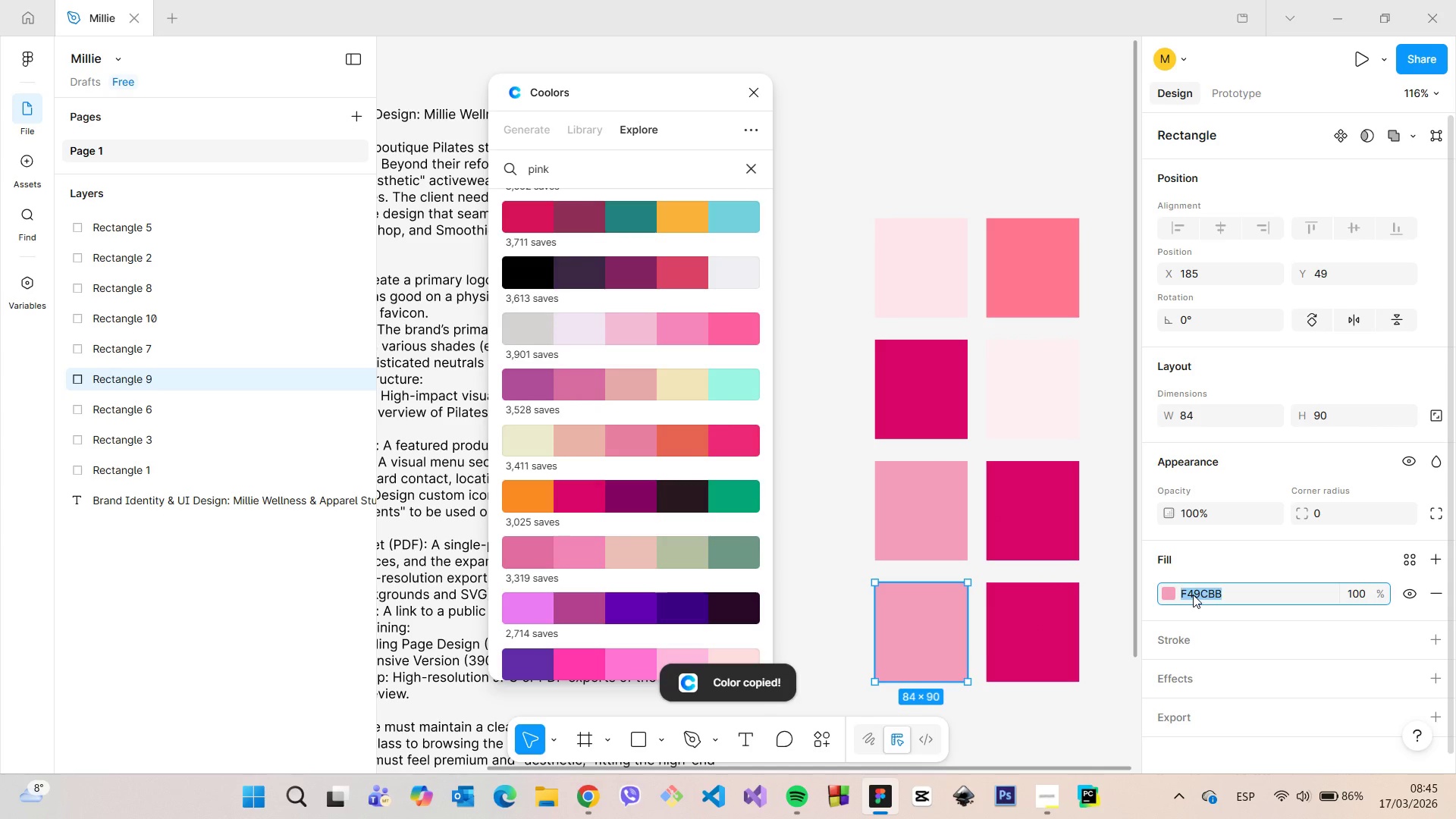 
key(Control+V)
 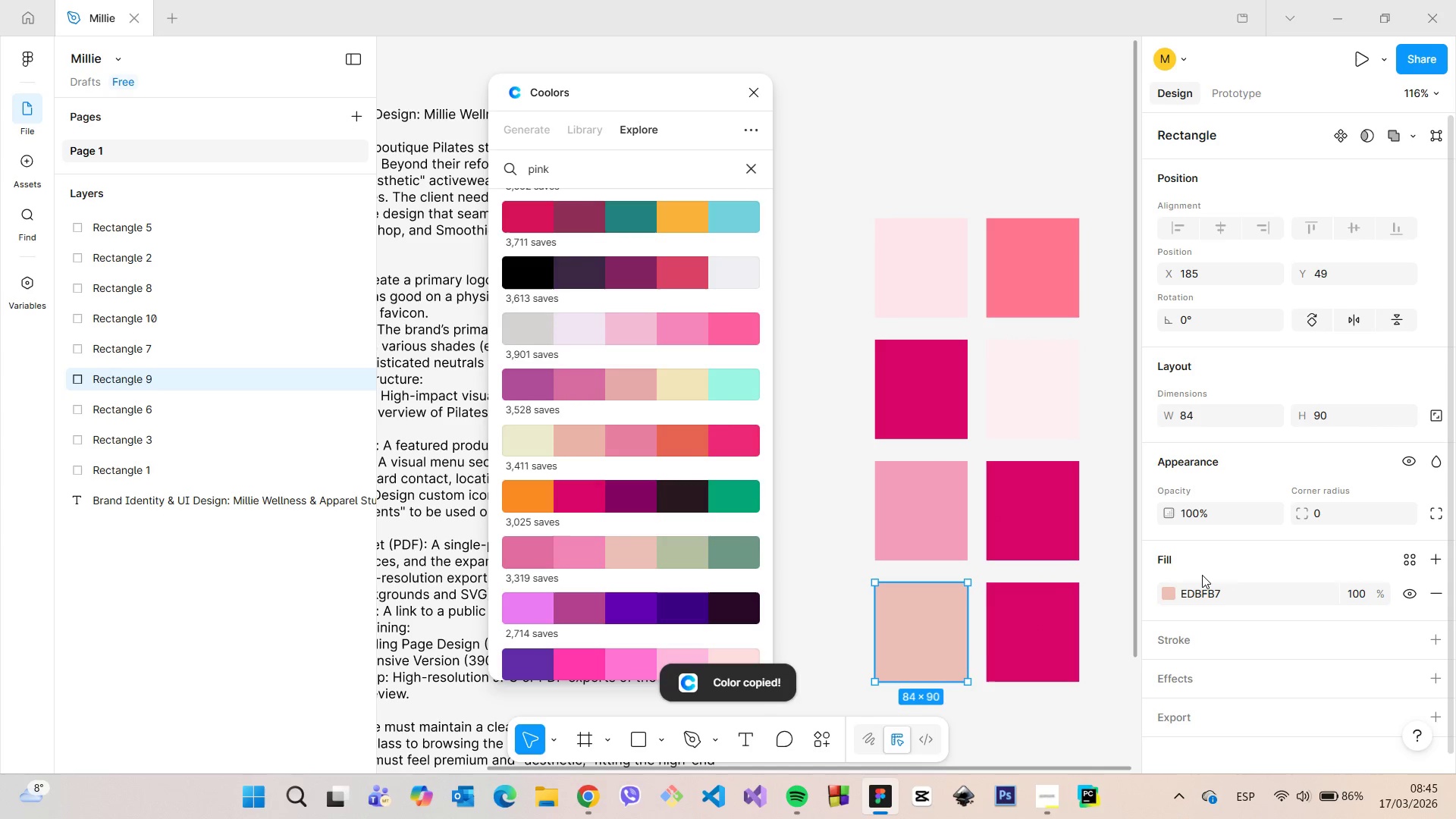 
left_click([1202, 575])
 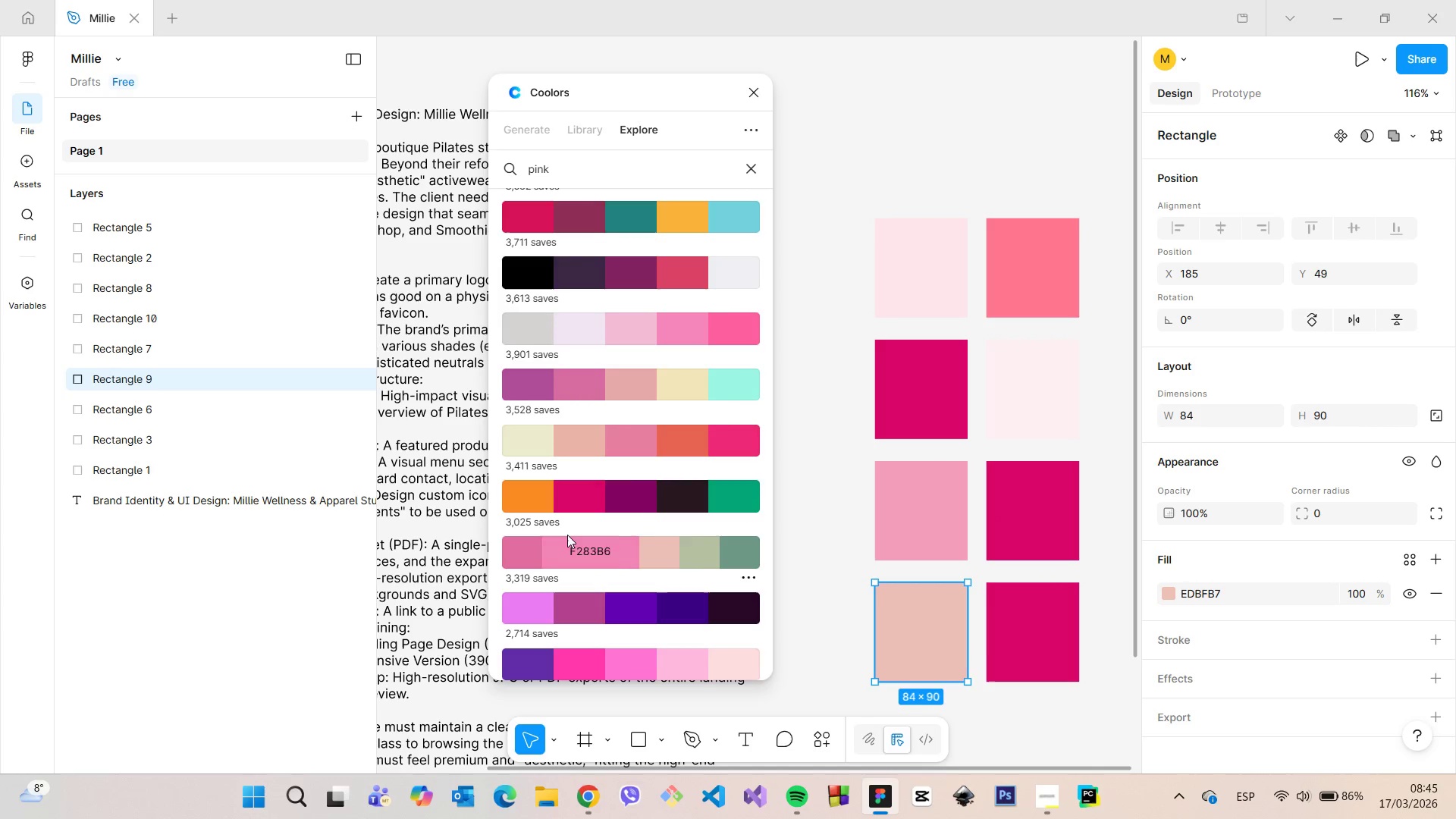 
scroll: coordinate [610, 518], scroll_direction: down, amount: 5.0
 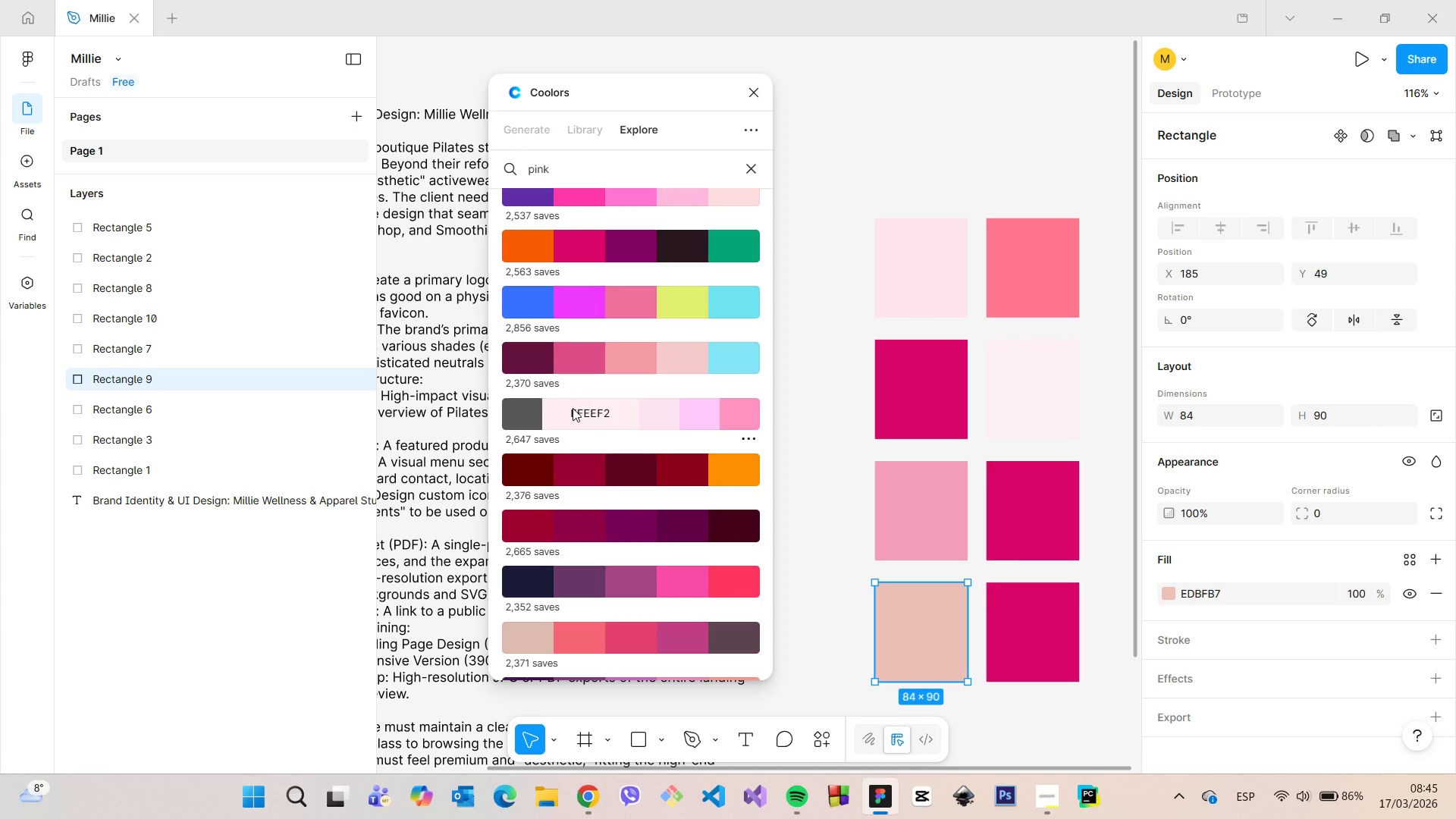 
left_click([578, 414])
 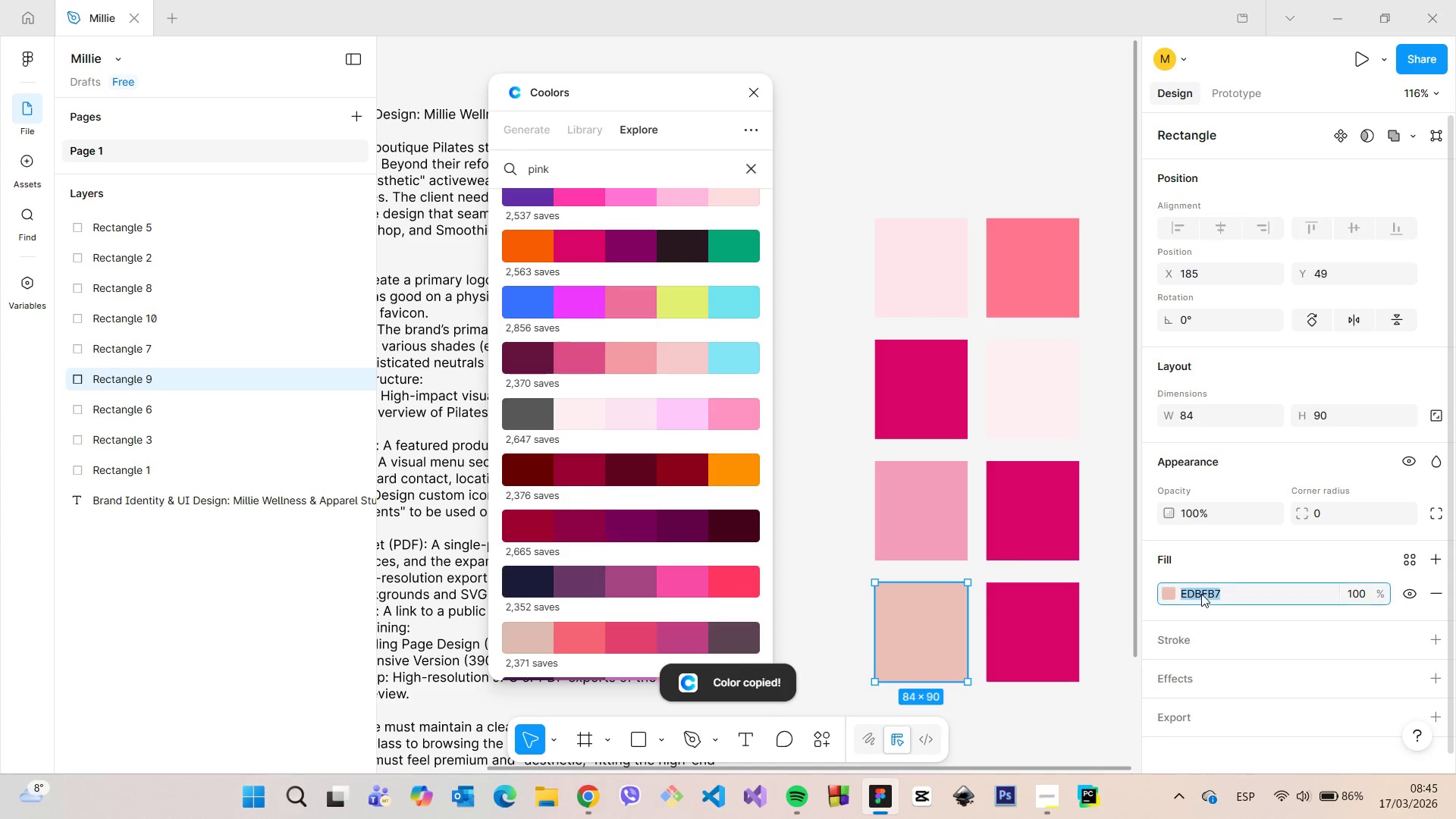 
key(Control+V)
 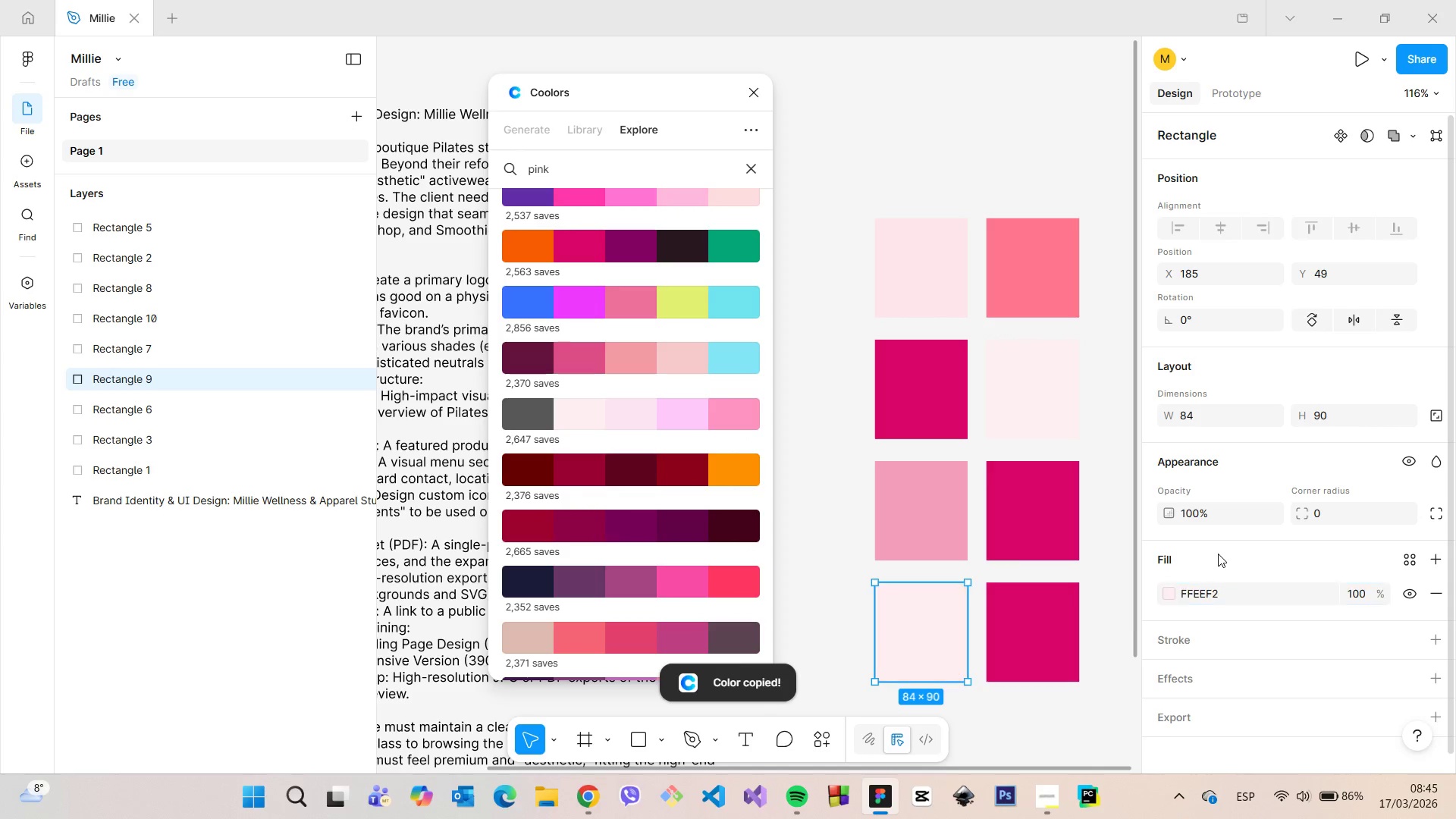 
left_click([1218, 554])
 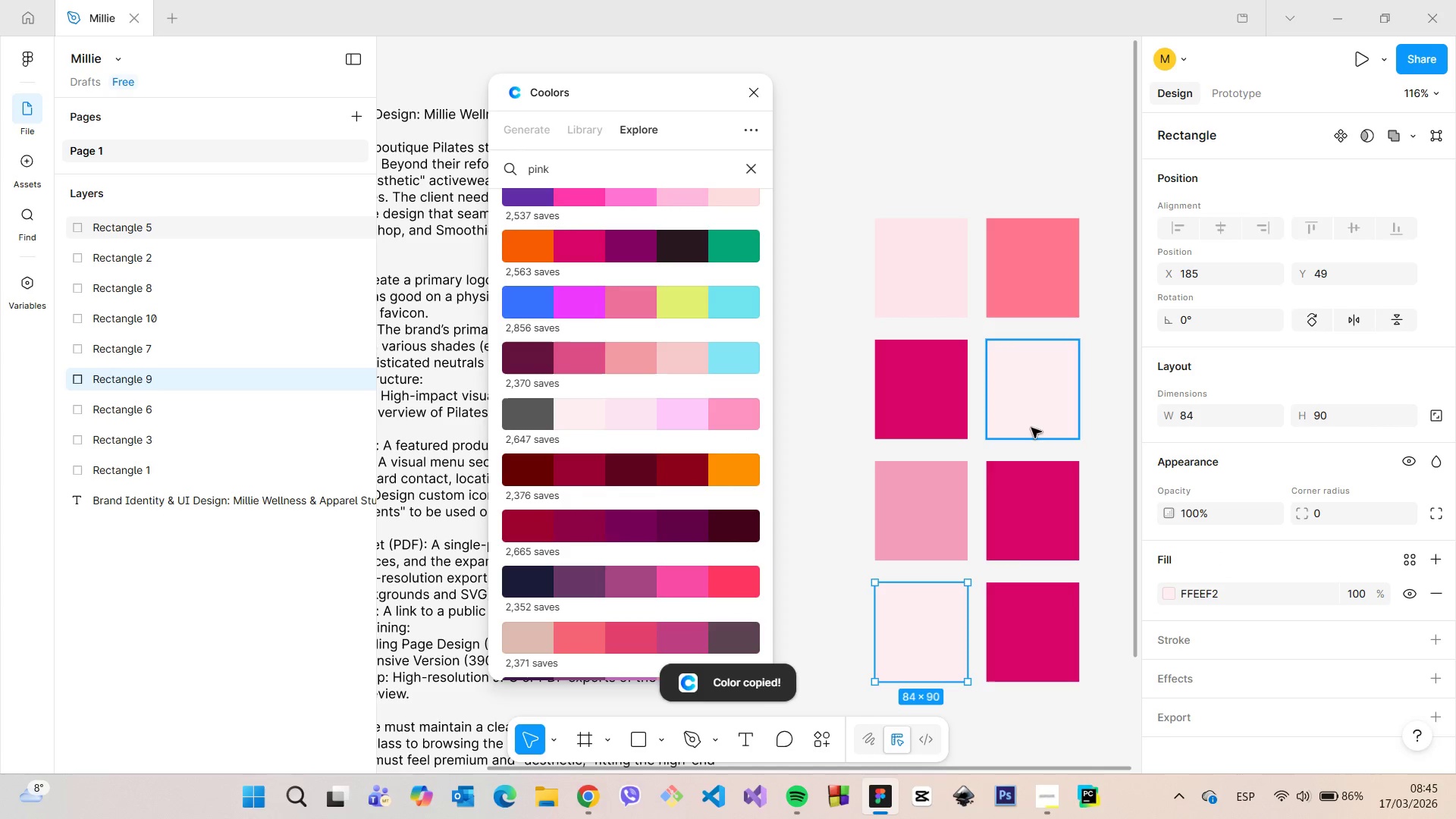 
left_click([1029, 424])
 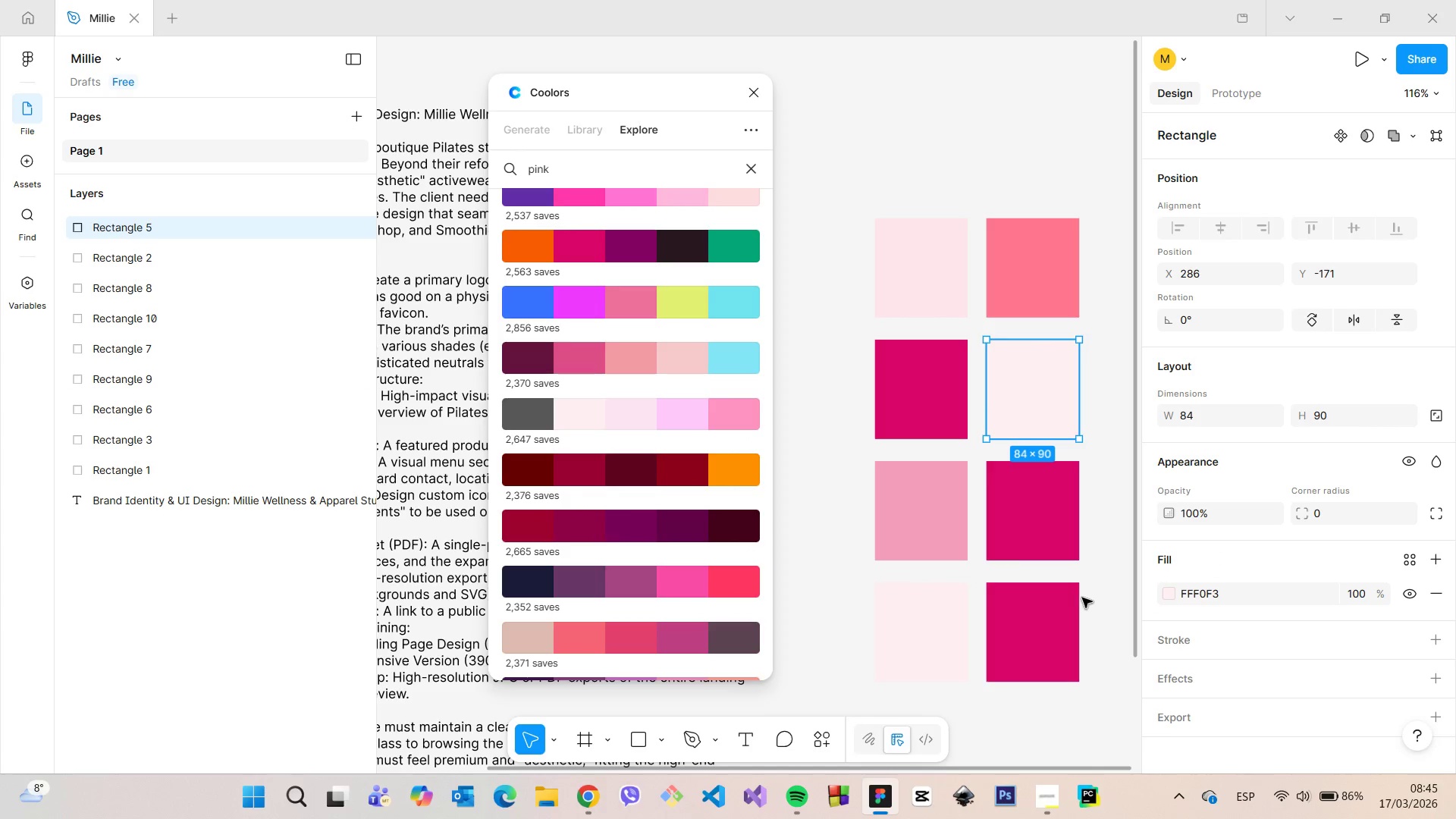 
left_click([950, 604])
 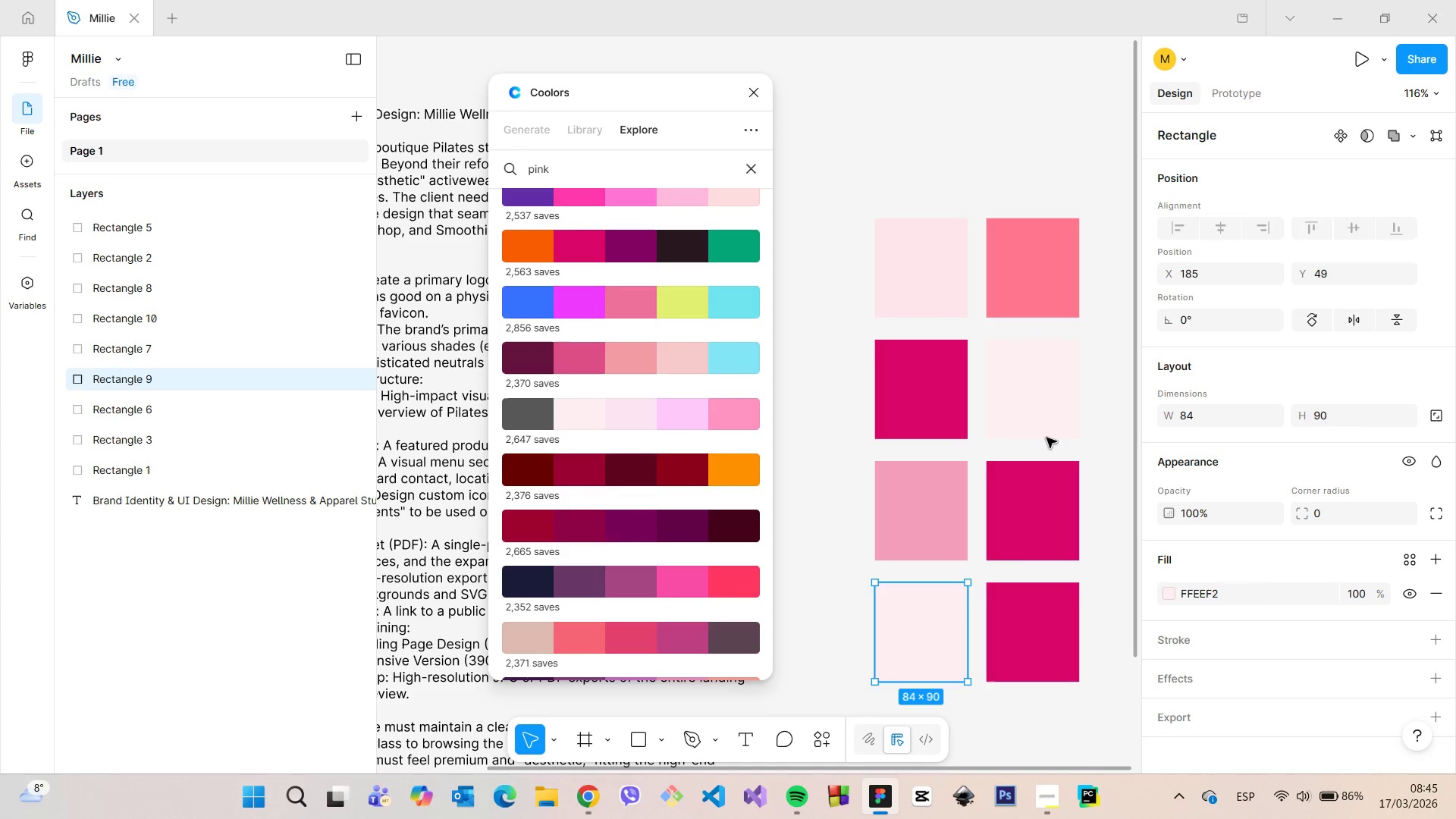 
left_click_drag(start_coordinate=[1039, 408], to_coordinate=[982, 645])
 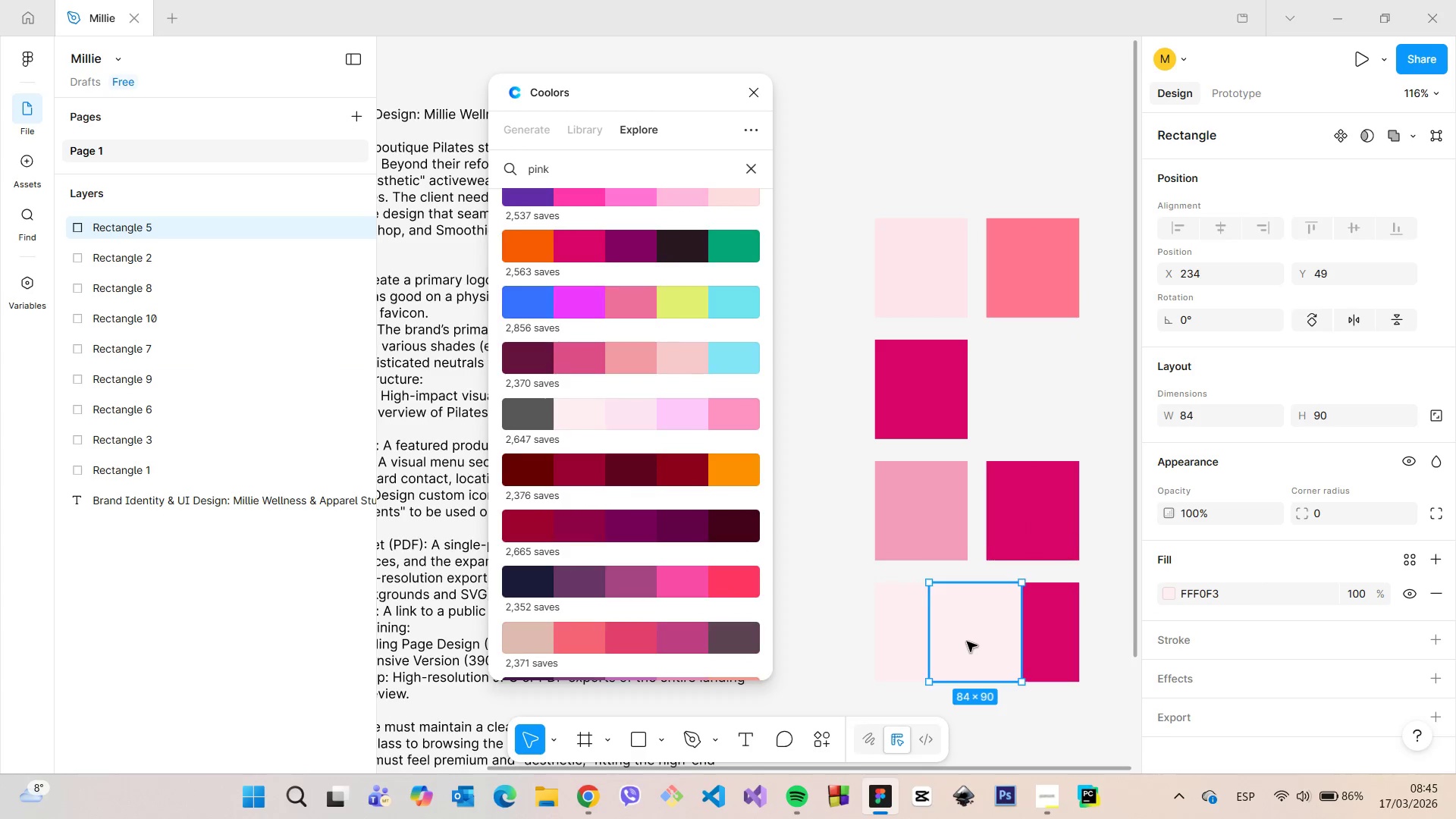 
scroll: coordinate [864, 627], scroll_direction: up, amount: 16.0
 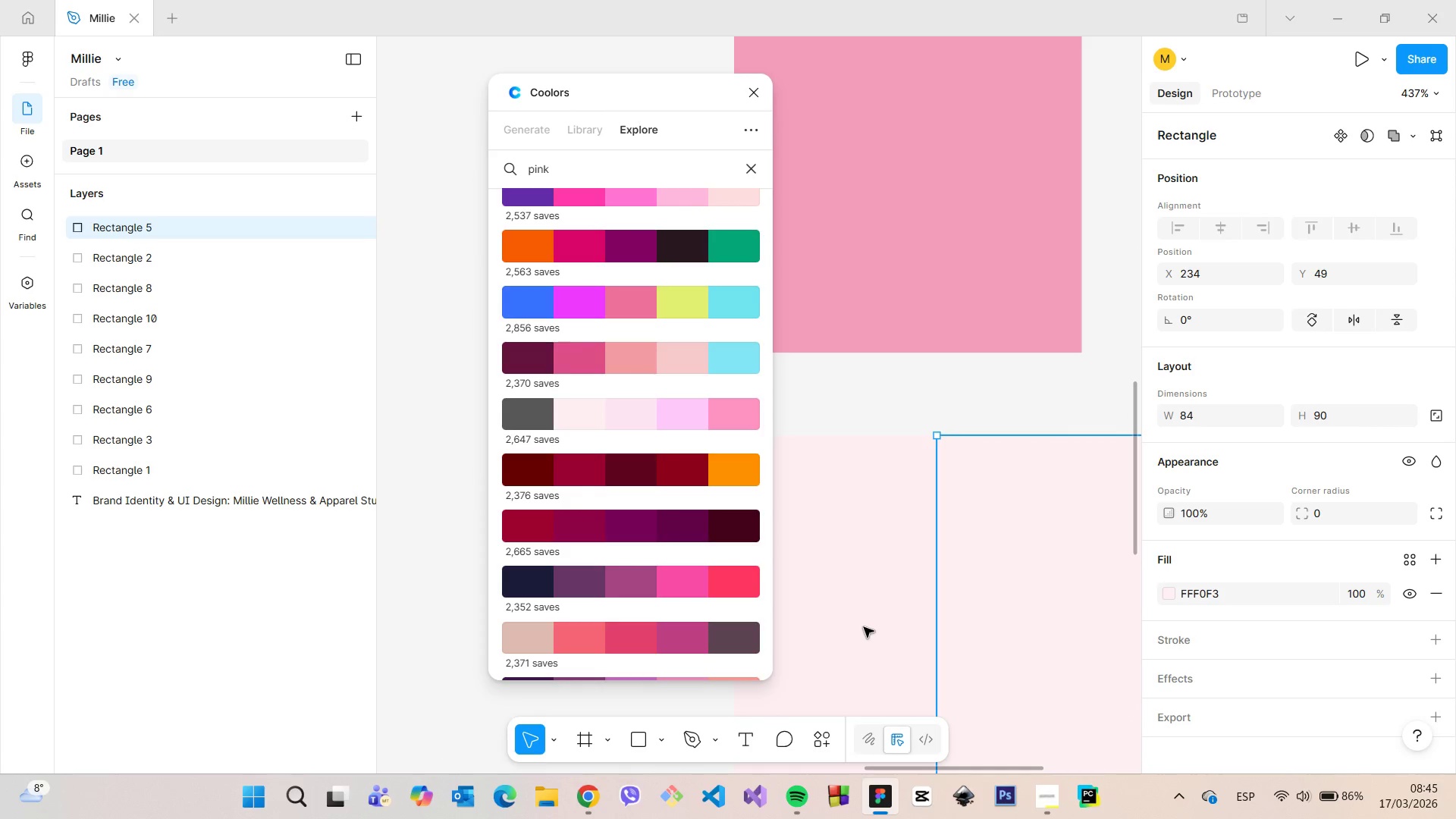 
scroll: coordinate [864, 625], scroll_direction: down, amount: 14.0
 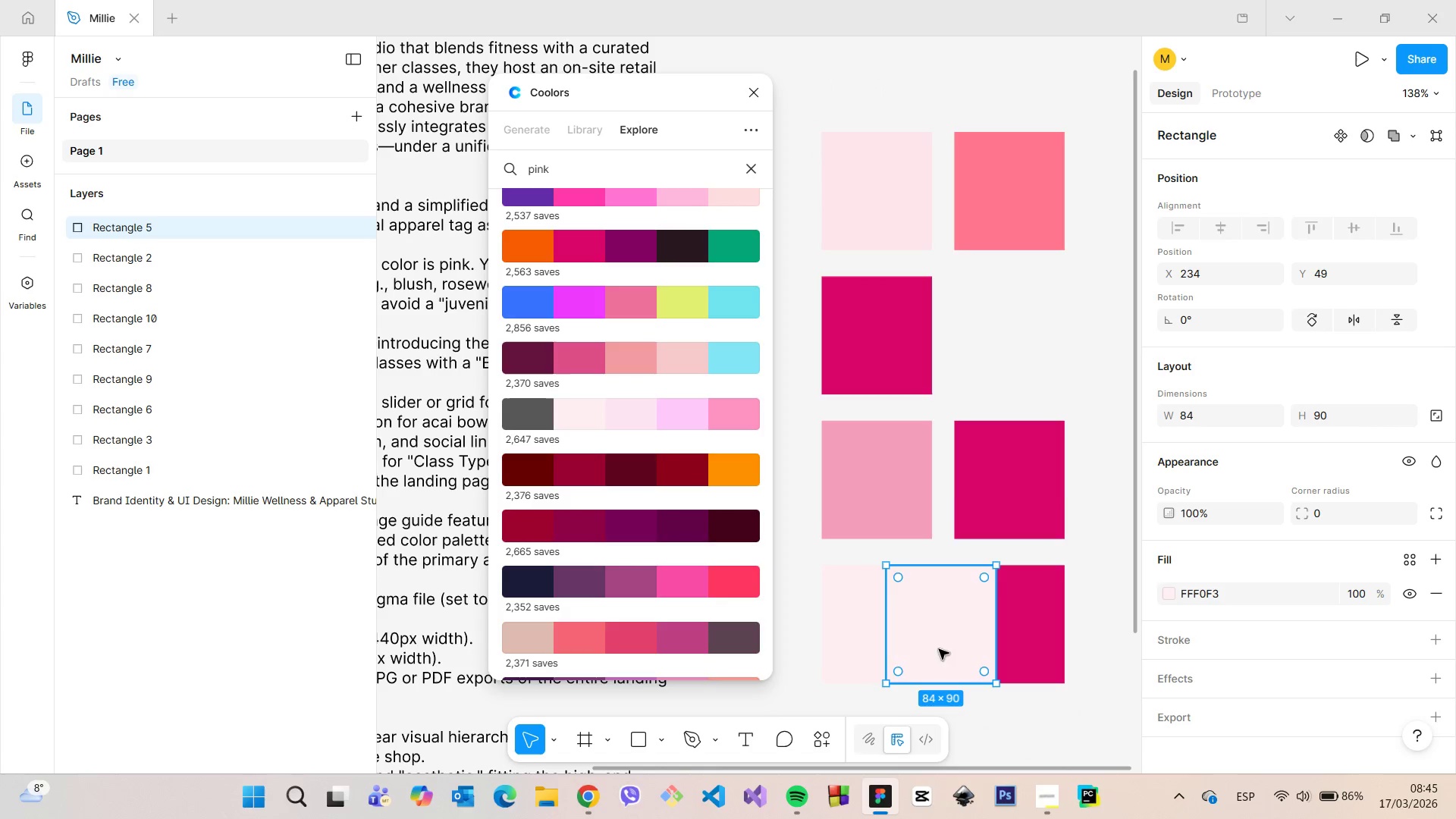 
left_click_drag(start_coordinate=[940, 649], to_coordinate=[1012, 357])
 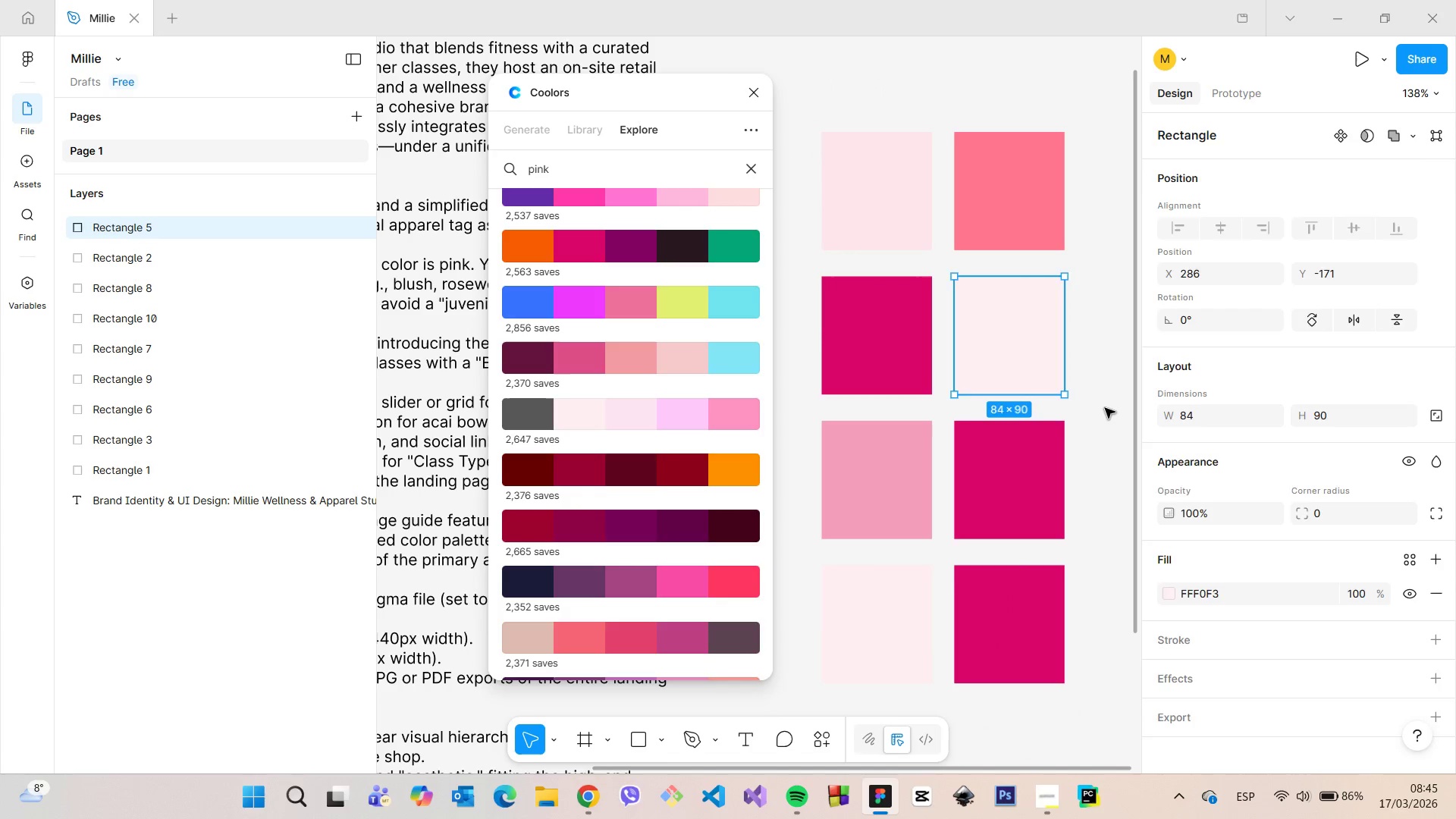 
left_click([1105, 408])
 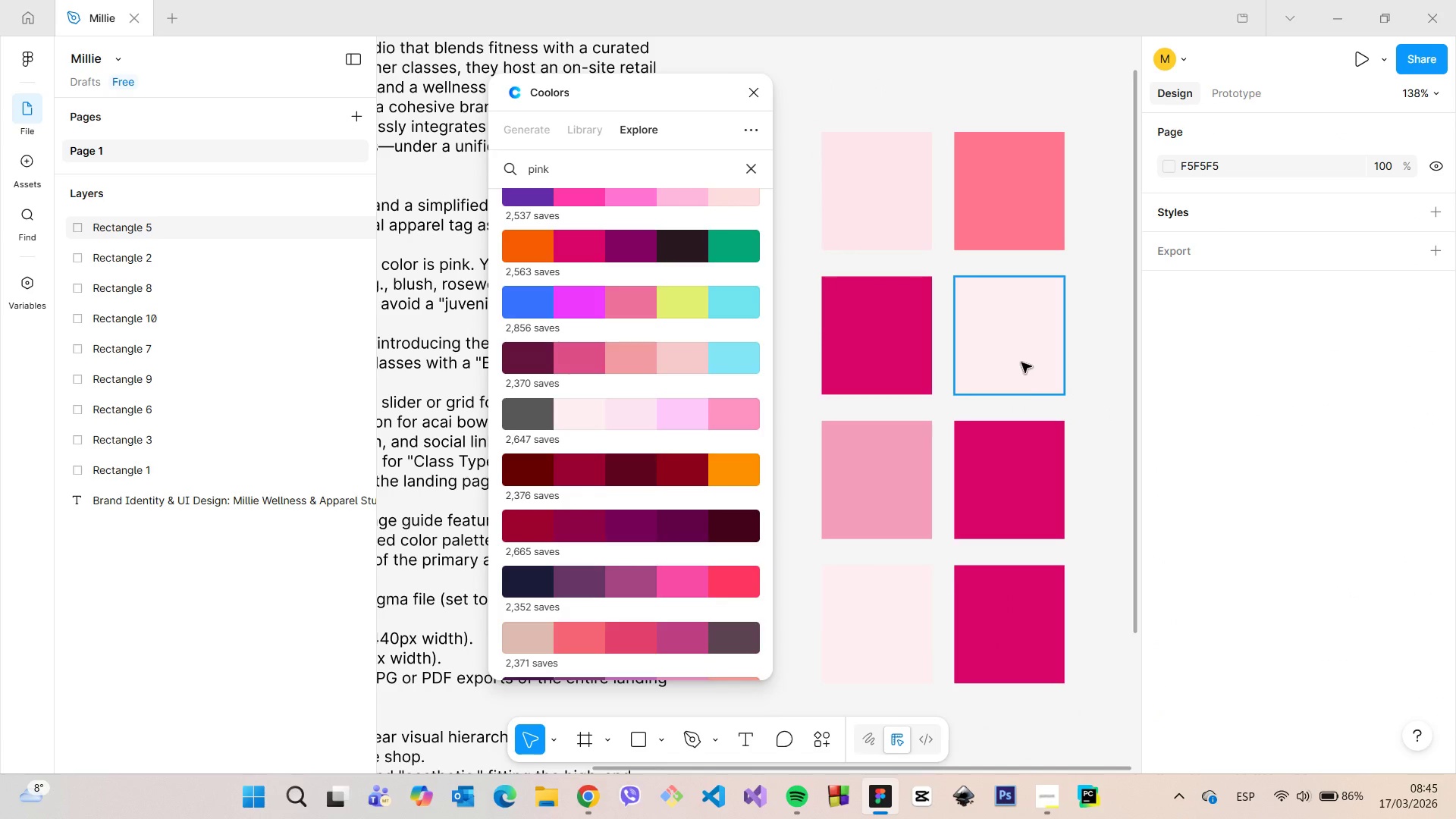 
left_click([922, 604])
 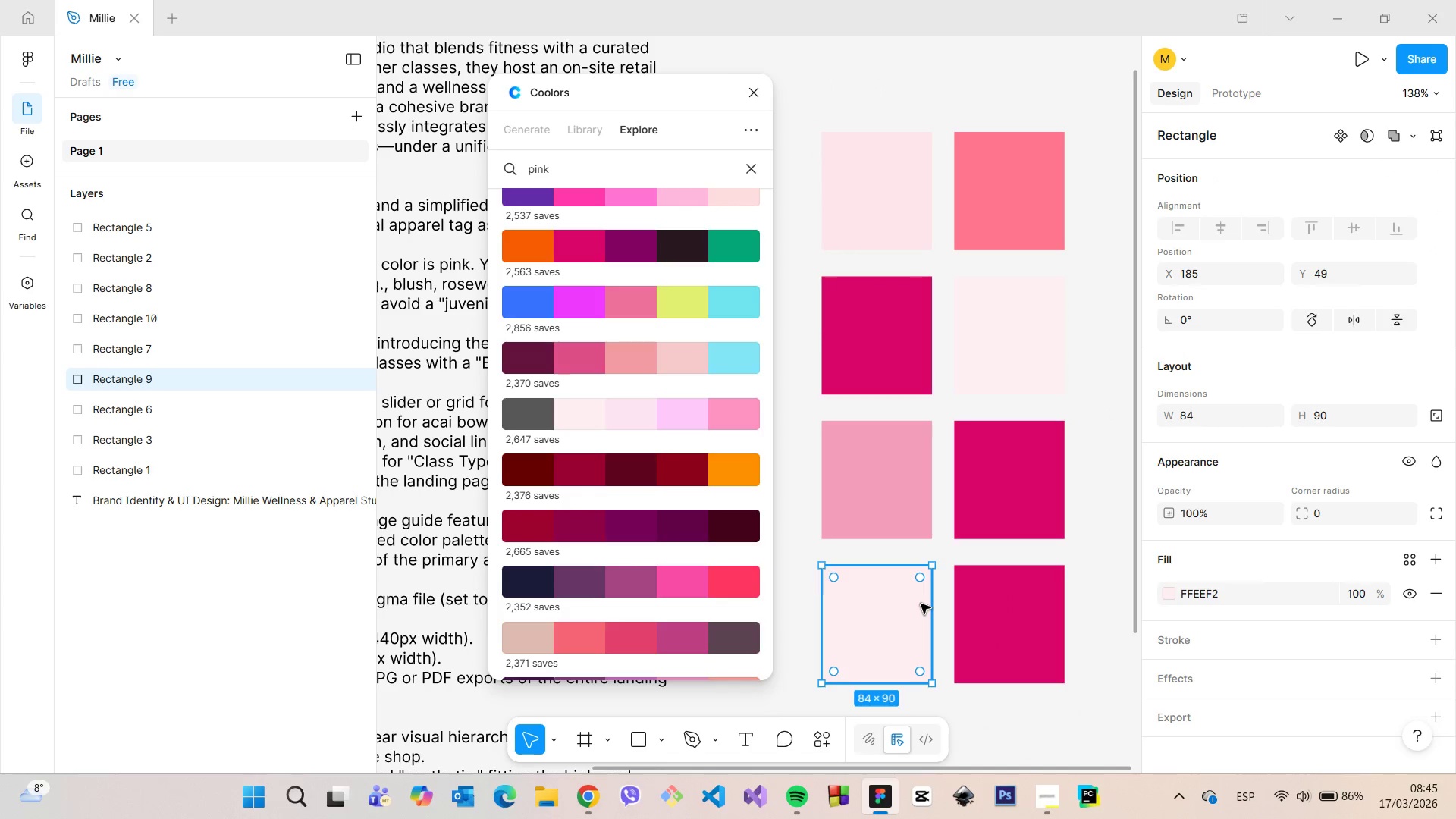 
key(Backspace)
 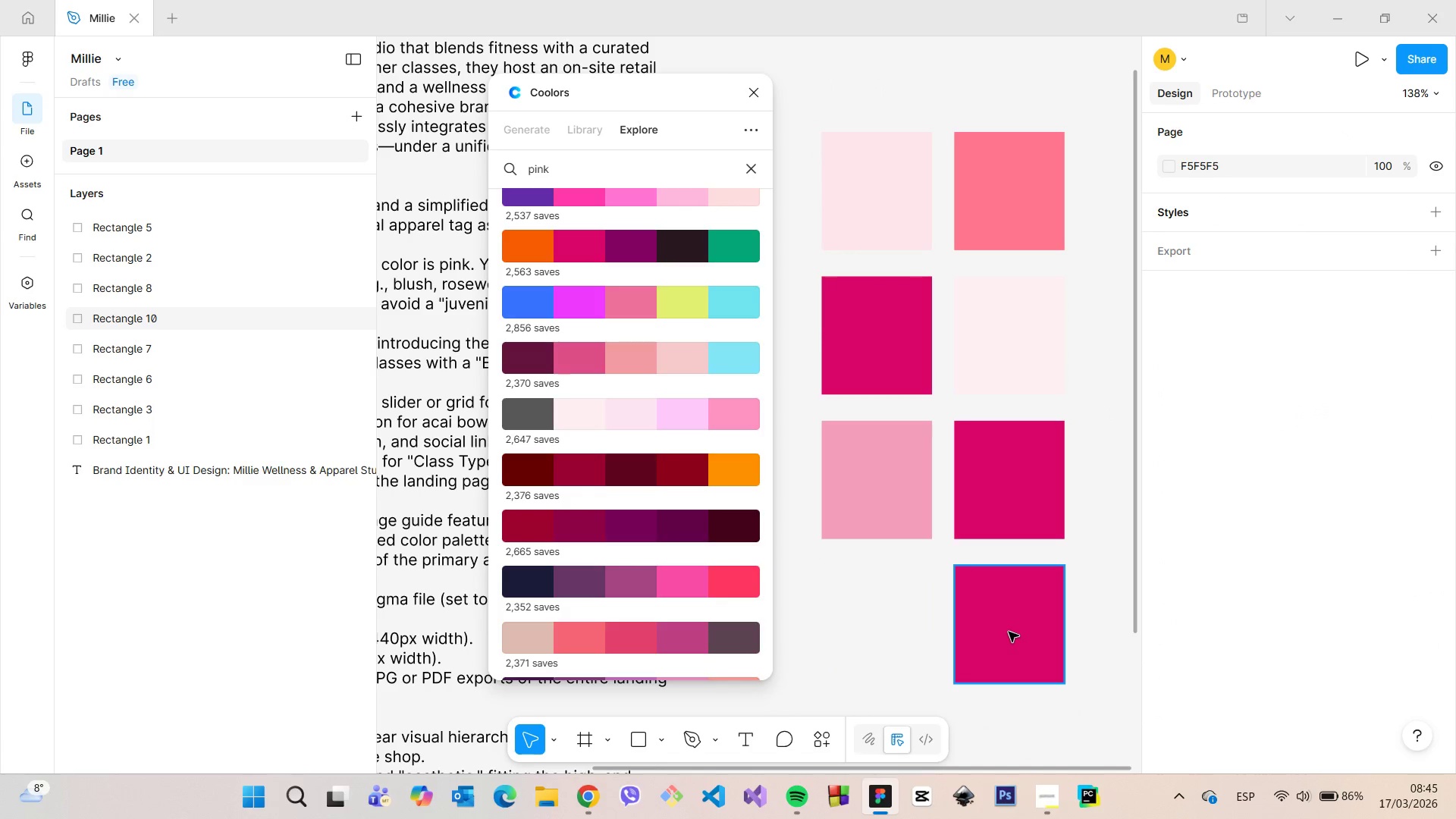 
left_click([1009, 632])
 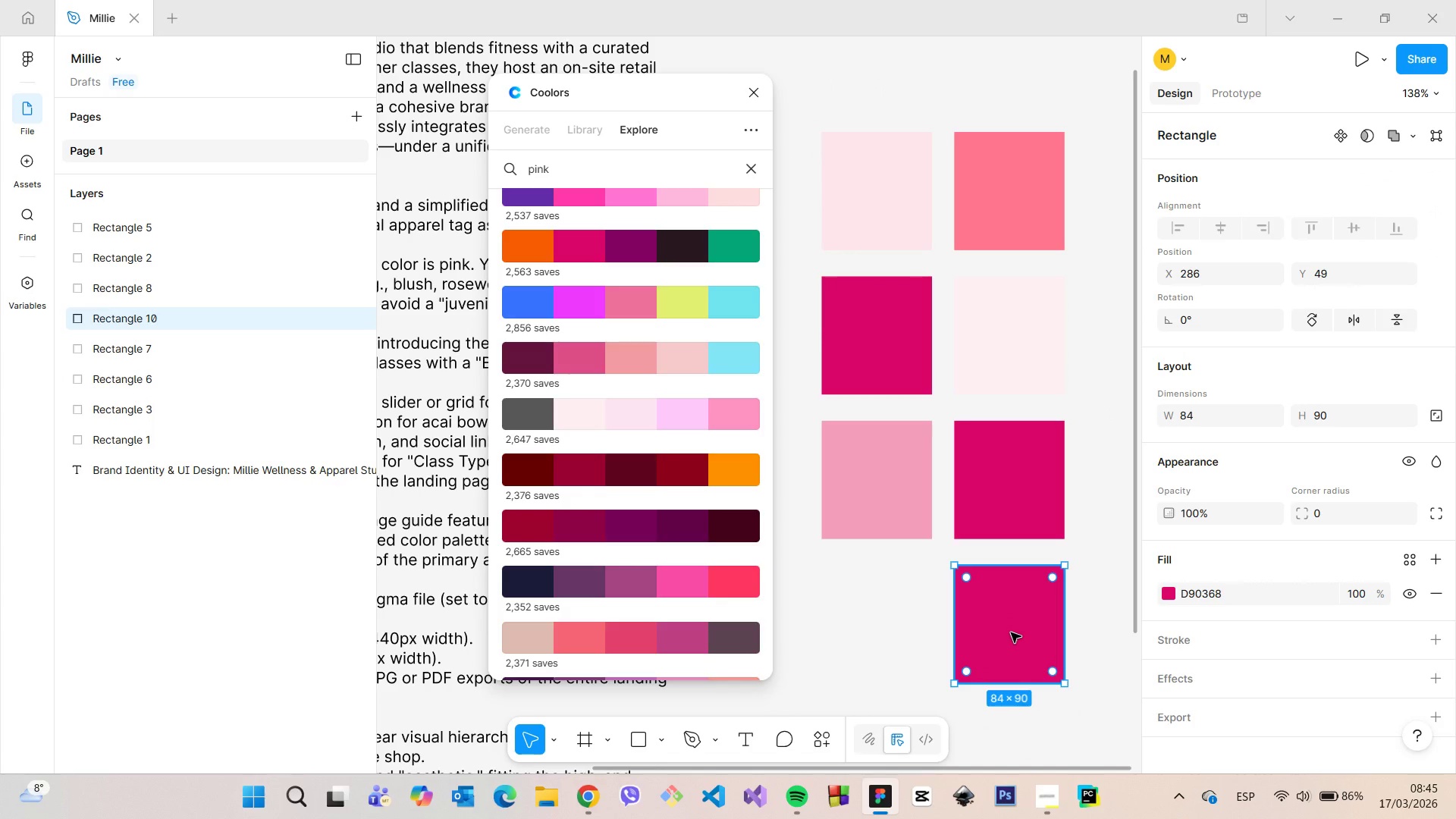 
hold_key(key=AltLeft, duration=1.48)
left_click_drag(start_coordinate=[1011, 632], to_coordinate=[879, 626])
 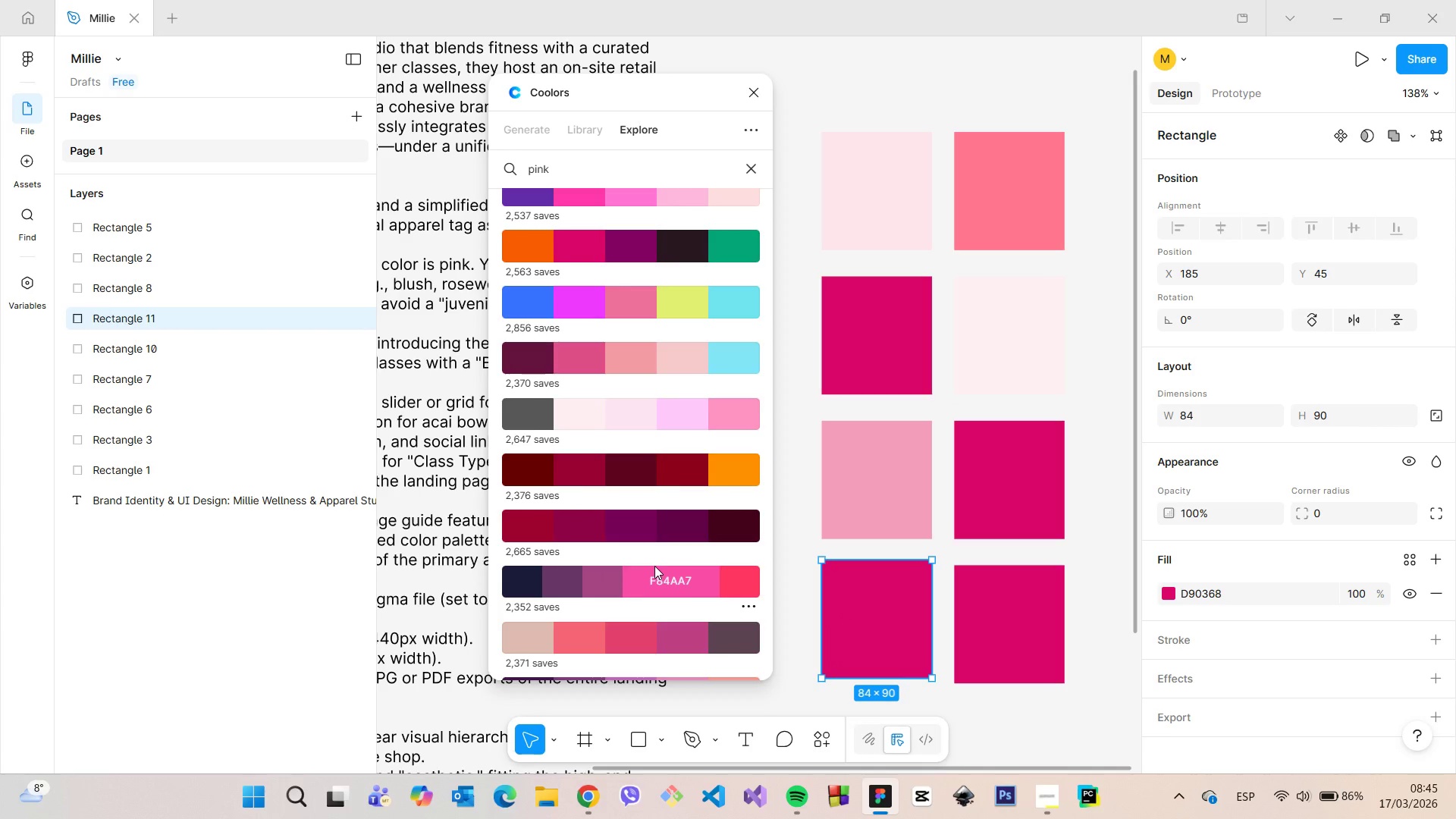 
scroll: coordinate [546, 542], scroll_direction: down, amount: 2.0
 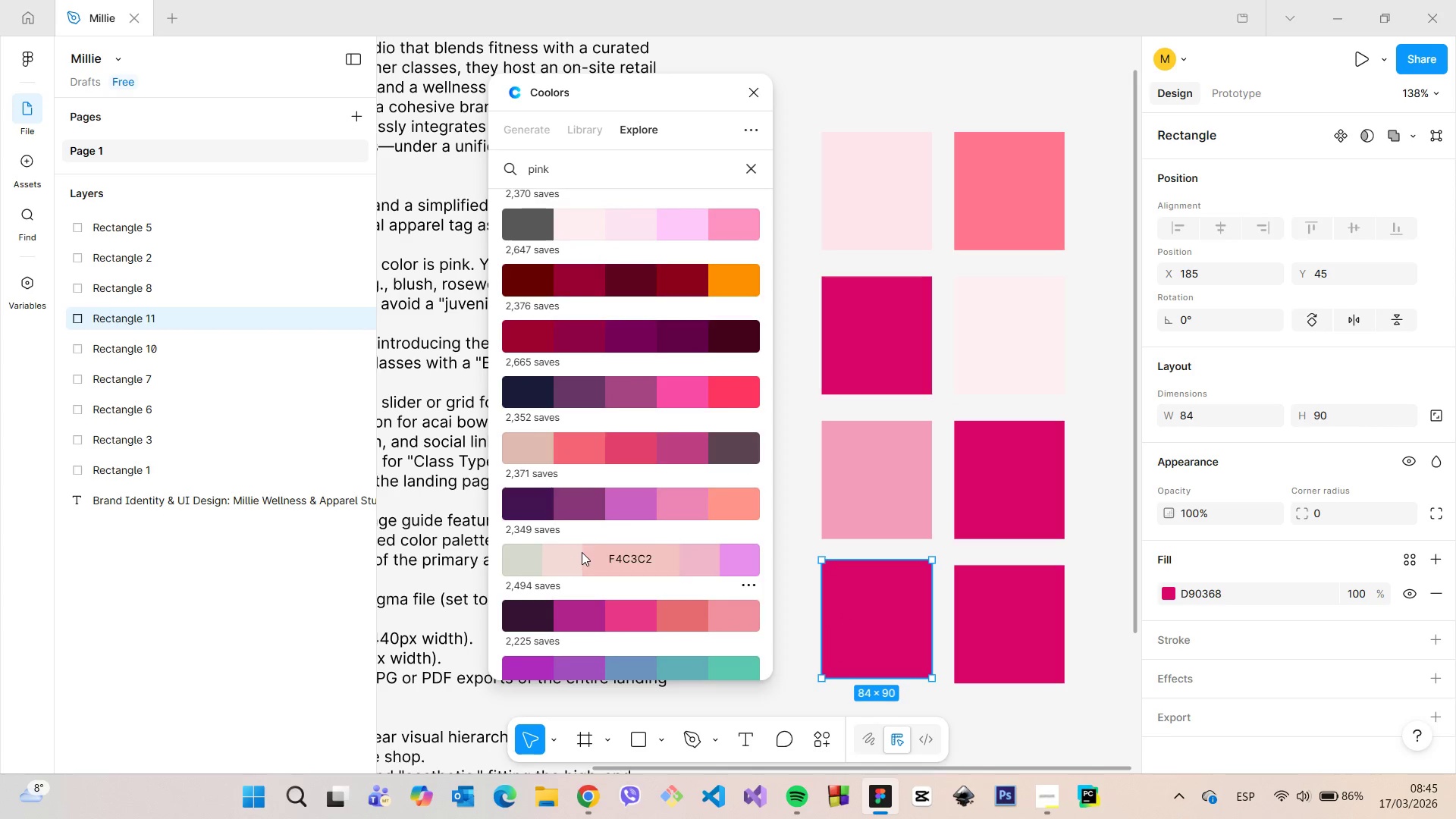 
left_click([573, 552])
 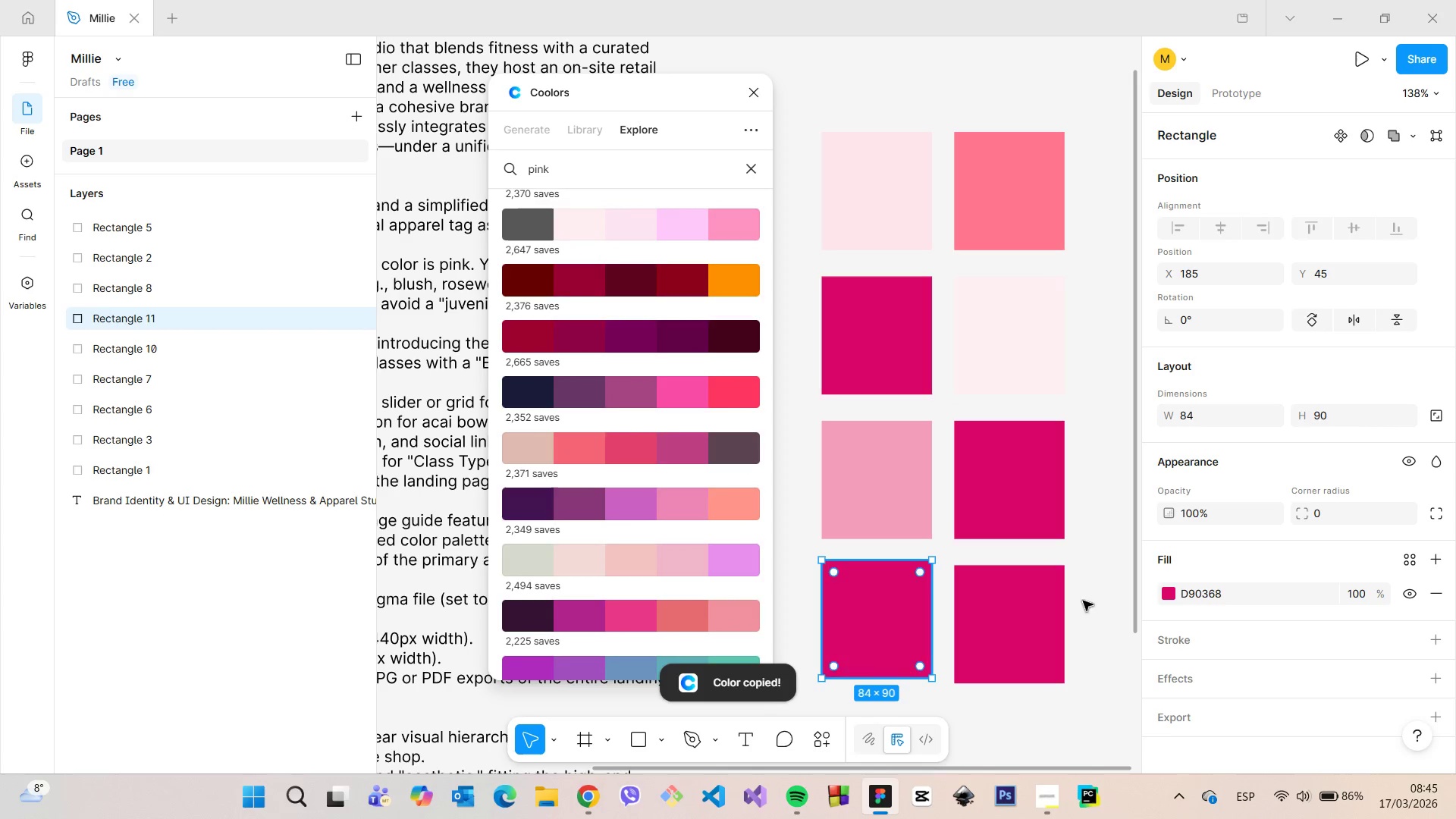 
left_click([1226, 598])
 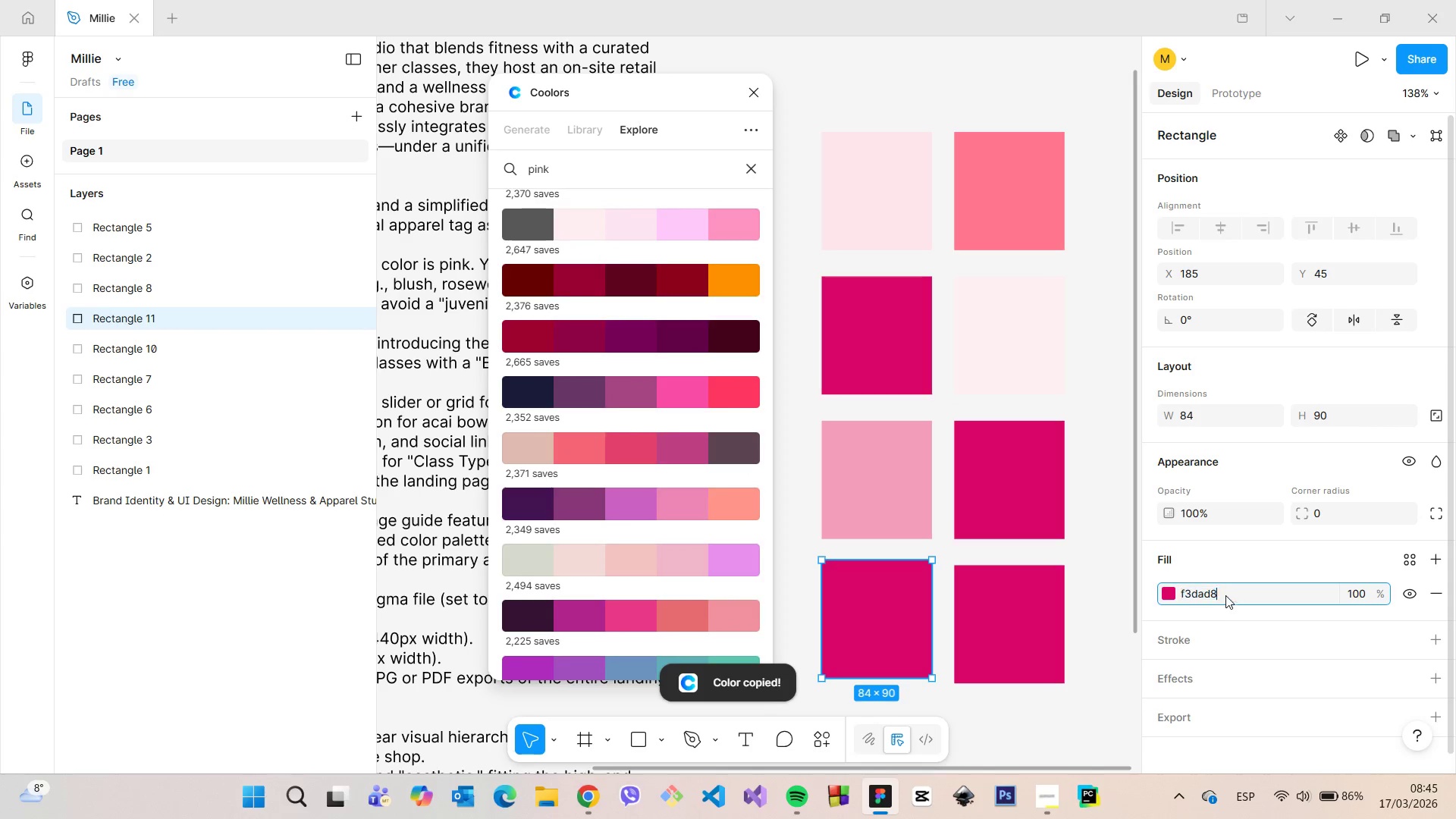 
key(Control+V)
 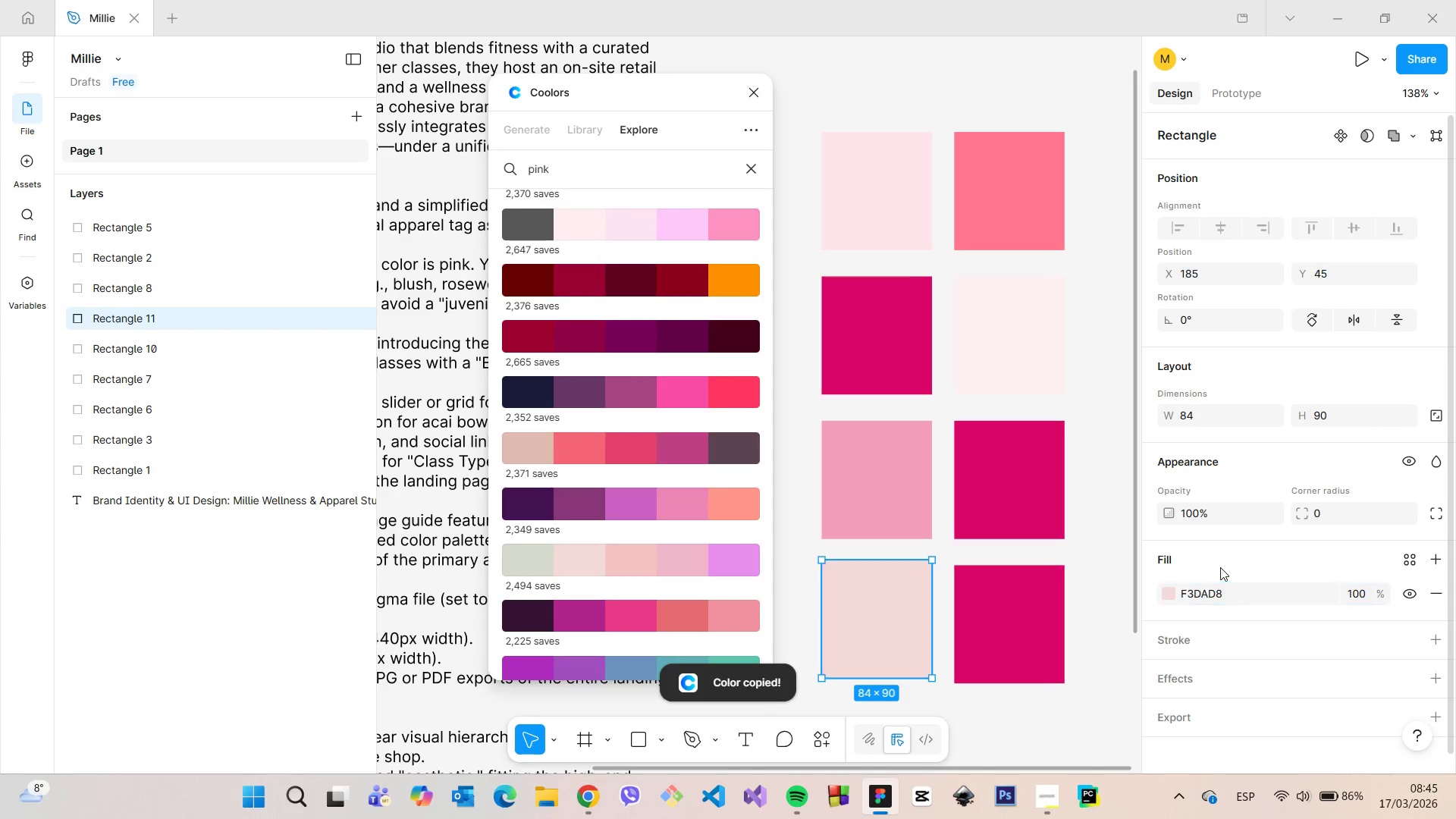 
left_click([1220, 567])
 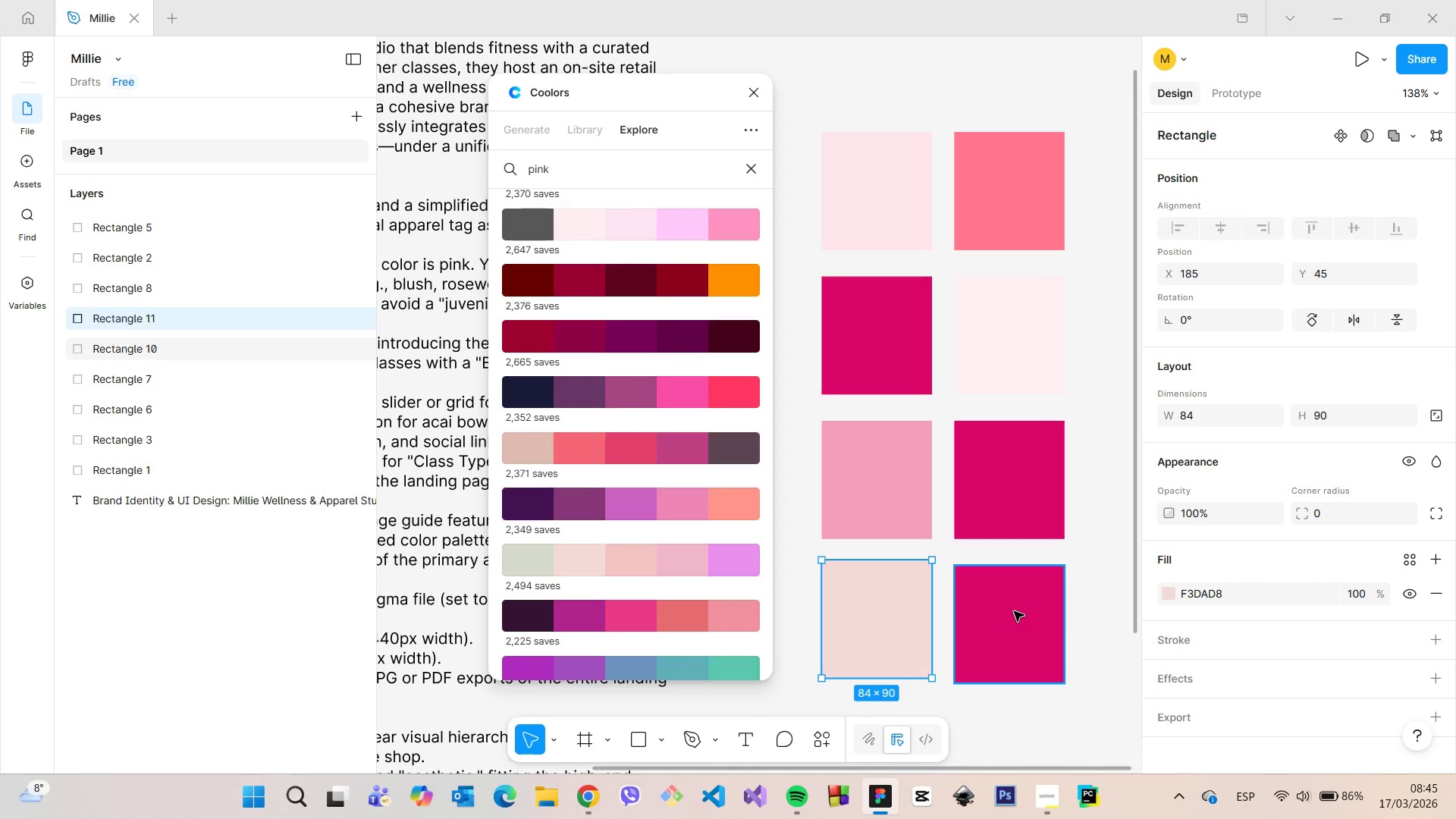 
left_click([1014, 611])
 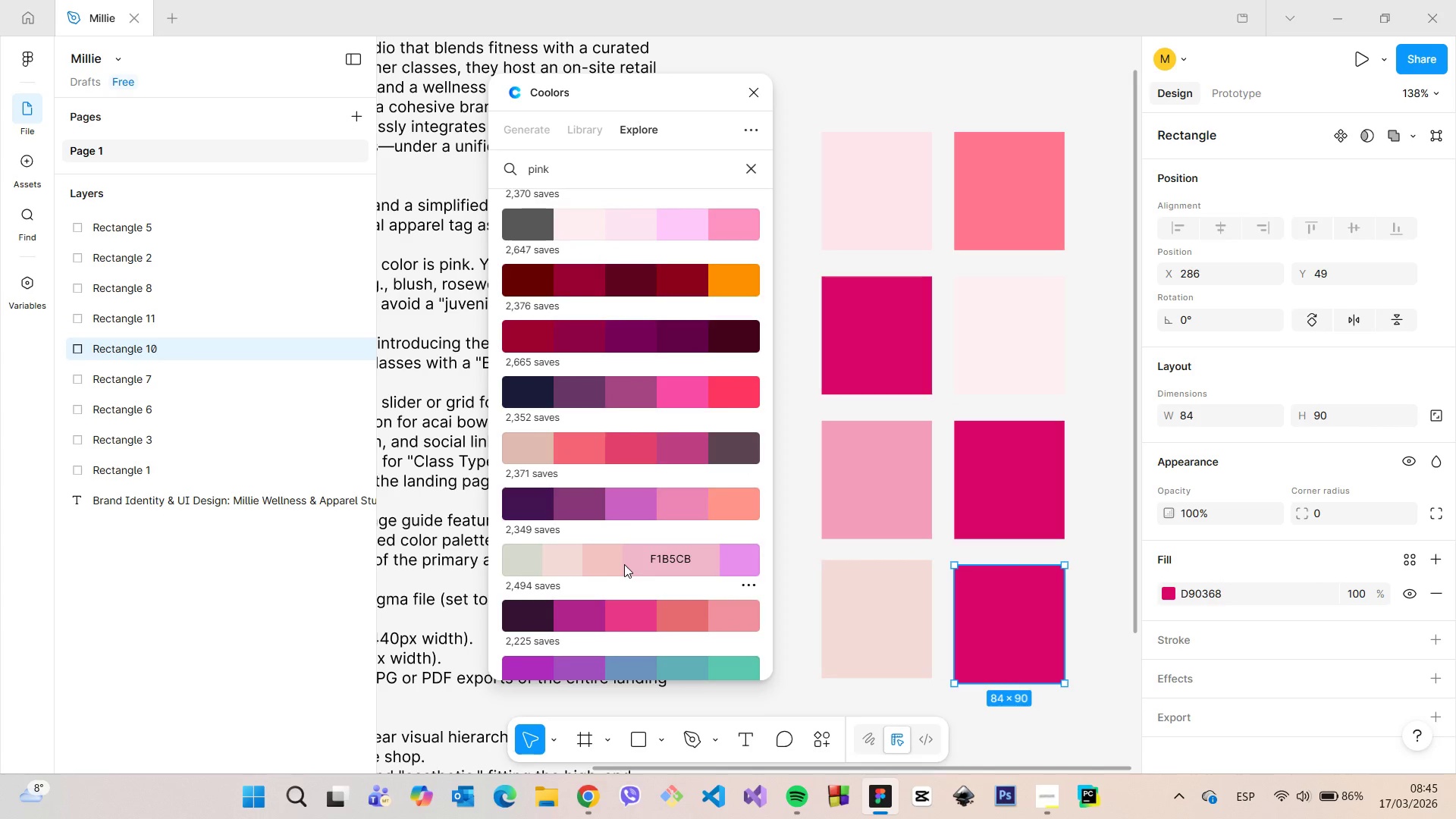 
left_click([655, 562])
 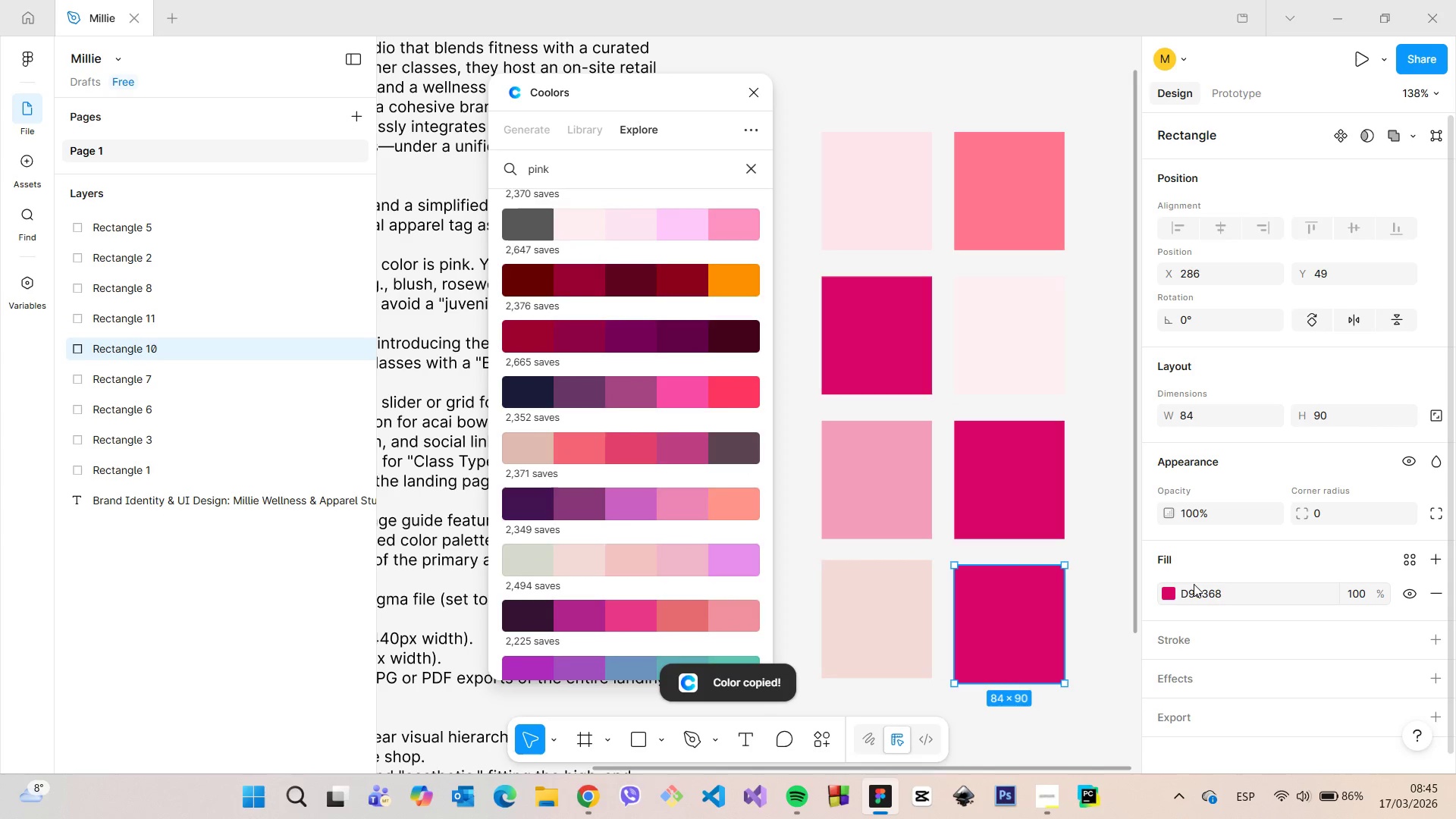 
left_click([1194, 584])
 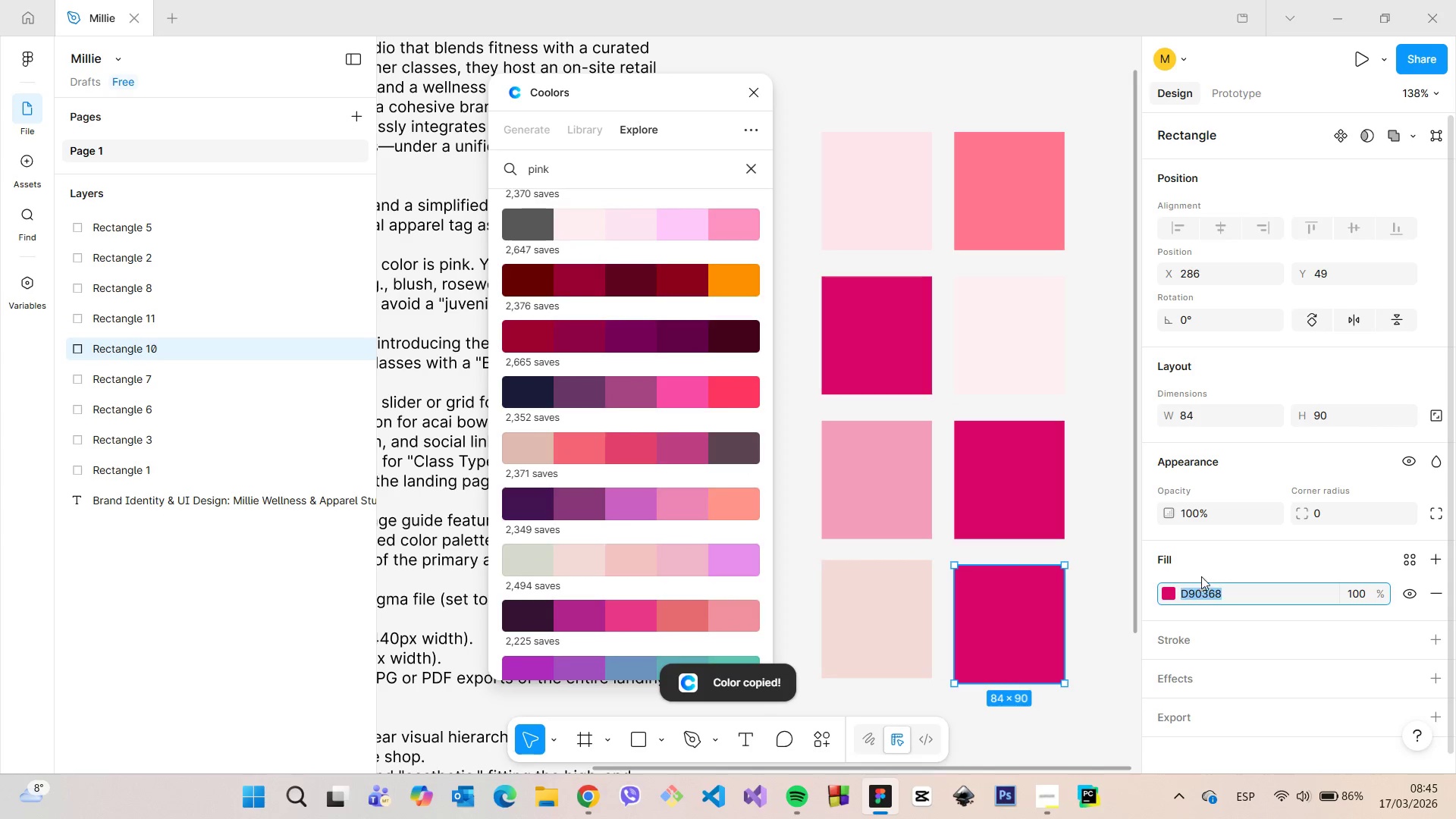 
key(Control+ControlLeft)
 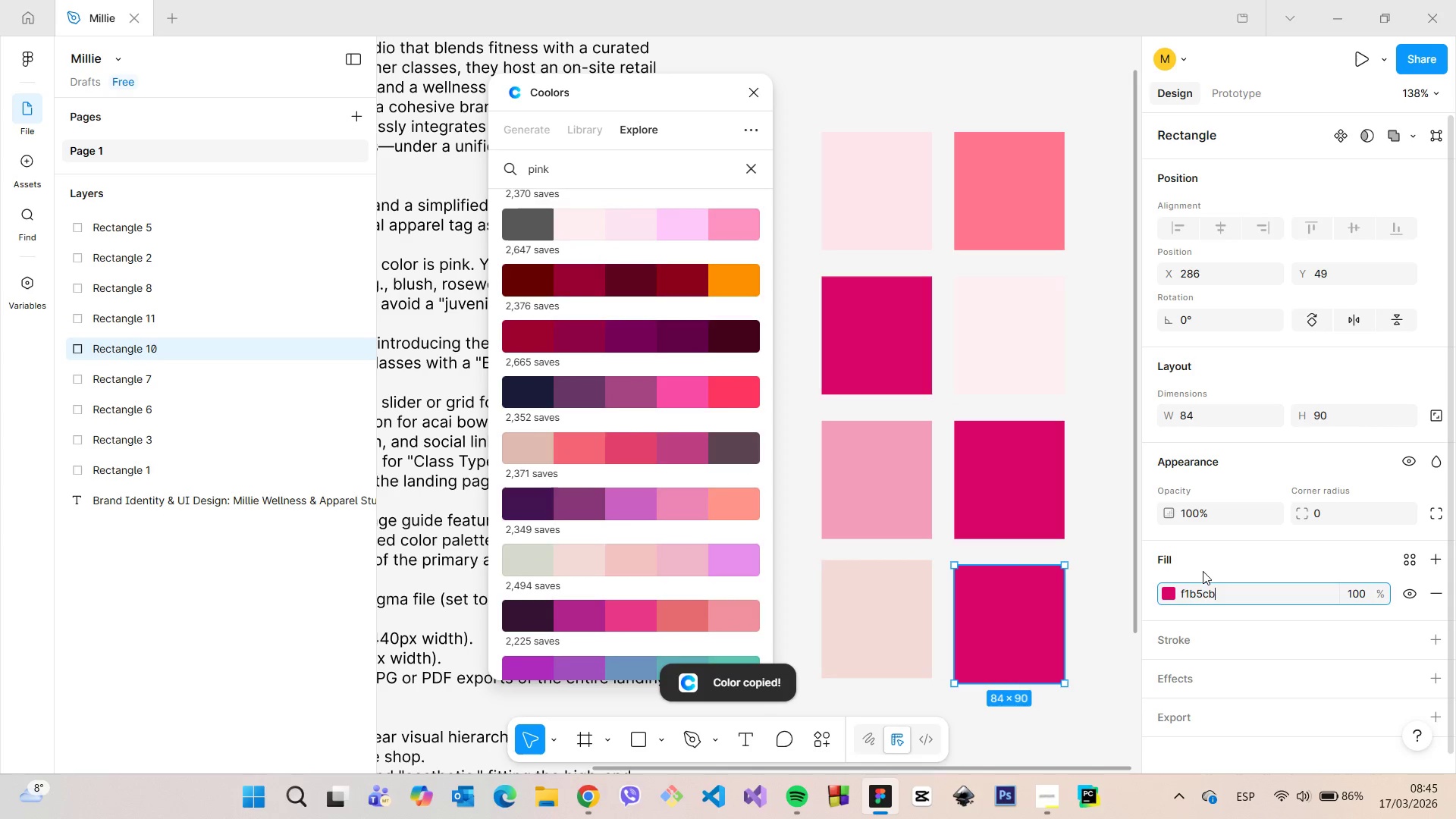 
key(Control+V)
 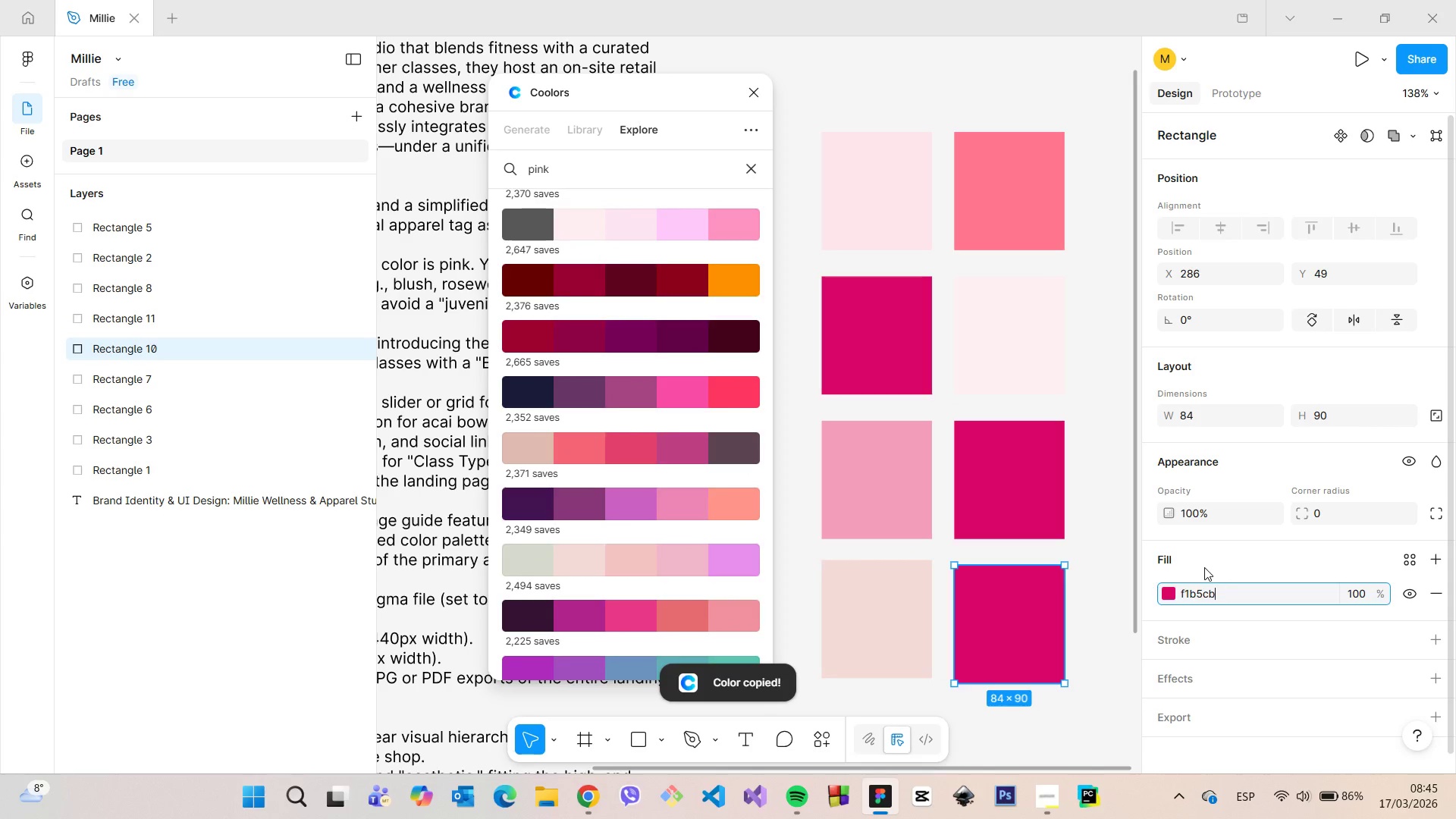 
left_click([1204, 567])
 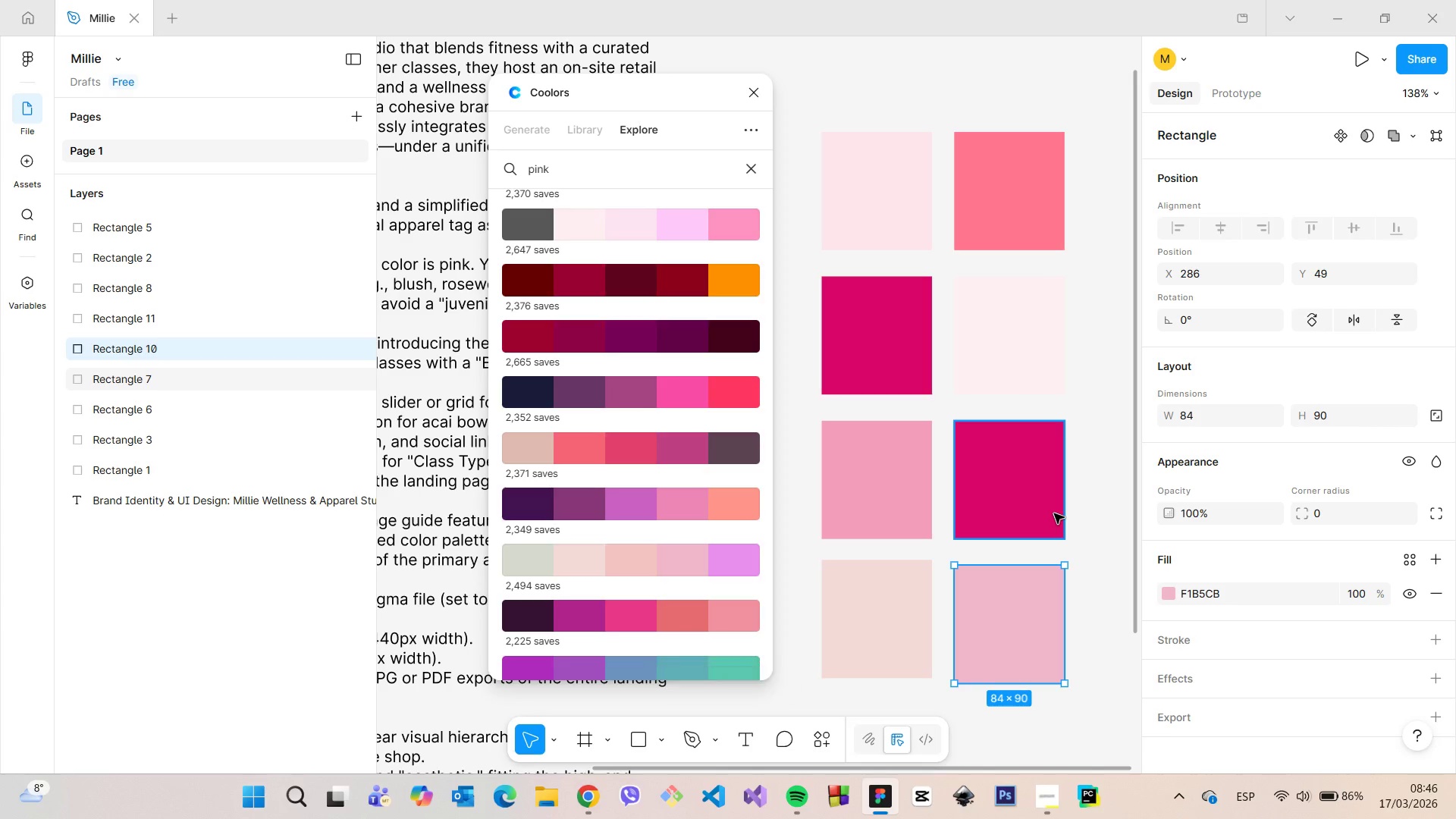 
left_click([1054, 513])
 